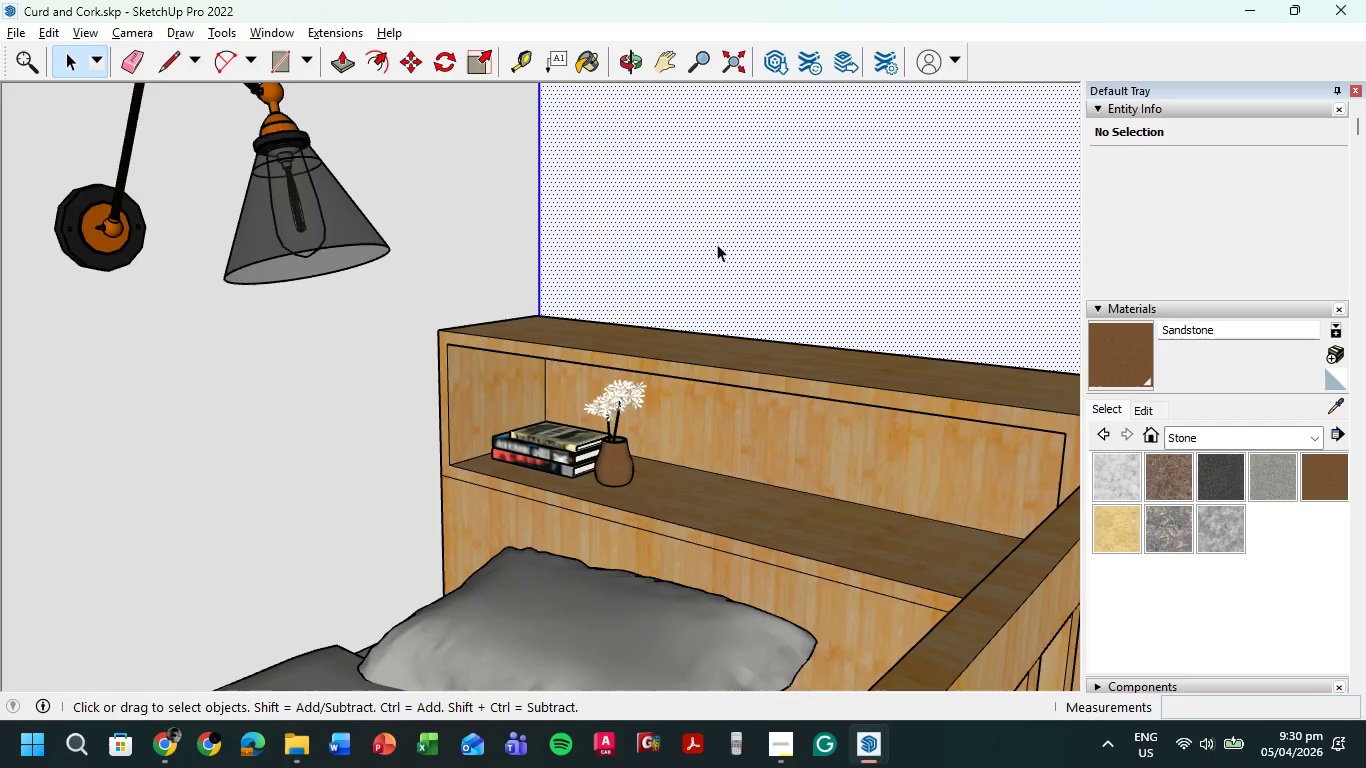 
scroll: coordinate [715, 248], scroll_direction: down, amount: 6.0
 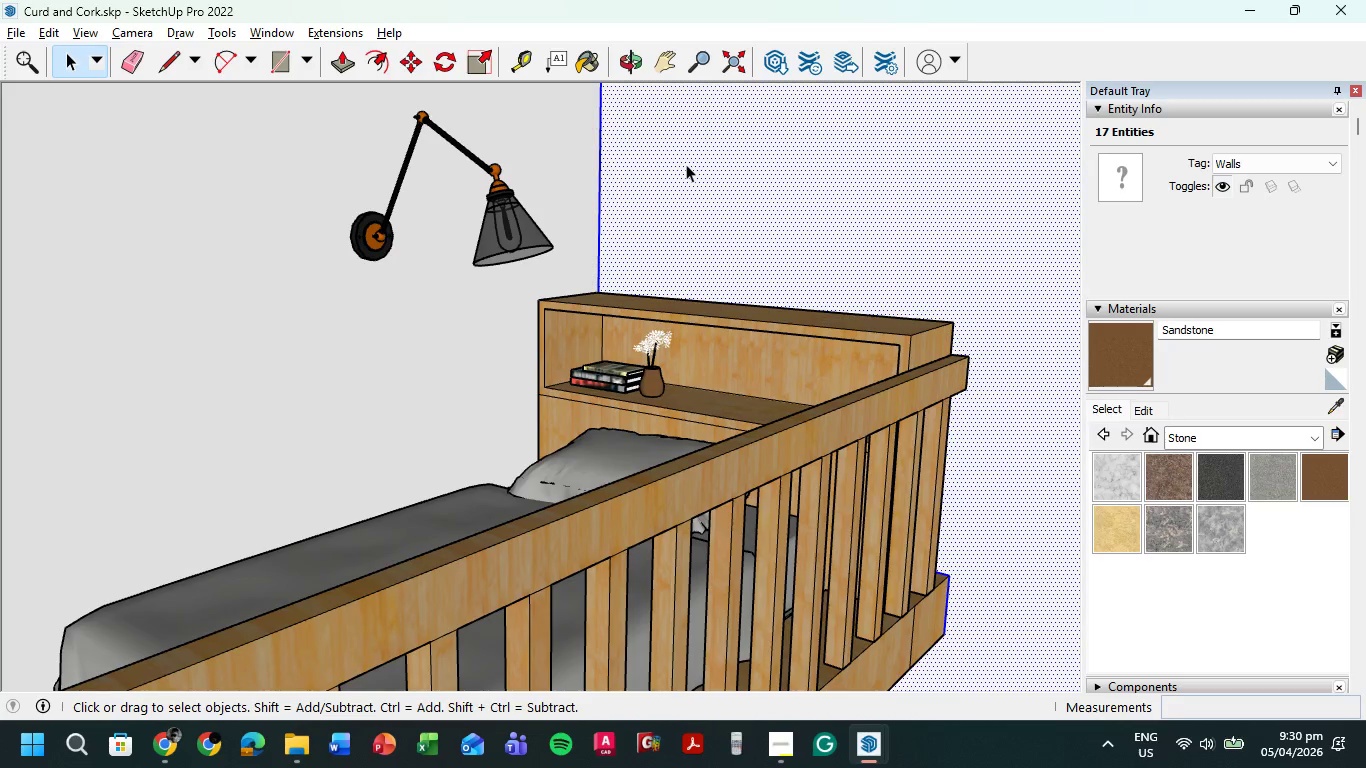 
hold_key(key=ShiftLeft, duration=0.5)
 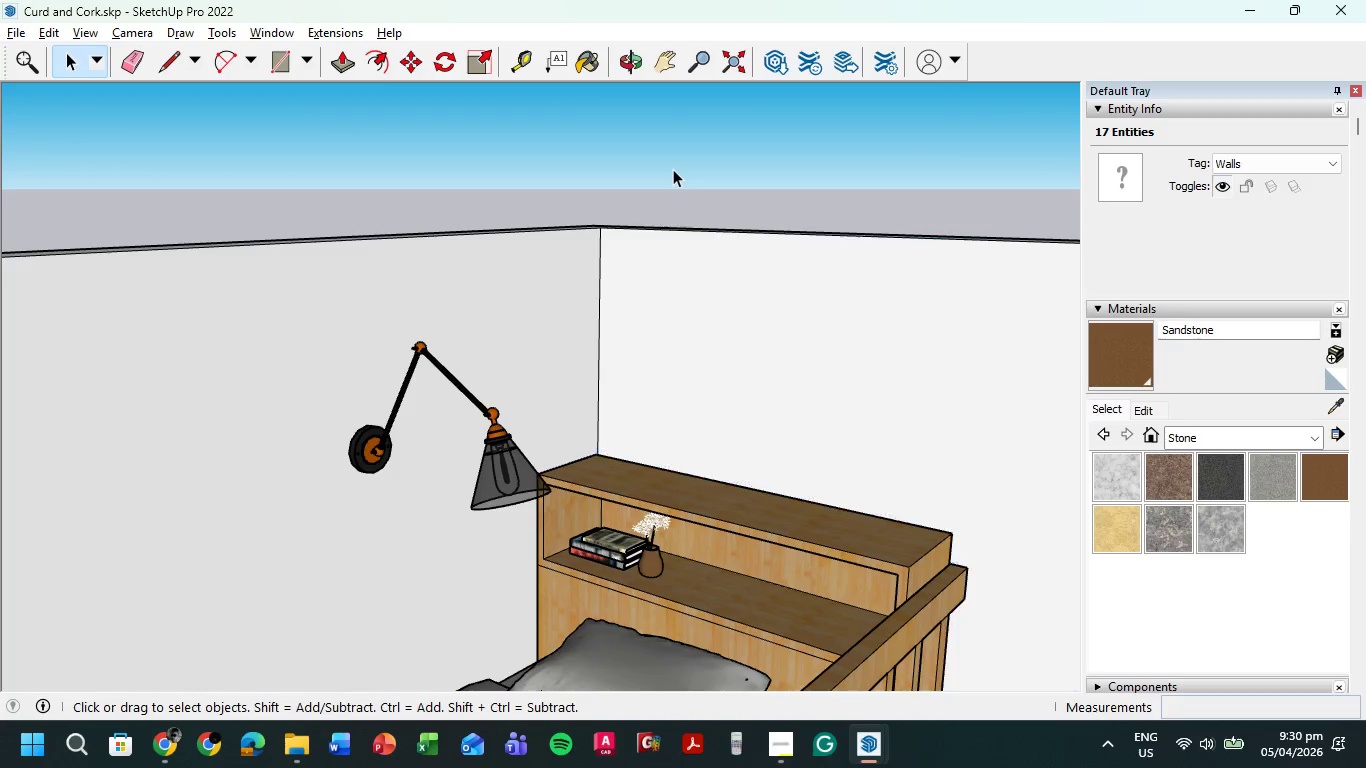 
double_click([673, 169])
 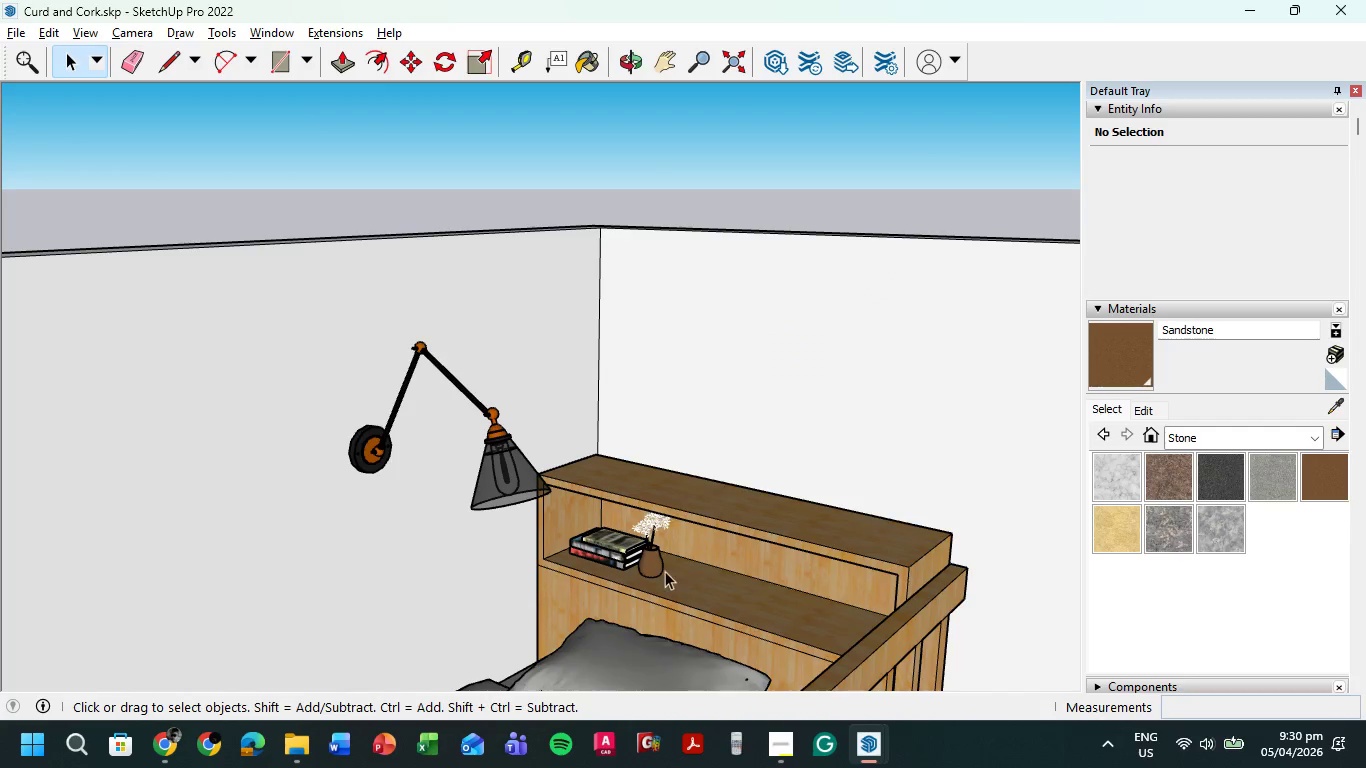 
left_click([652, 567])
 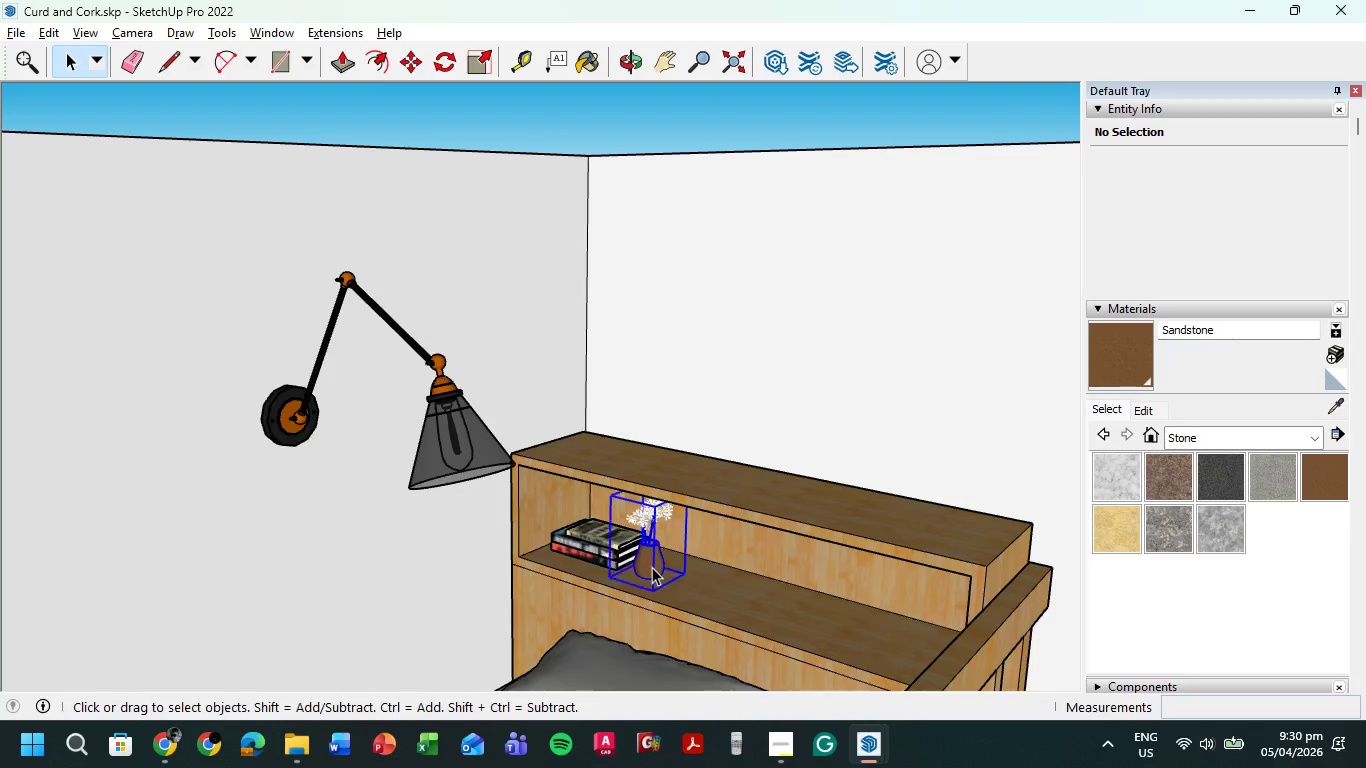 
scroll: coordinate [658, 570], scroll_direction: up, amount: 2.0
 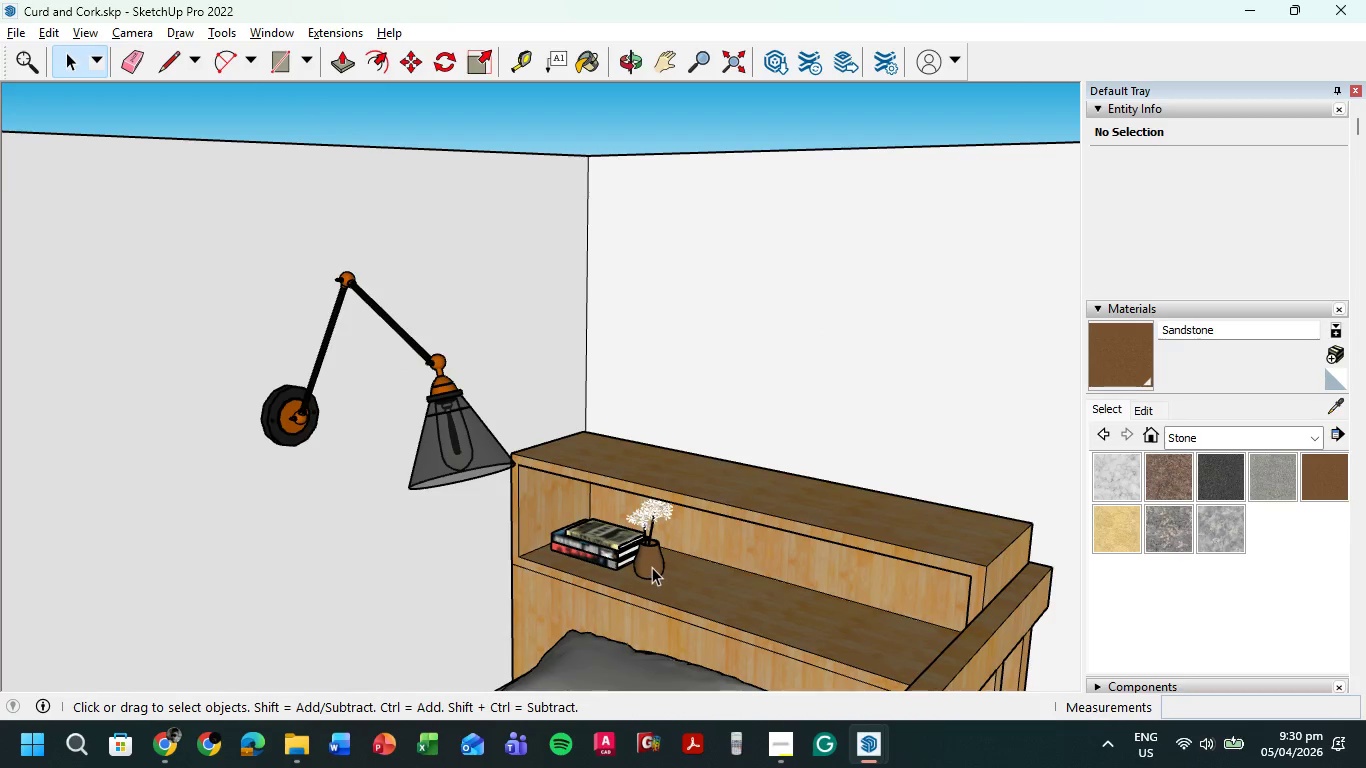 
double_click([652, 567])
 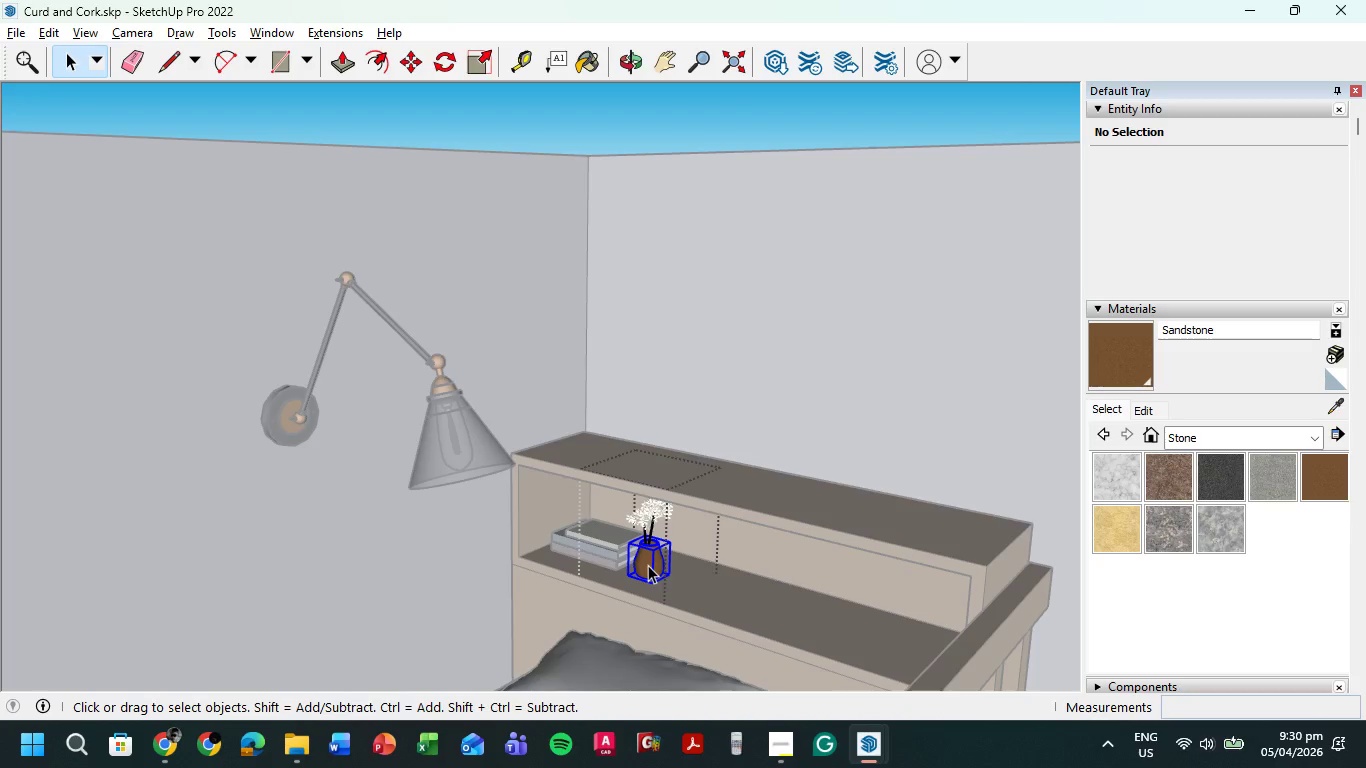 
triple_click([648, 565])
 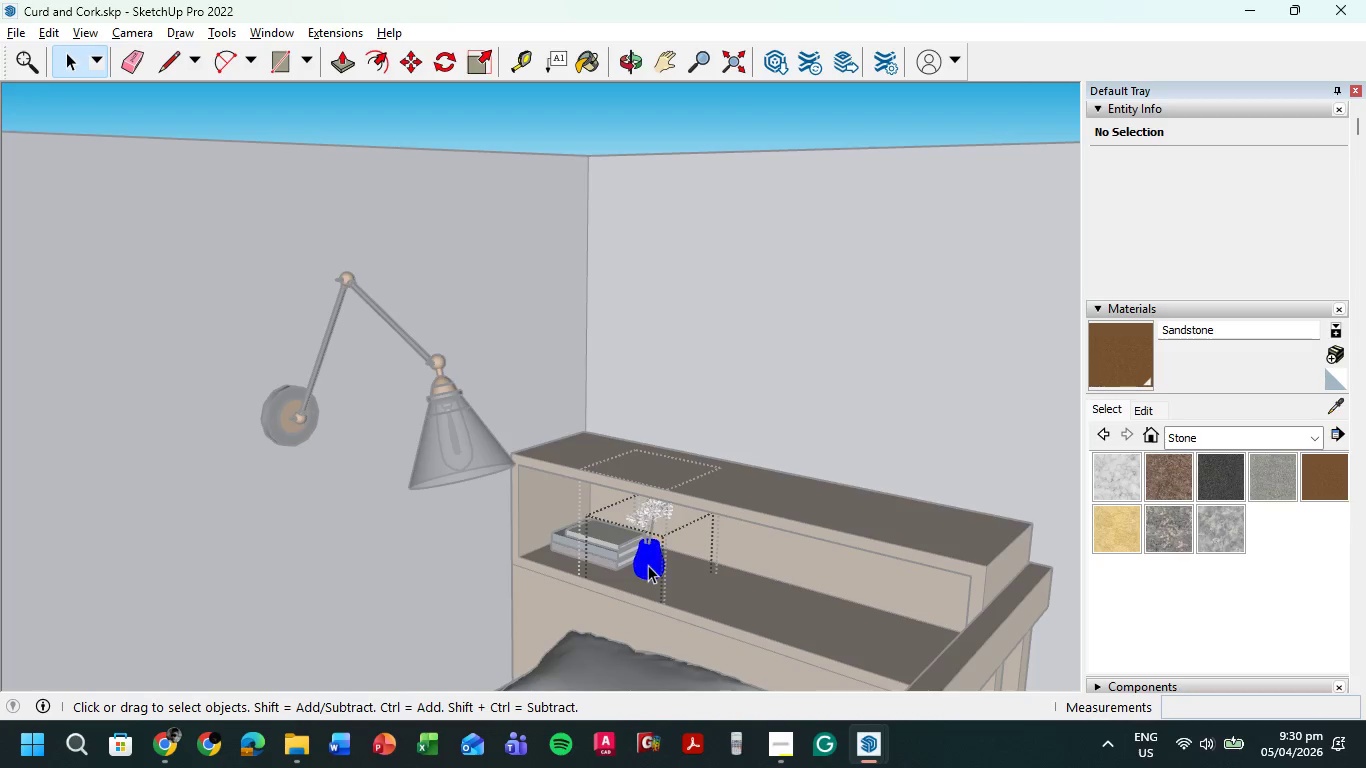 
triple_click([648, 565])
 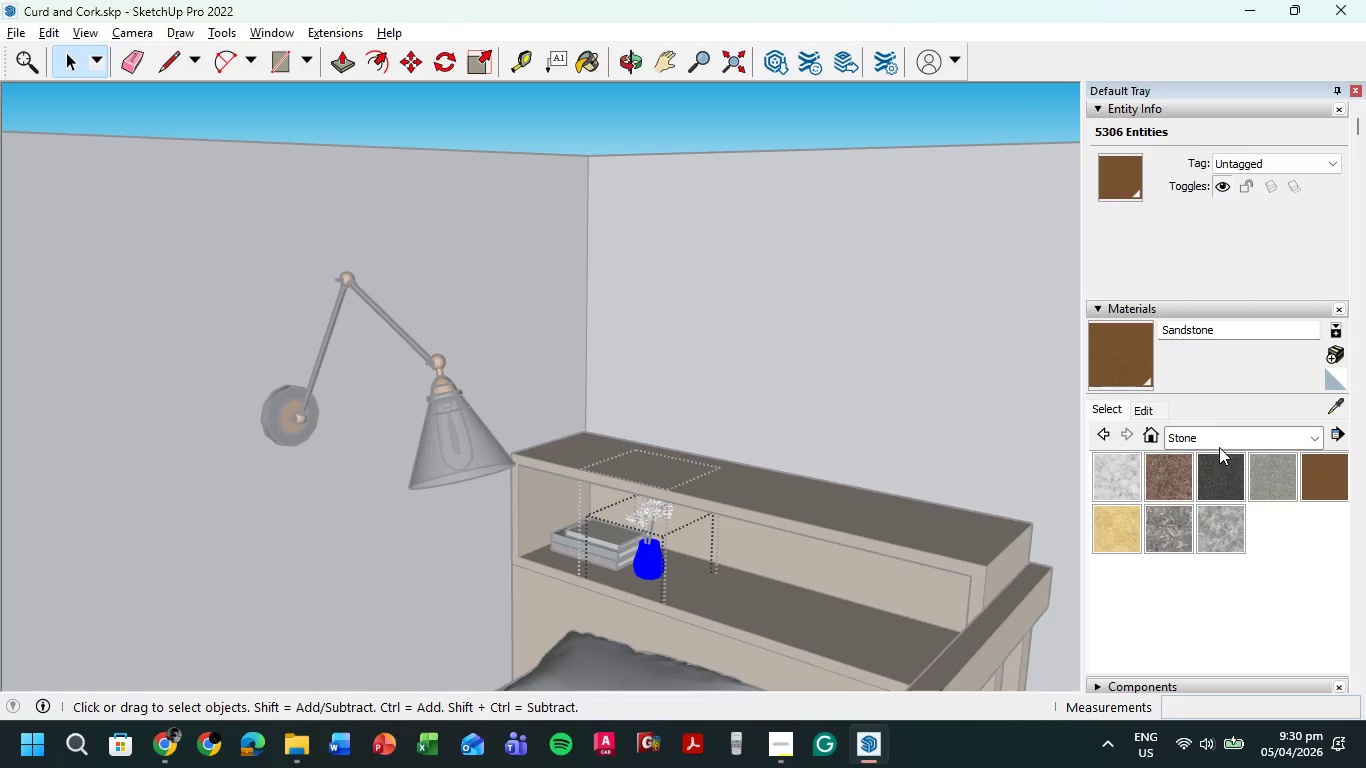 
left_click([1217, 467])
 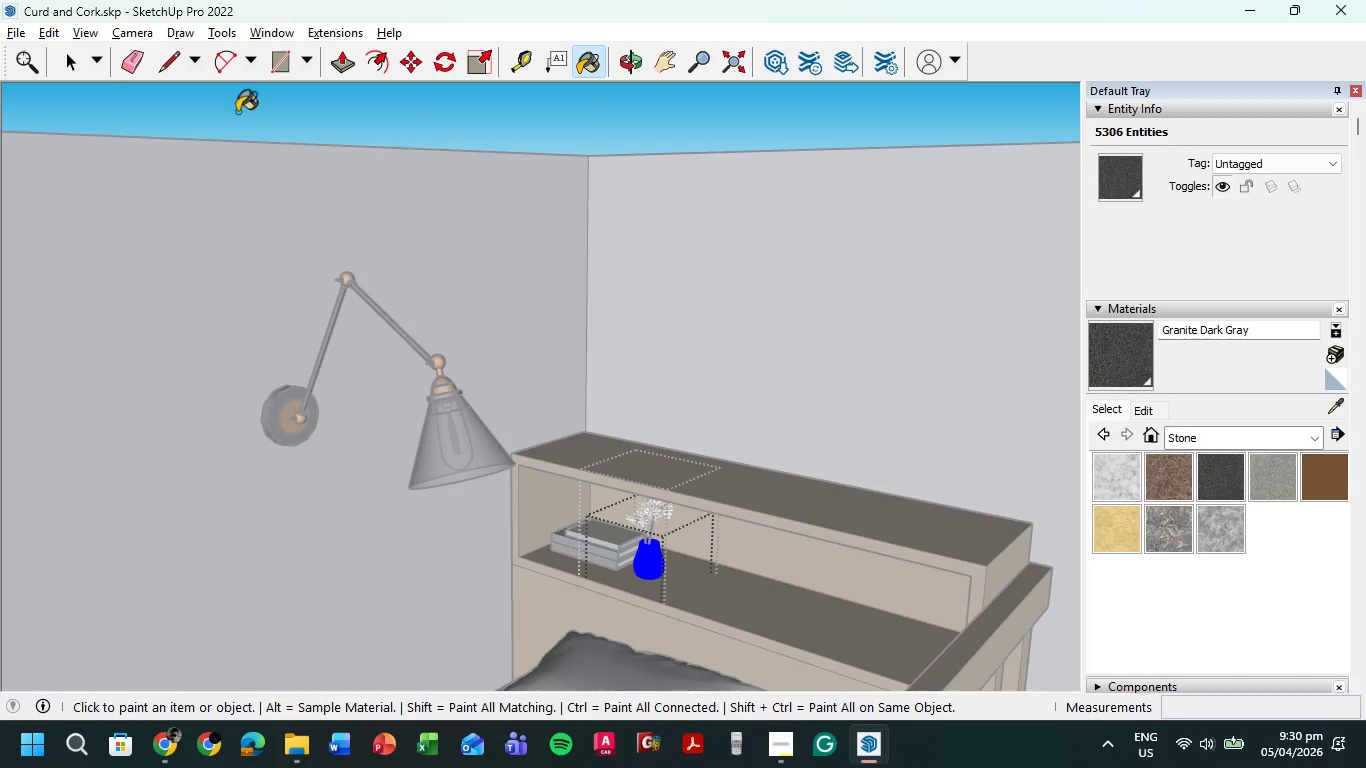 
double_click([531, 126])
 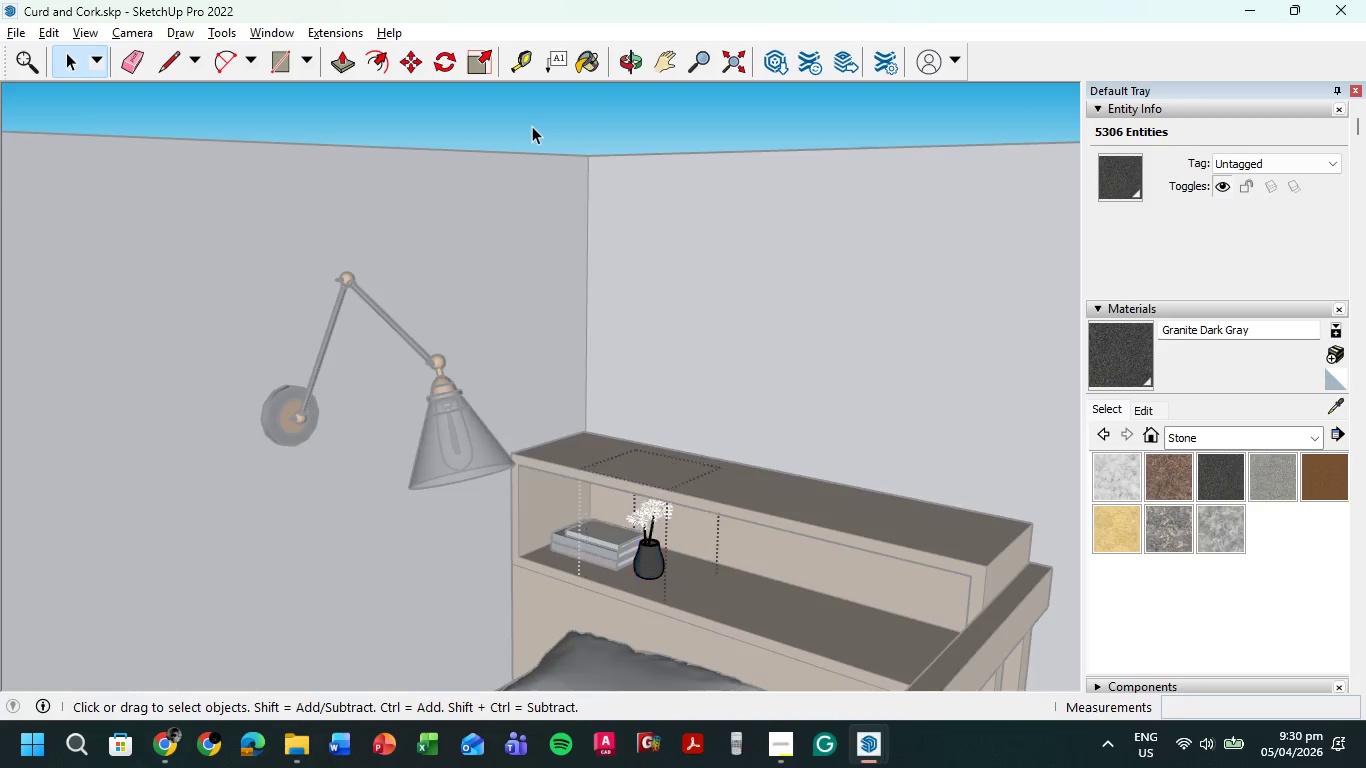 
triple_click([532, 126])
 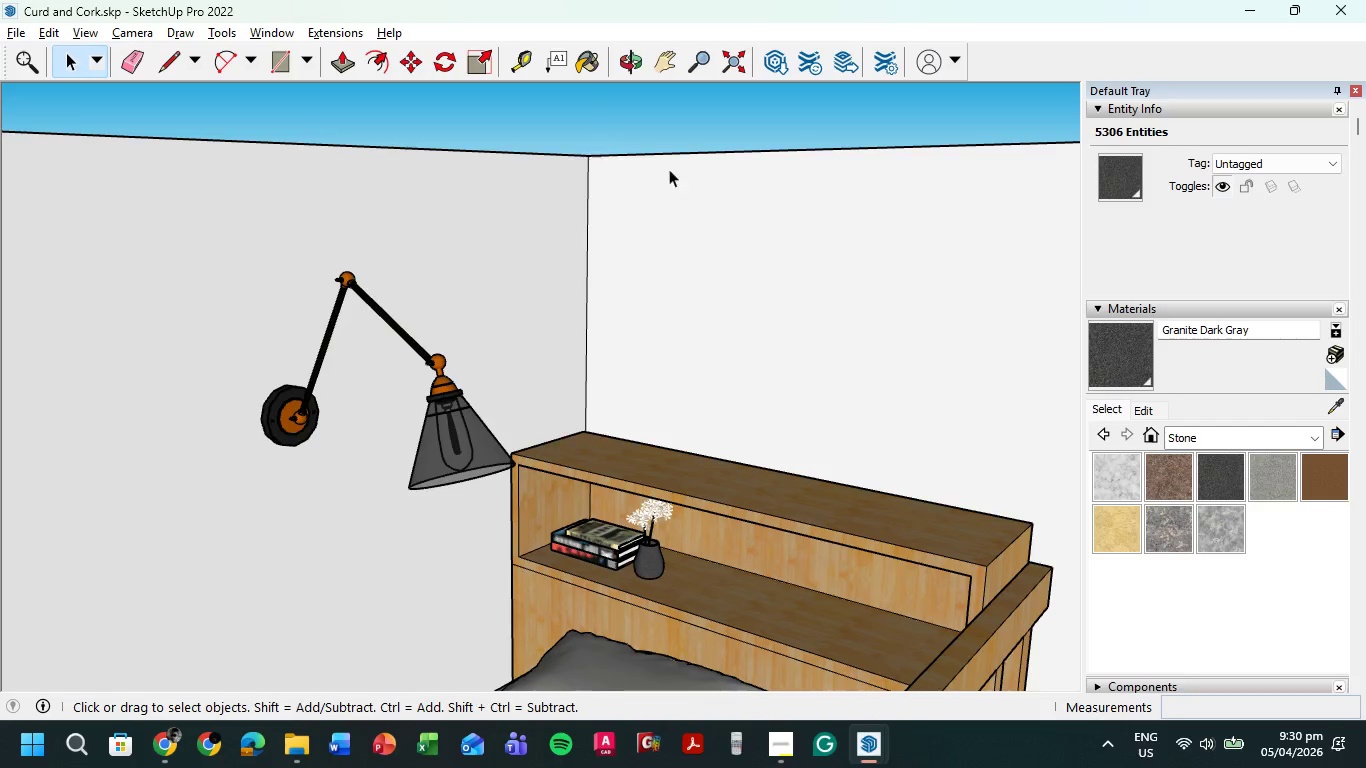 
scroll: coordinate [790, 283], scroll_direction: down, amount: 5.0
 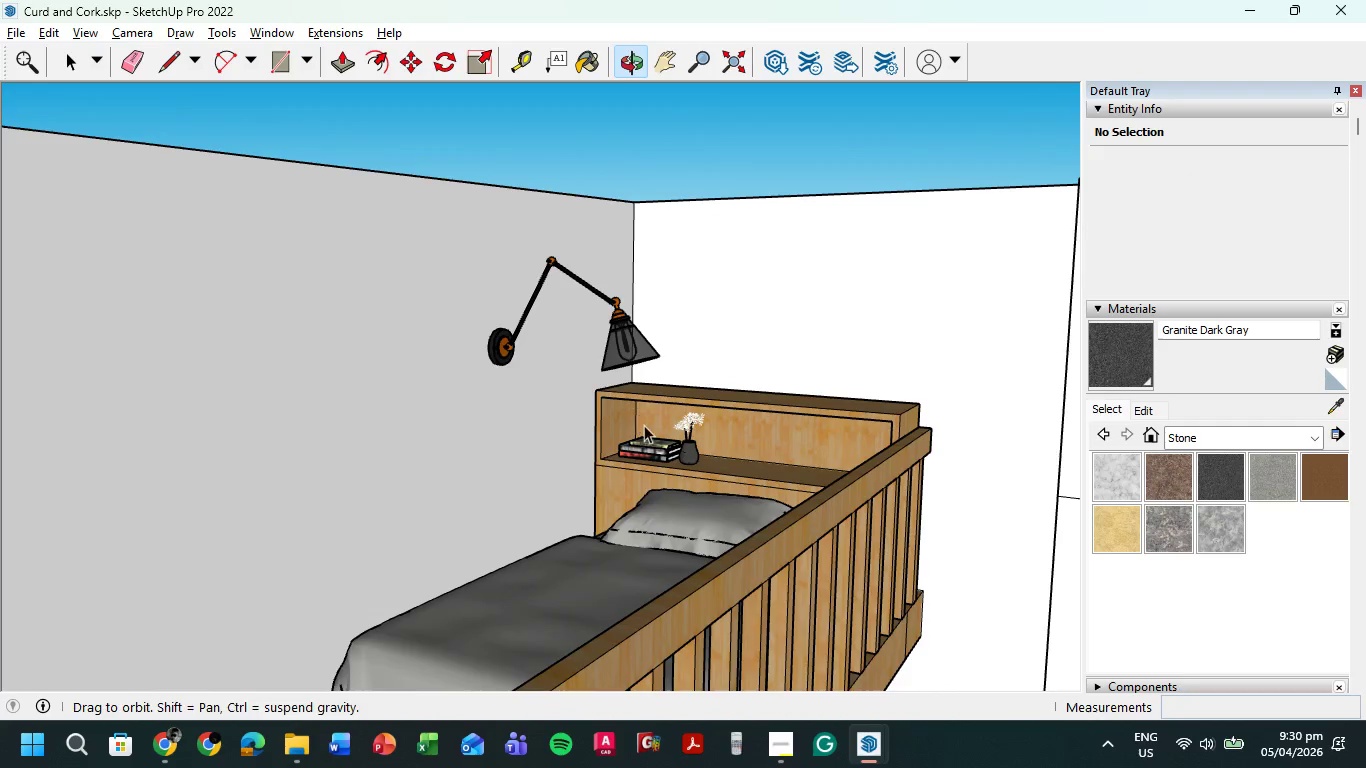 
scroll: coordinate [670, 432], scroll_direction: up, amount: 9.0
 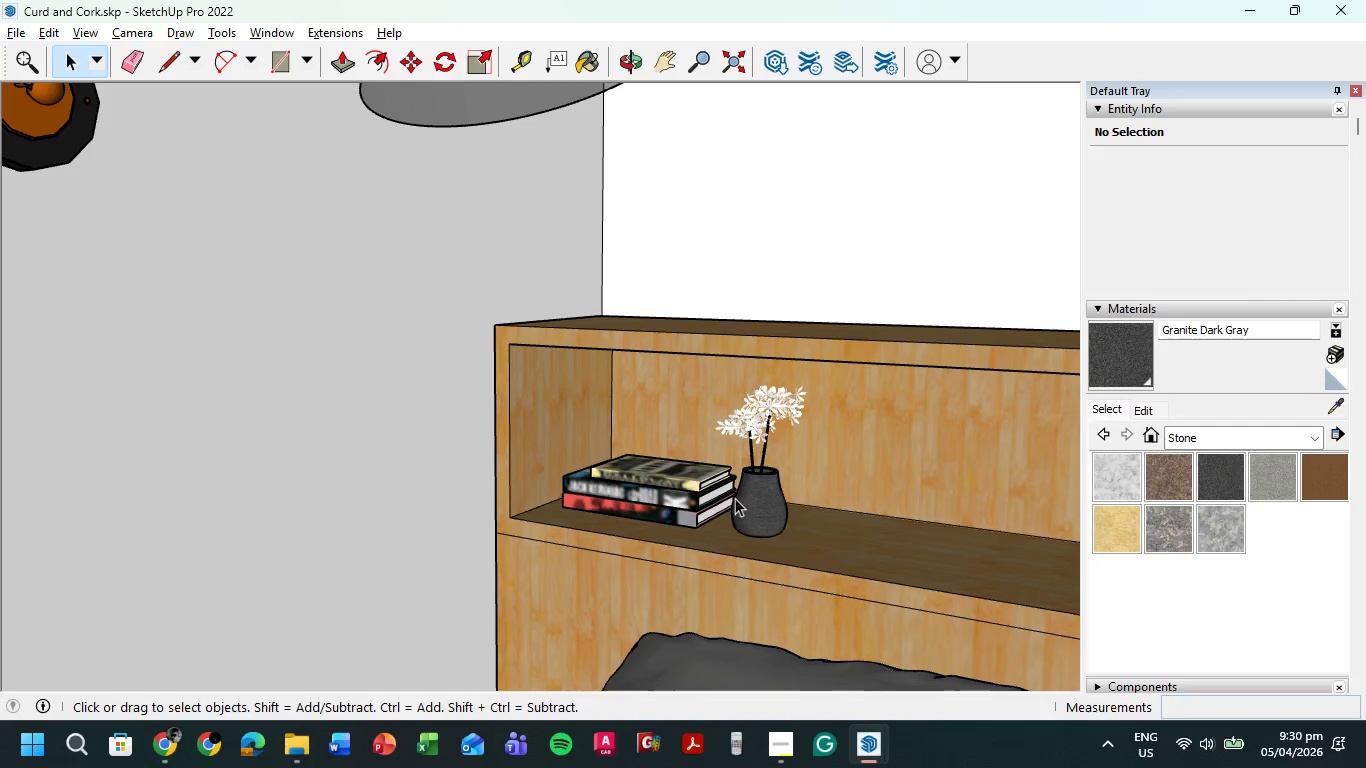 
left_click([735, 498])
 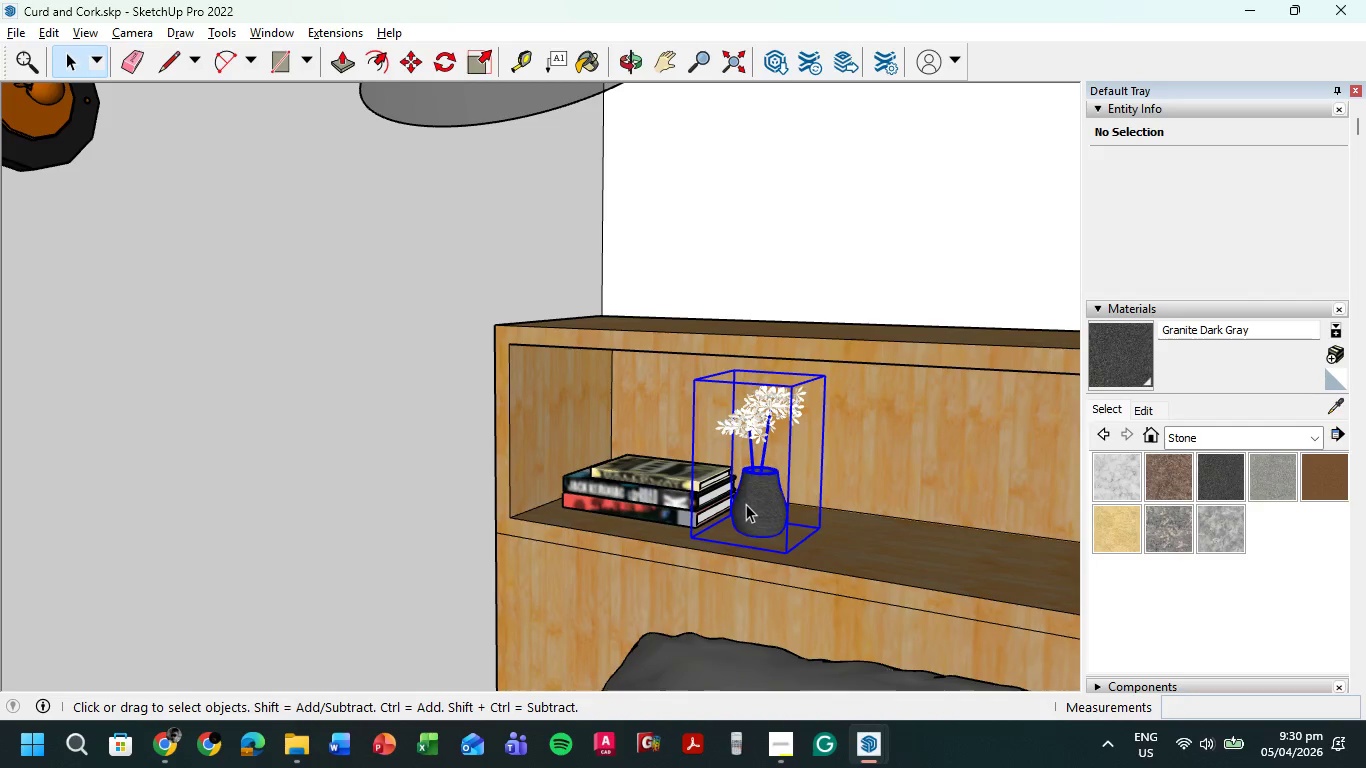 
triple_click([746, 504])
 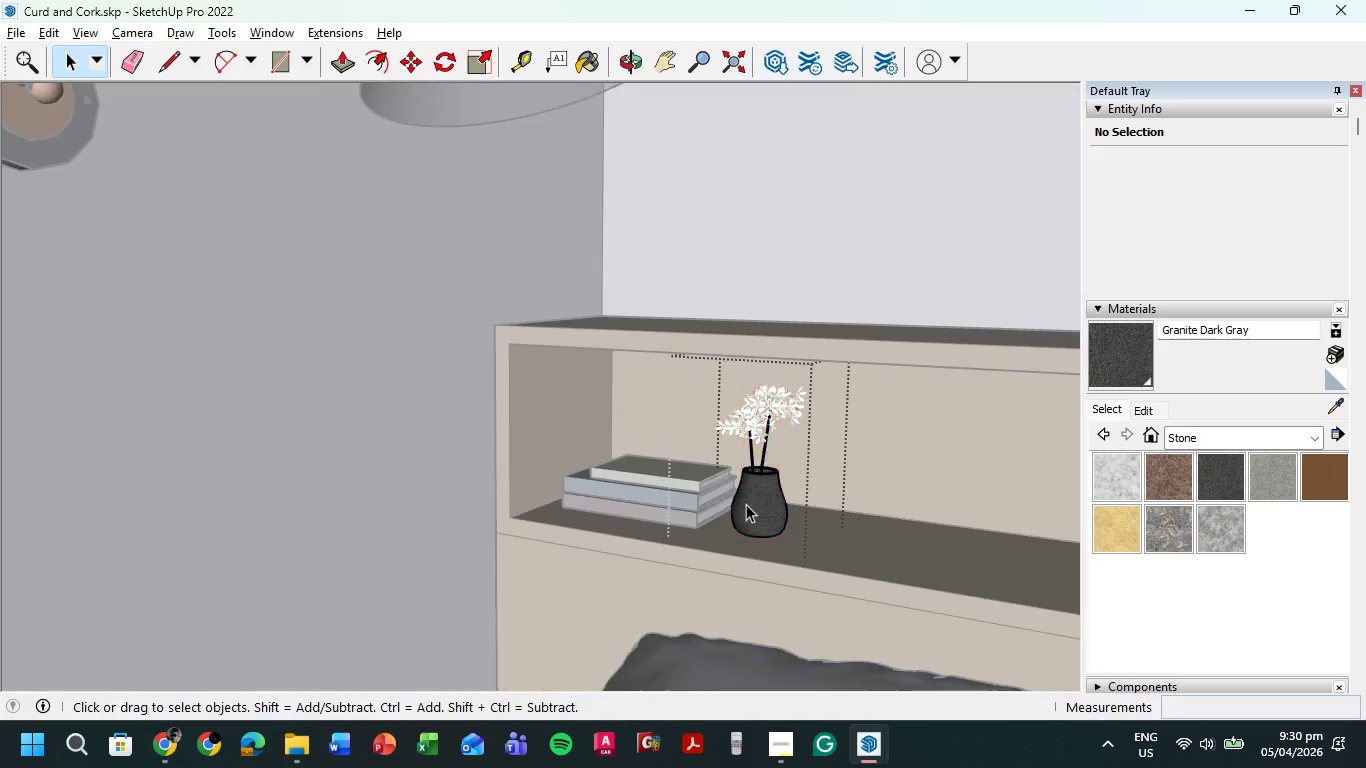 
triple_click([746, 504])
 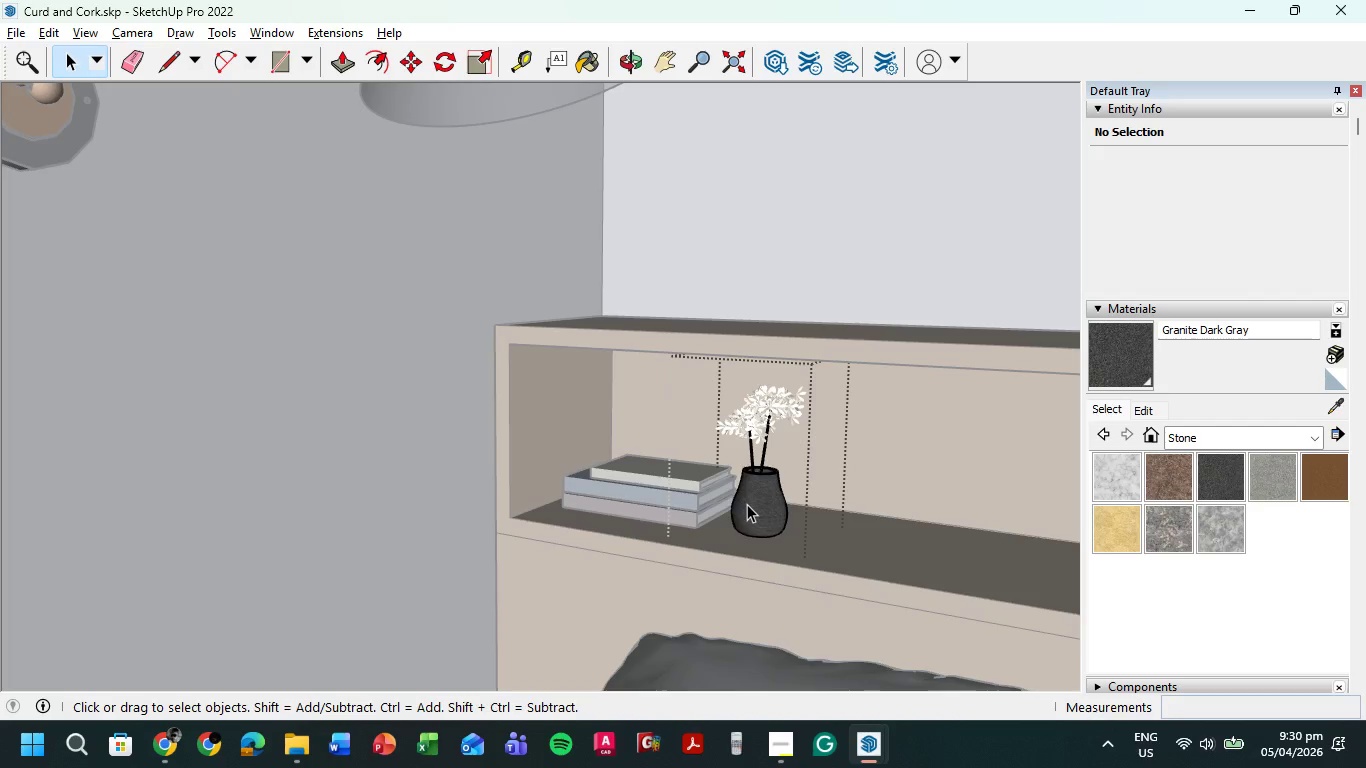 
triple_click([747, 504])
 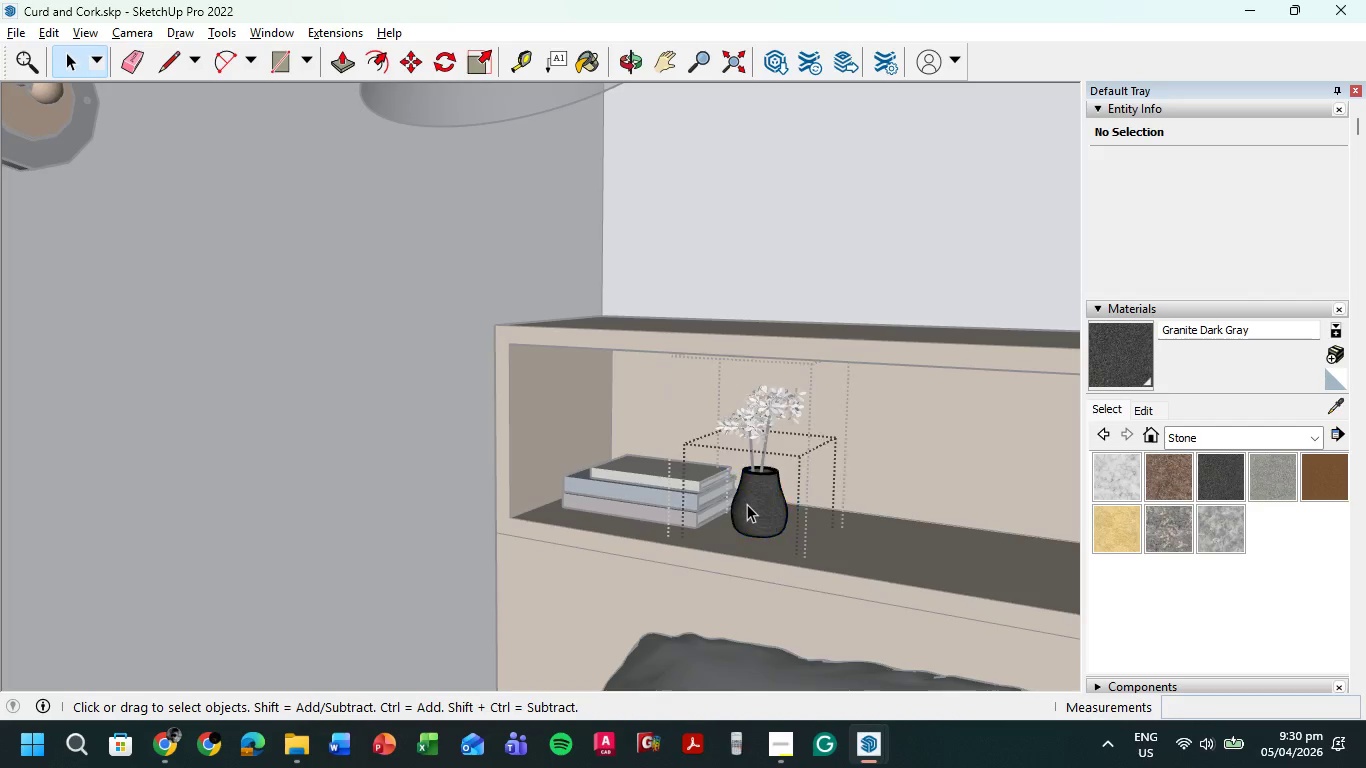 
triple_click([747, 504])
 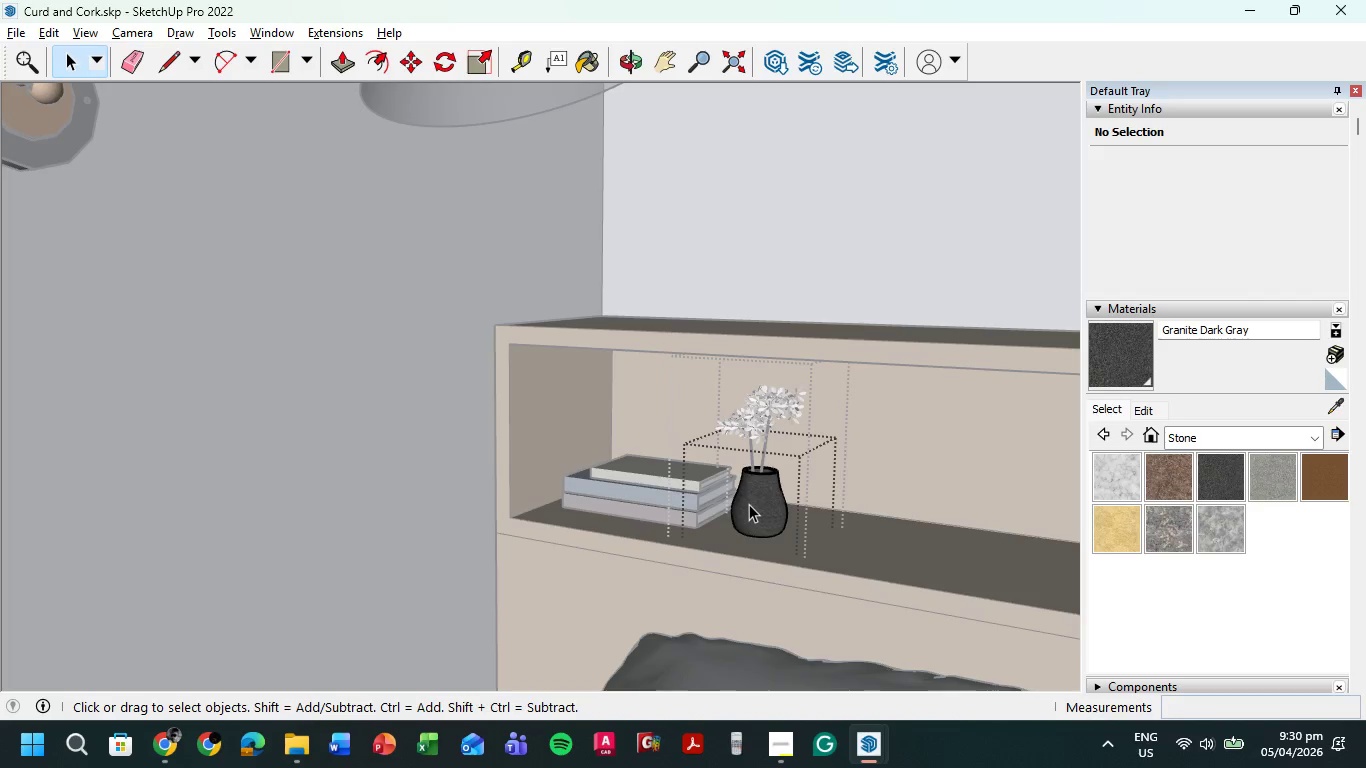 
double_click([749, 504])
 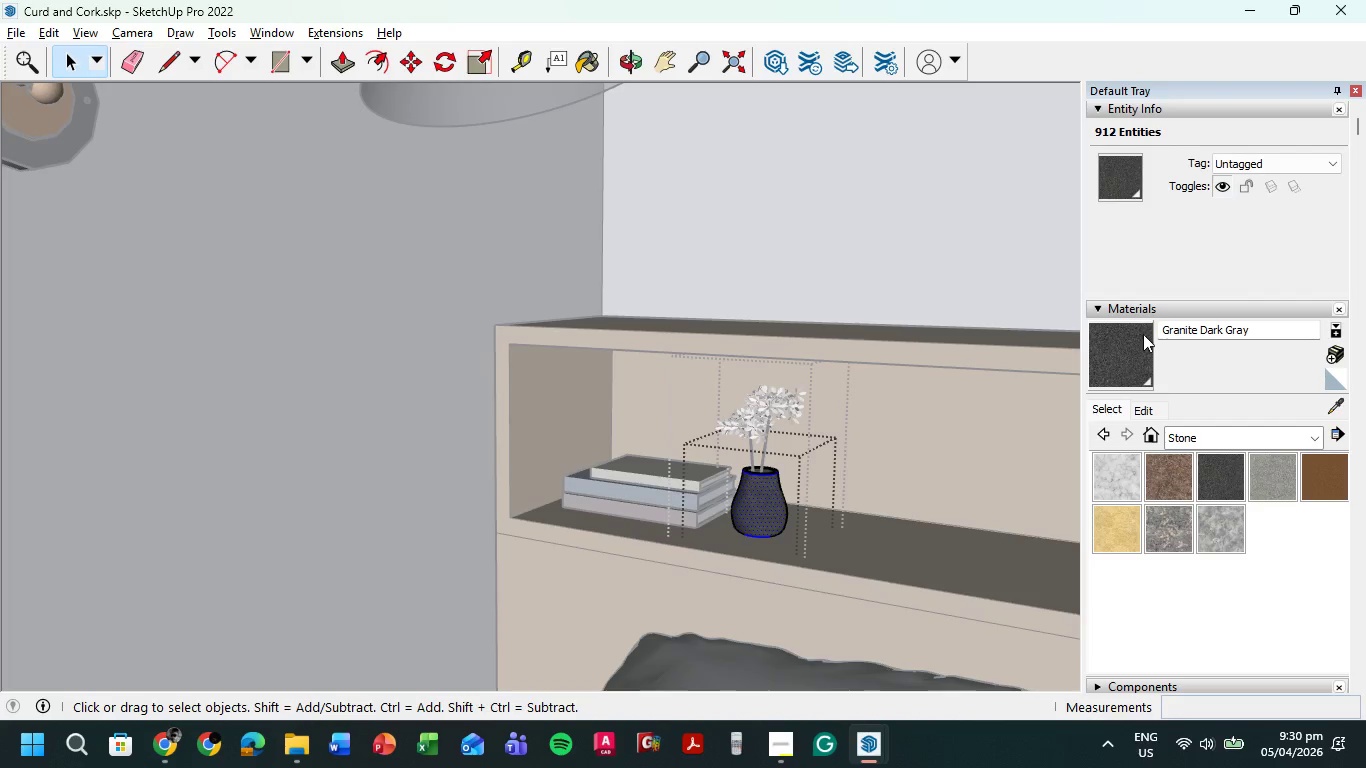 
left_click([1145, 354])
 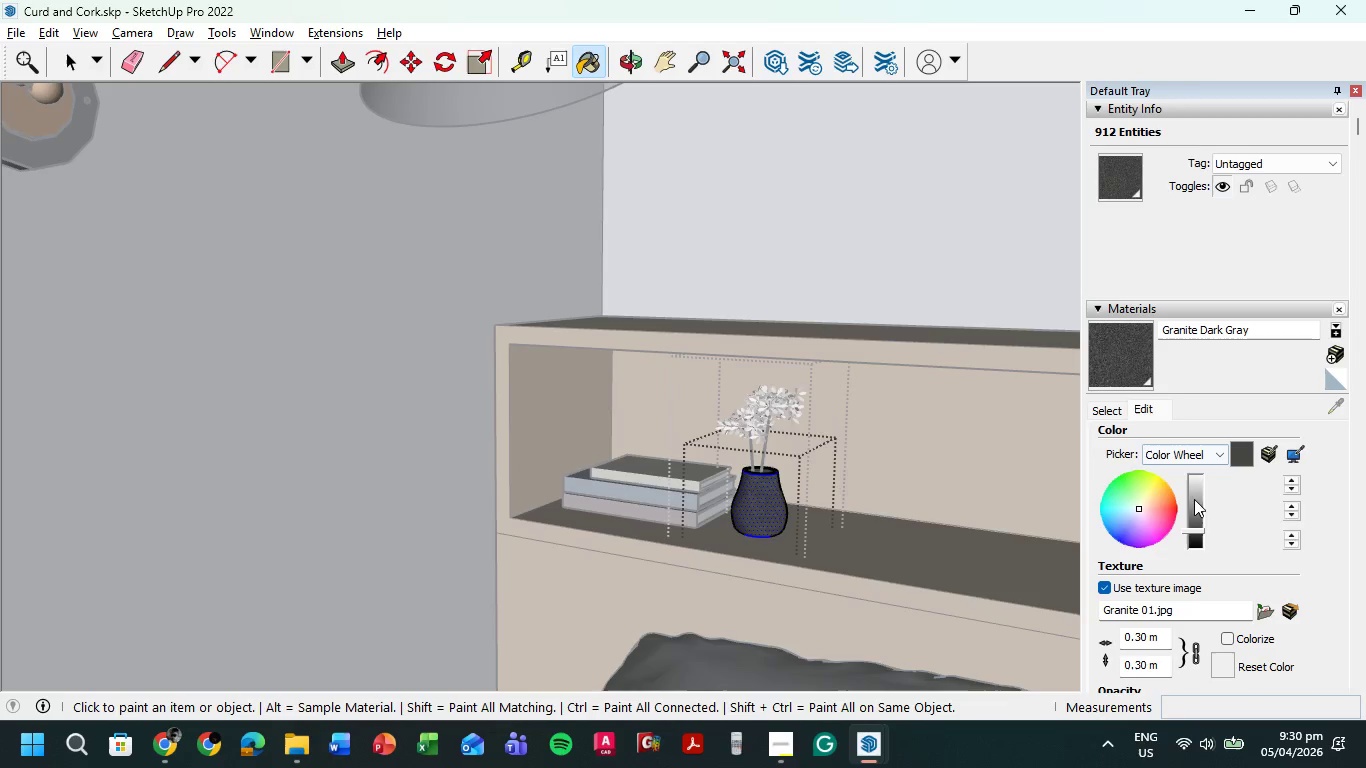 
left_click_drag(start_coordinate=[1195, 530], to_coordinate=[1197, 537])
 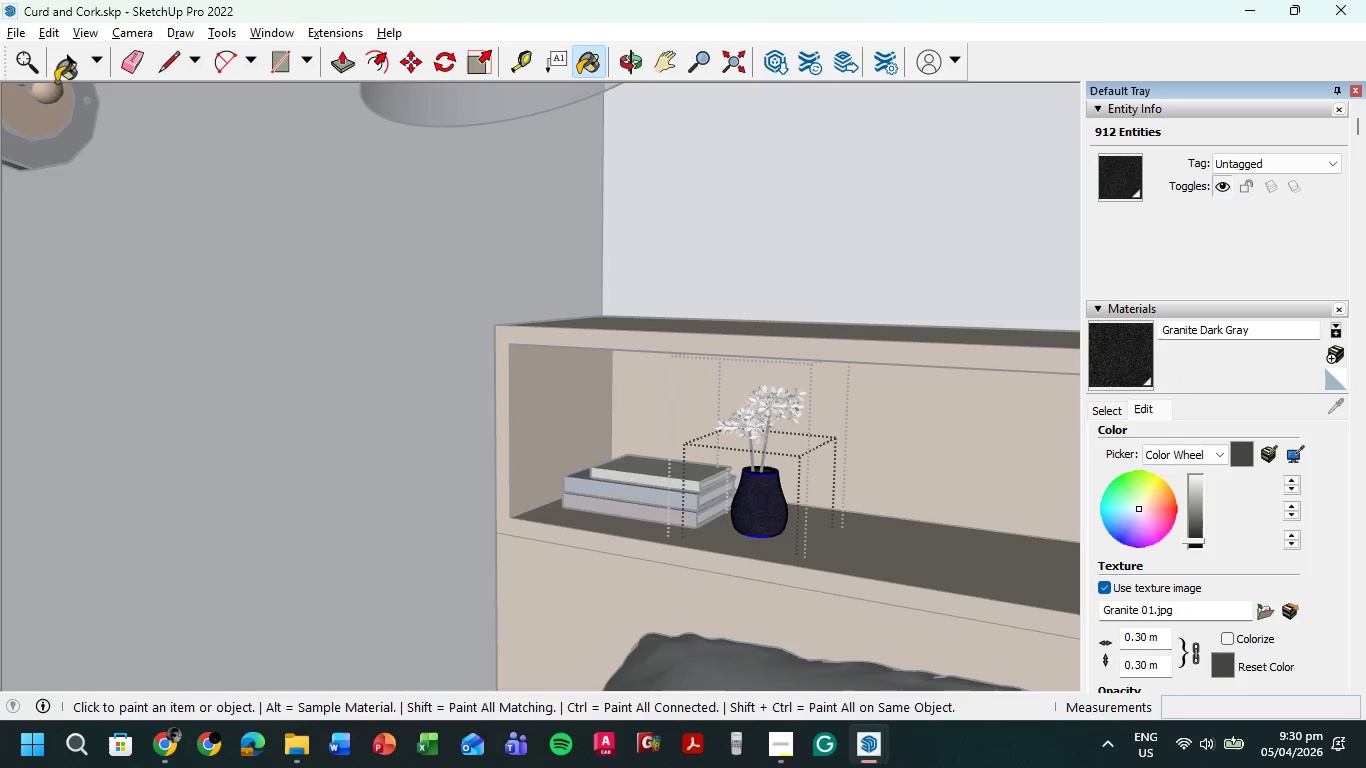 
left_click([69, 76])
 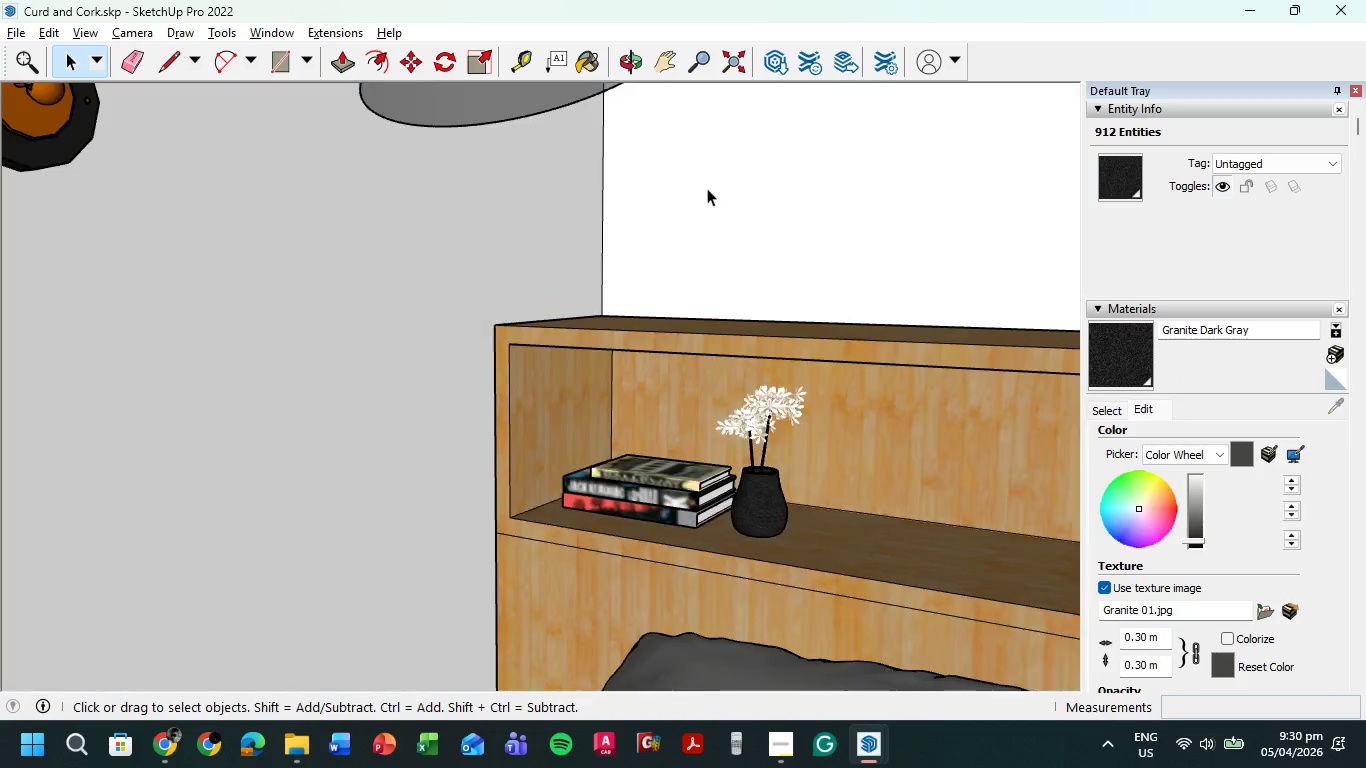 
hold_key(key=ShiftLeft, duration=0.33)
 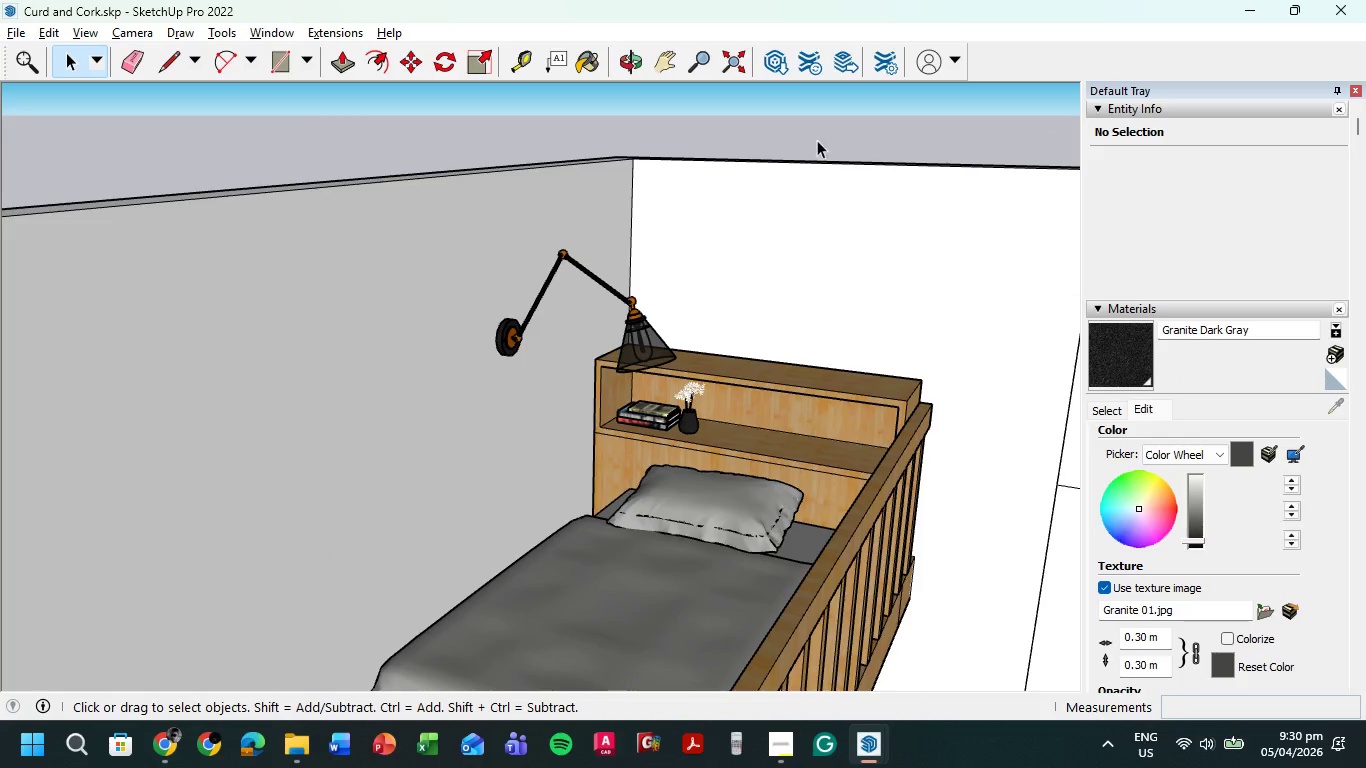 
scroll: coordinate [632, 201], scroll_direction: down, amount: 10.0
 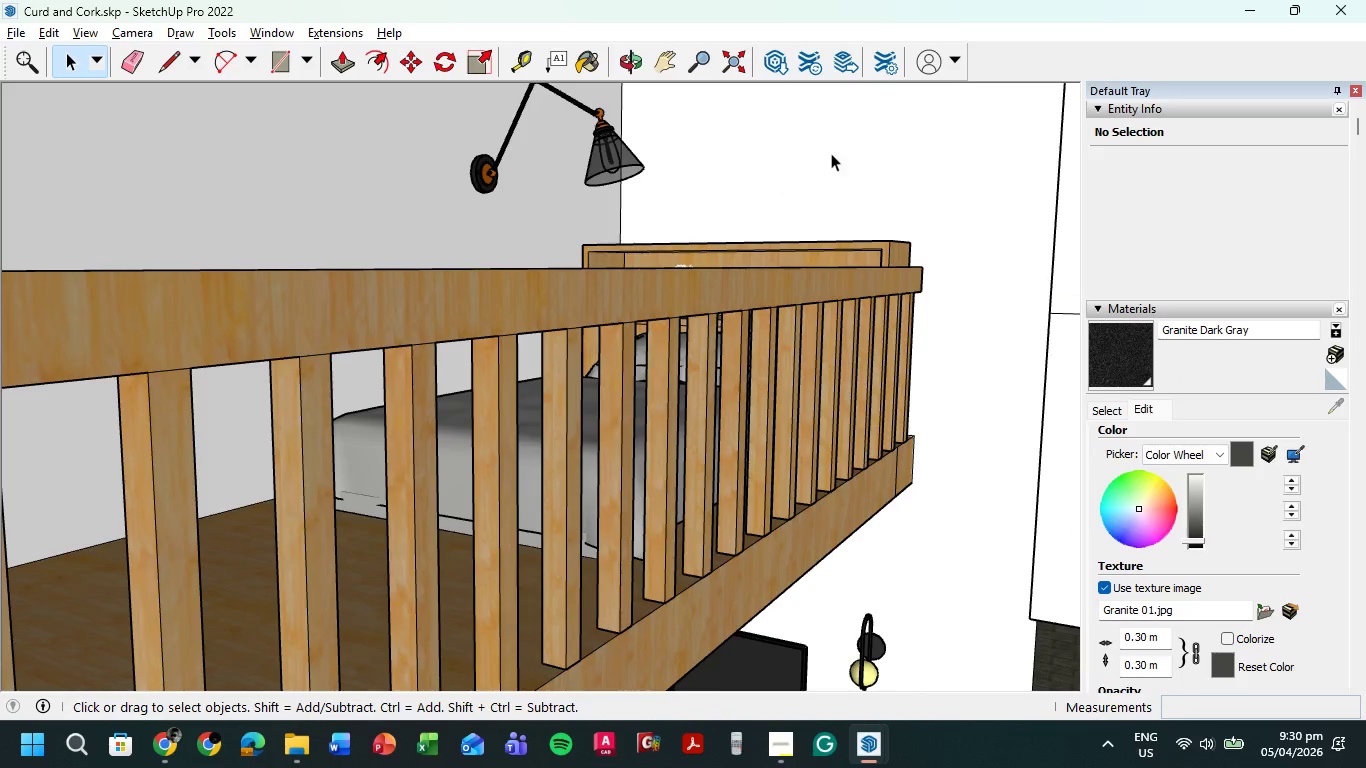 
left_click([823, 128])
 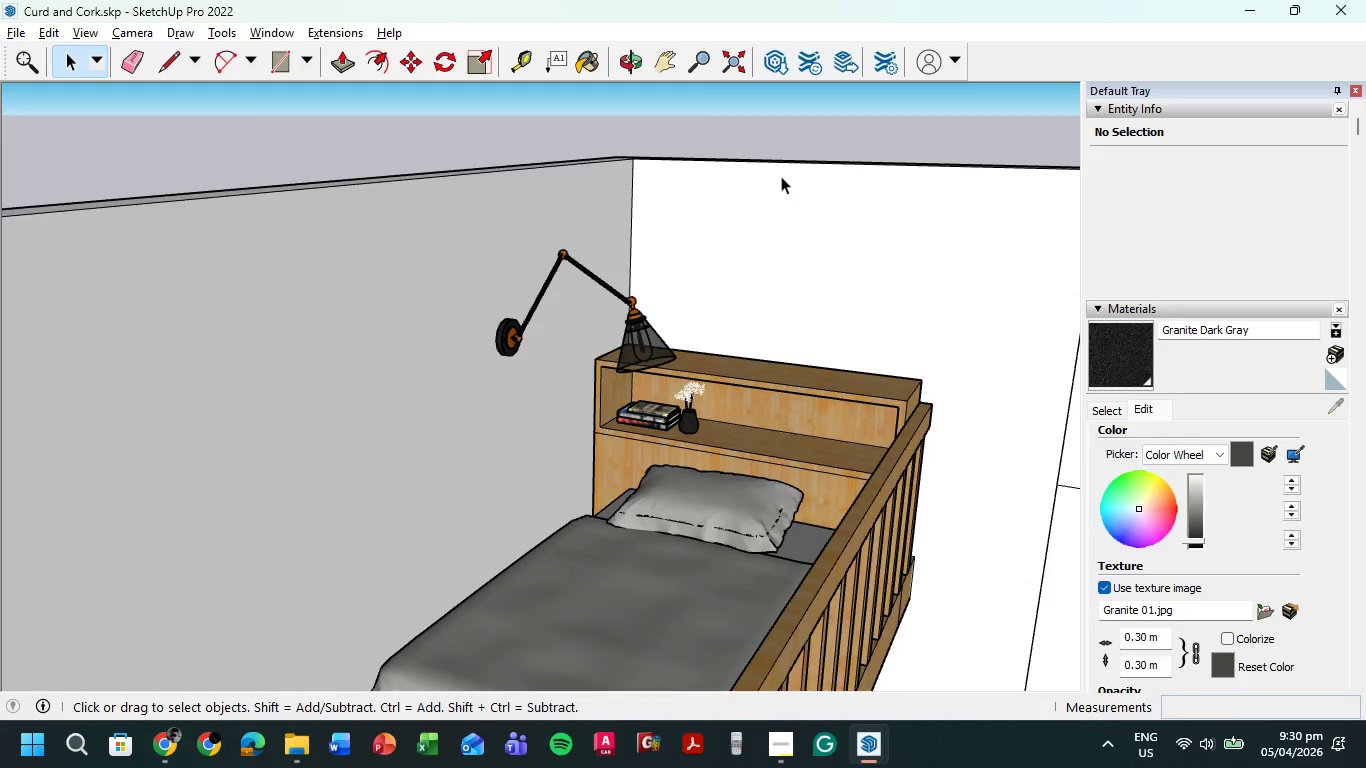 
key(Shift+ShiftLeft)
 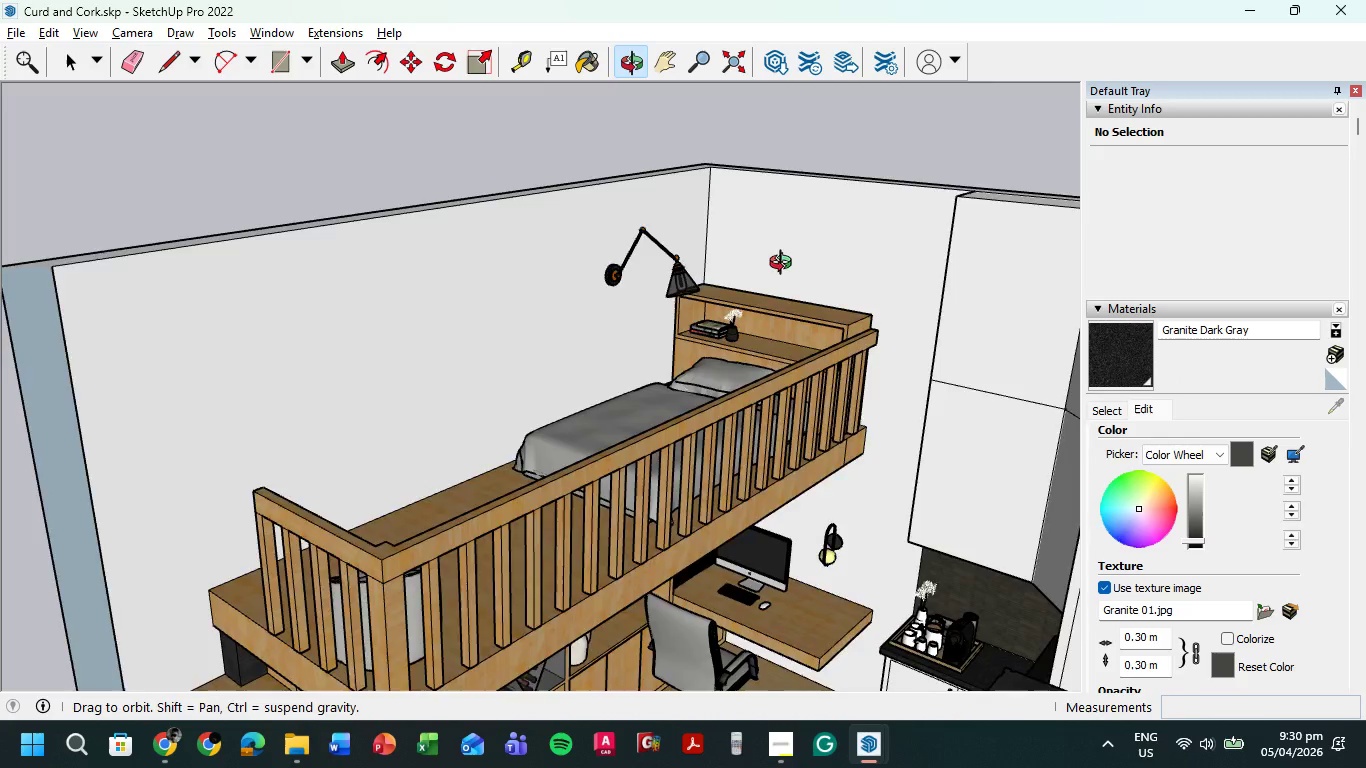 
scroll: coordinate [803, 241], scroll_direction: down, amount: 10.0
 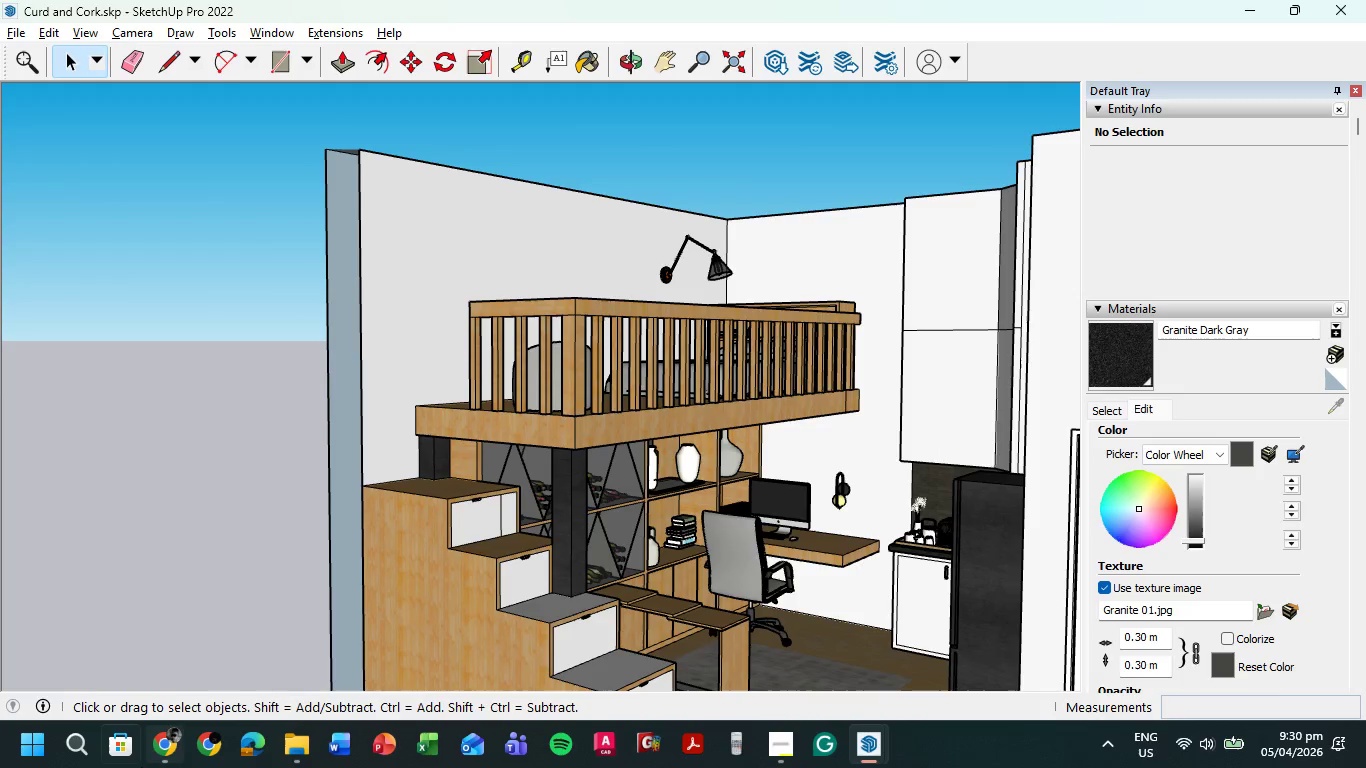 
wait(5.12)
 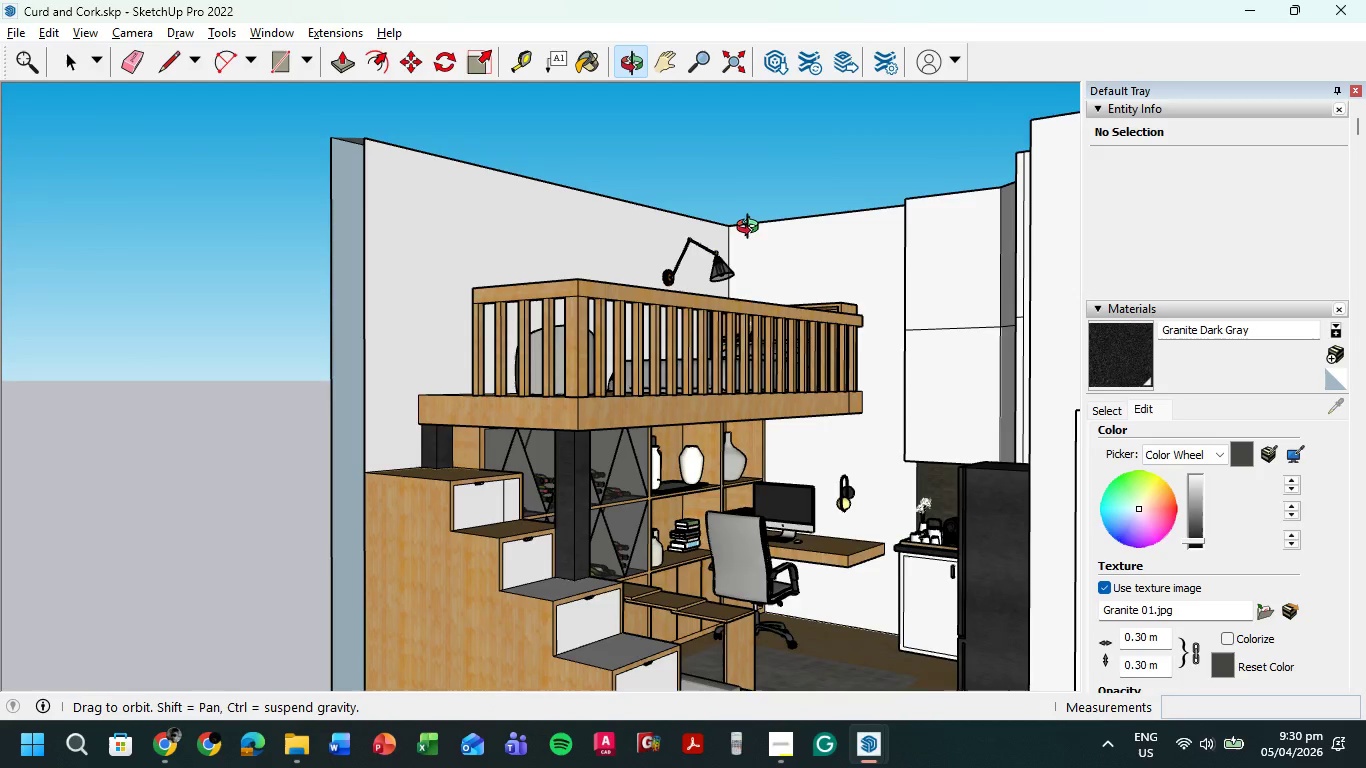 
left_click_drag(start_coordinate=[549, 132], to_coordinate=[550, 126])
 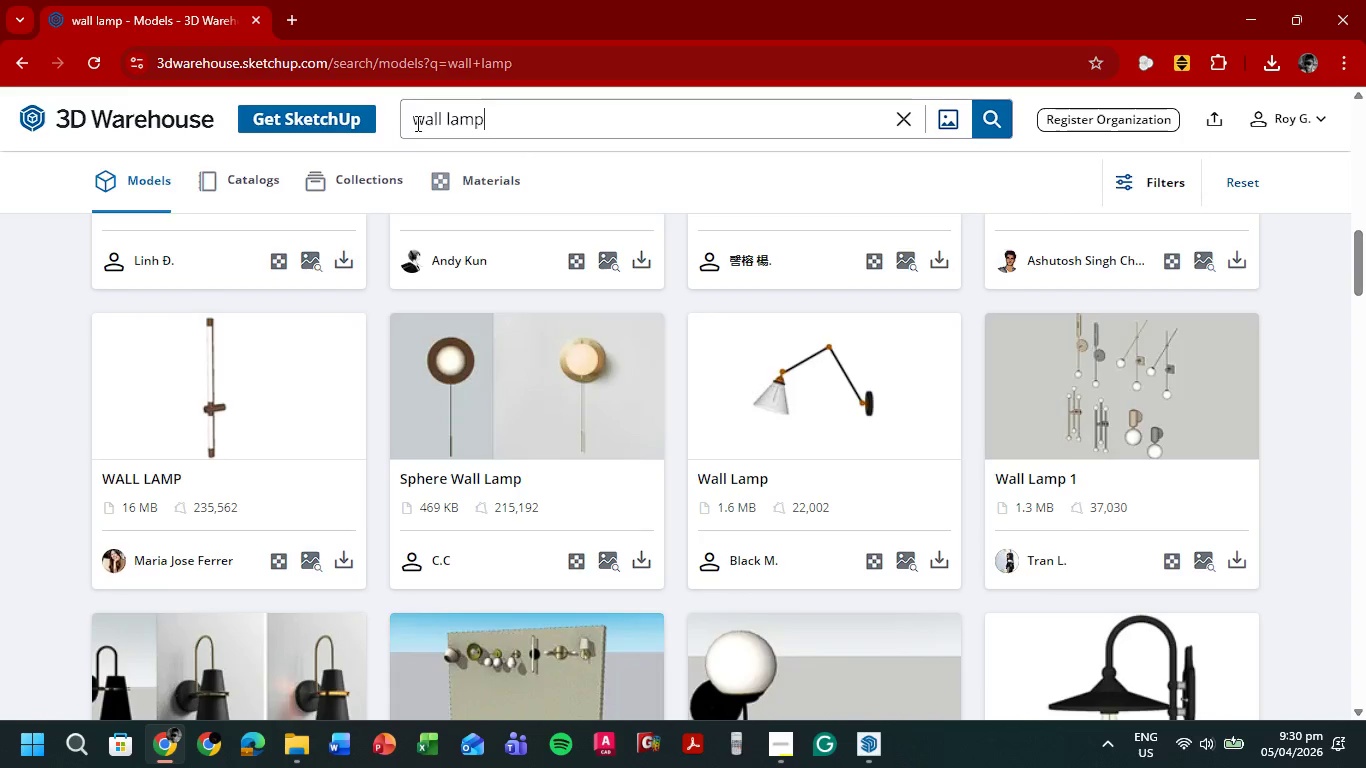 
left_click_drag(start_coordinate=[551, 123], to_coordinate=[338, 123])
 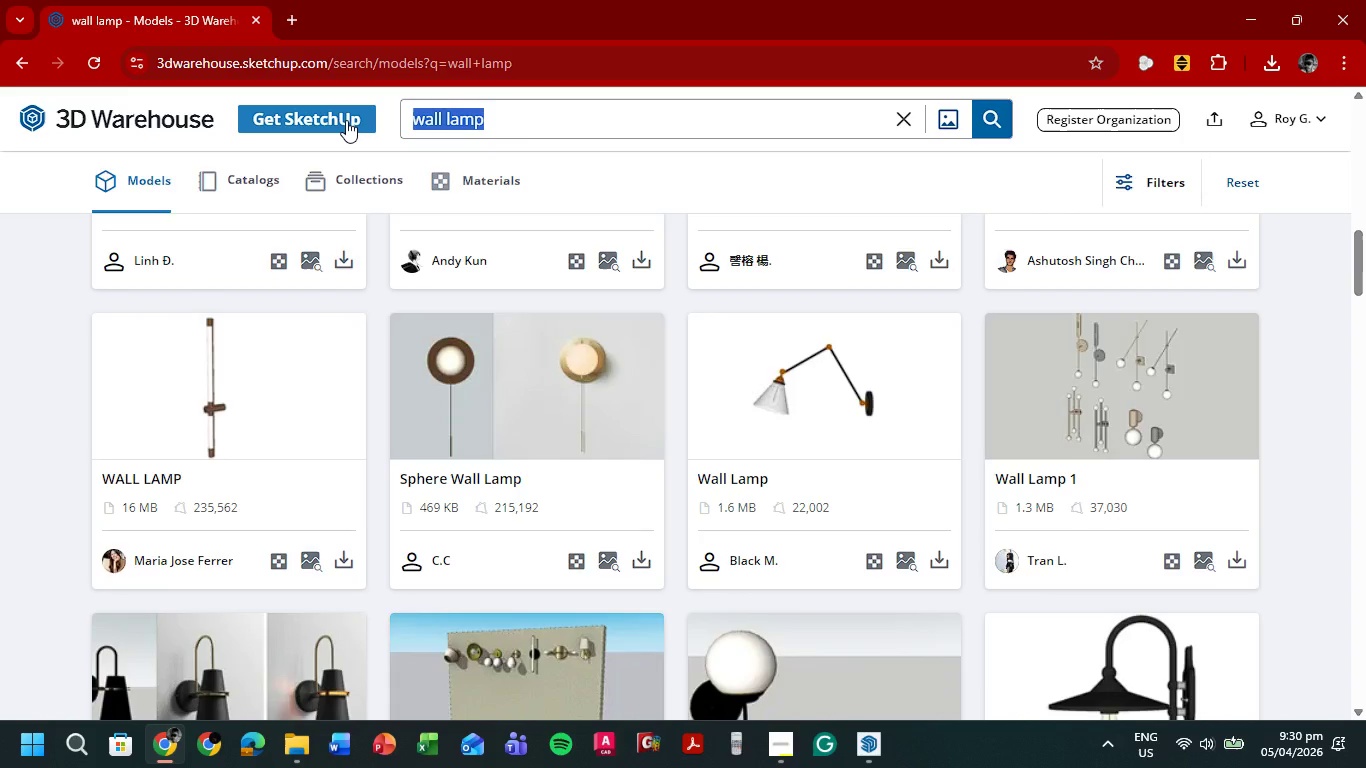 
type(inverter ac)
 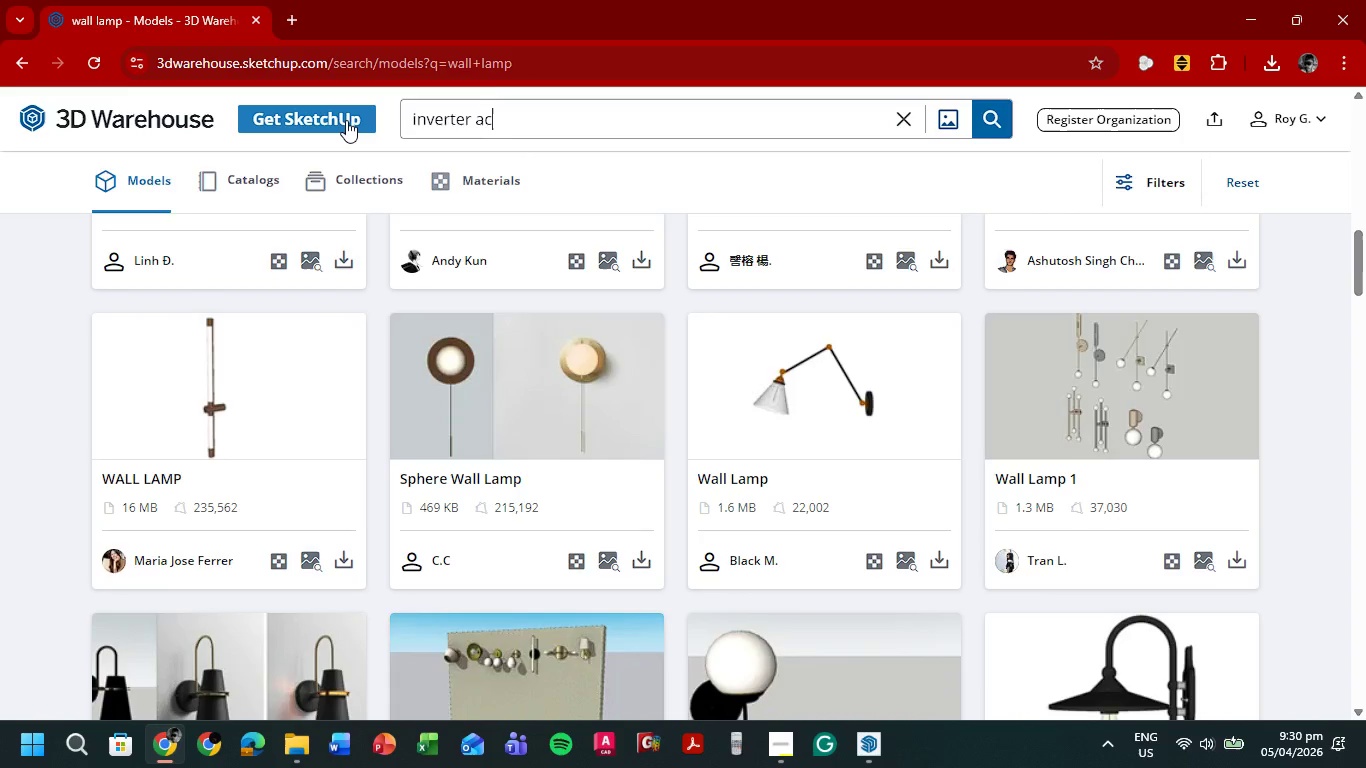 
key(Enter)
 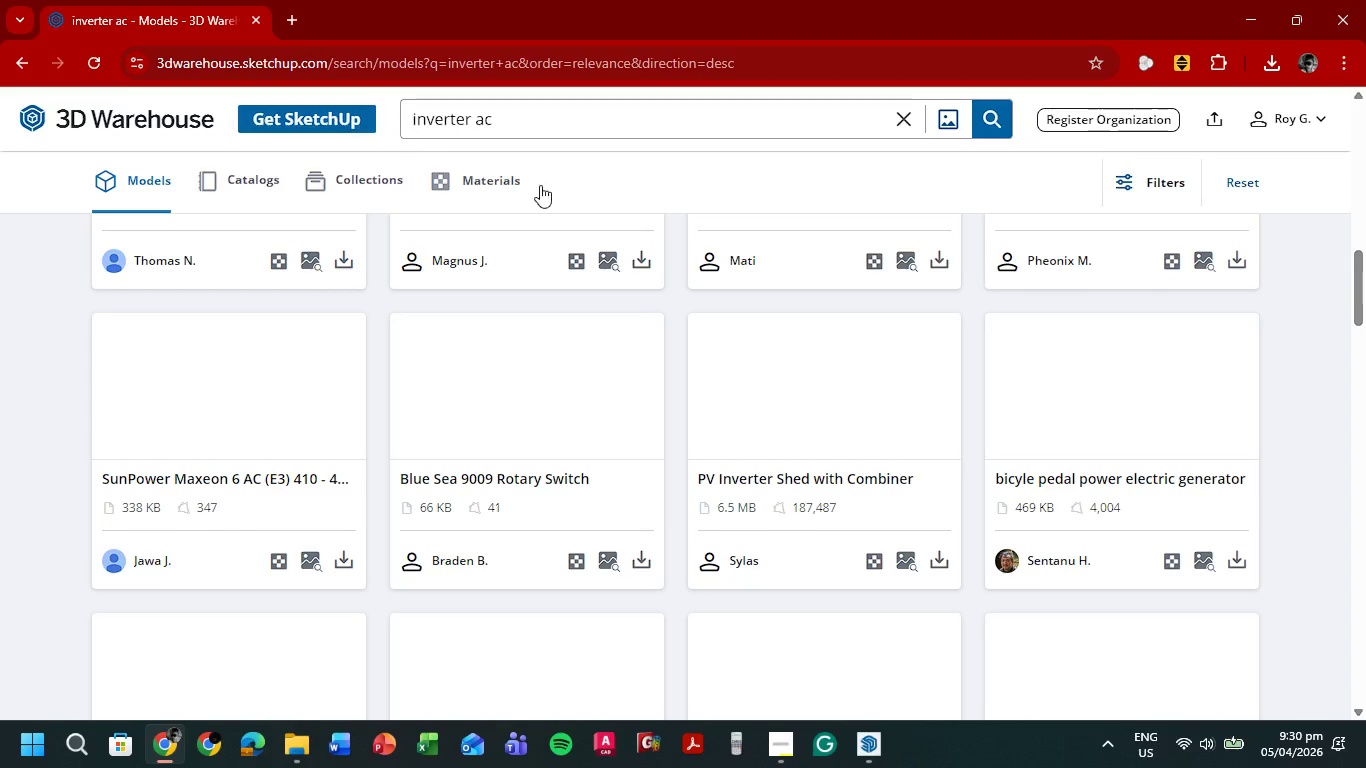 
scroll: coordinate [1242, 368], scroll_direction: up, amount: 21.0
 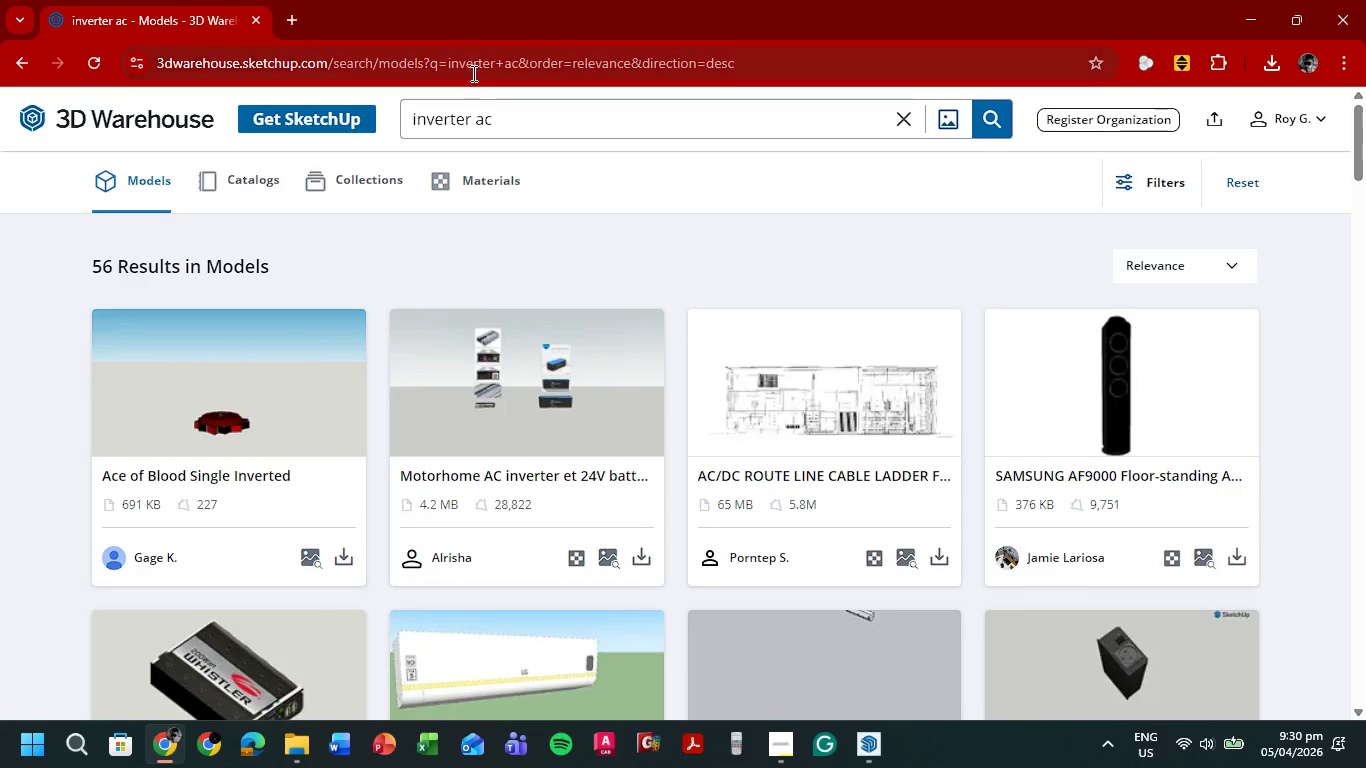 
left_click([525, 119])
 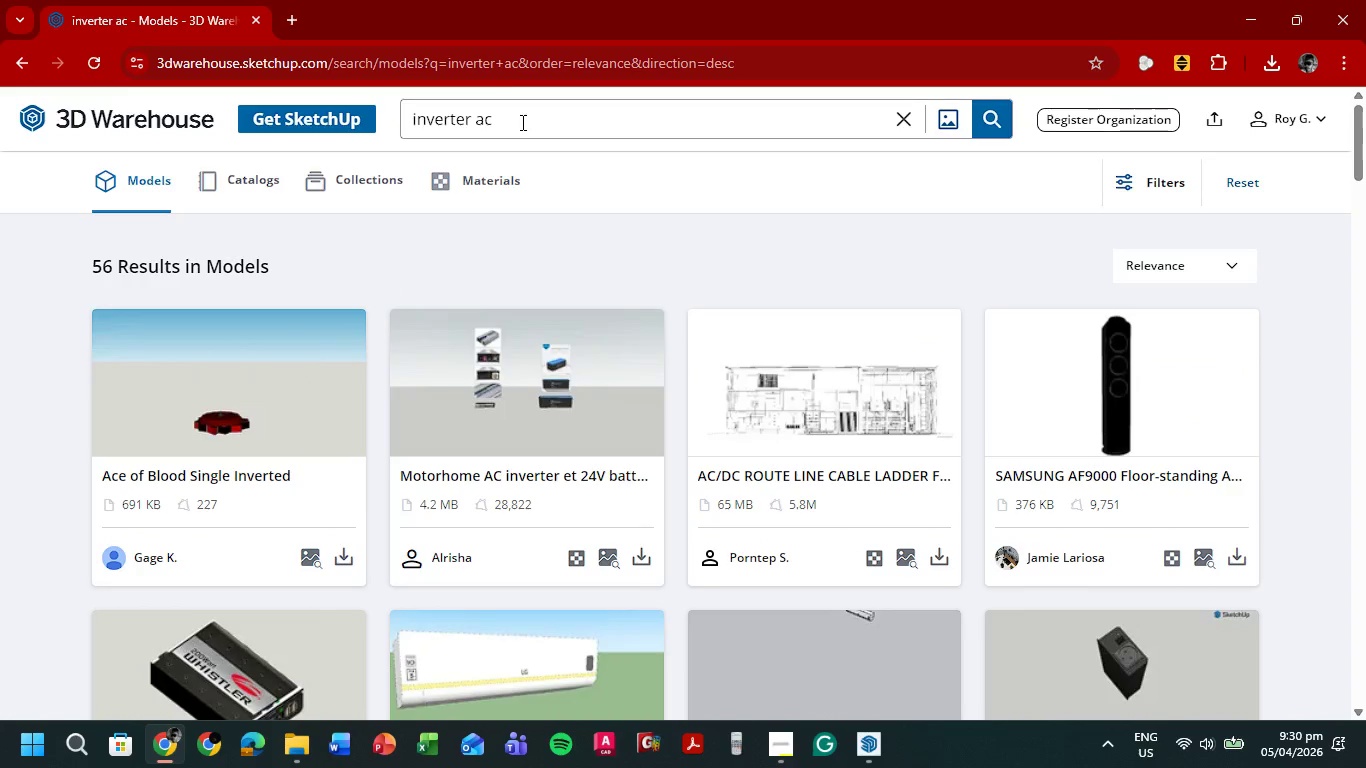 
key(Backspace)
type(ircon)
 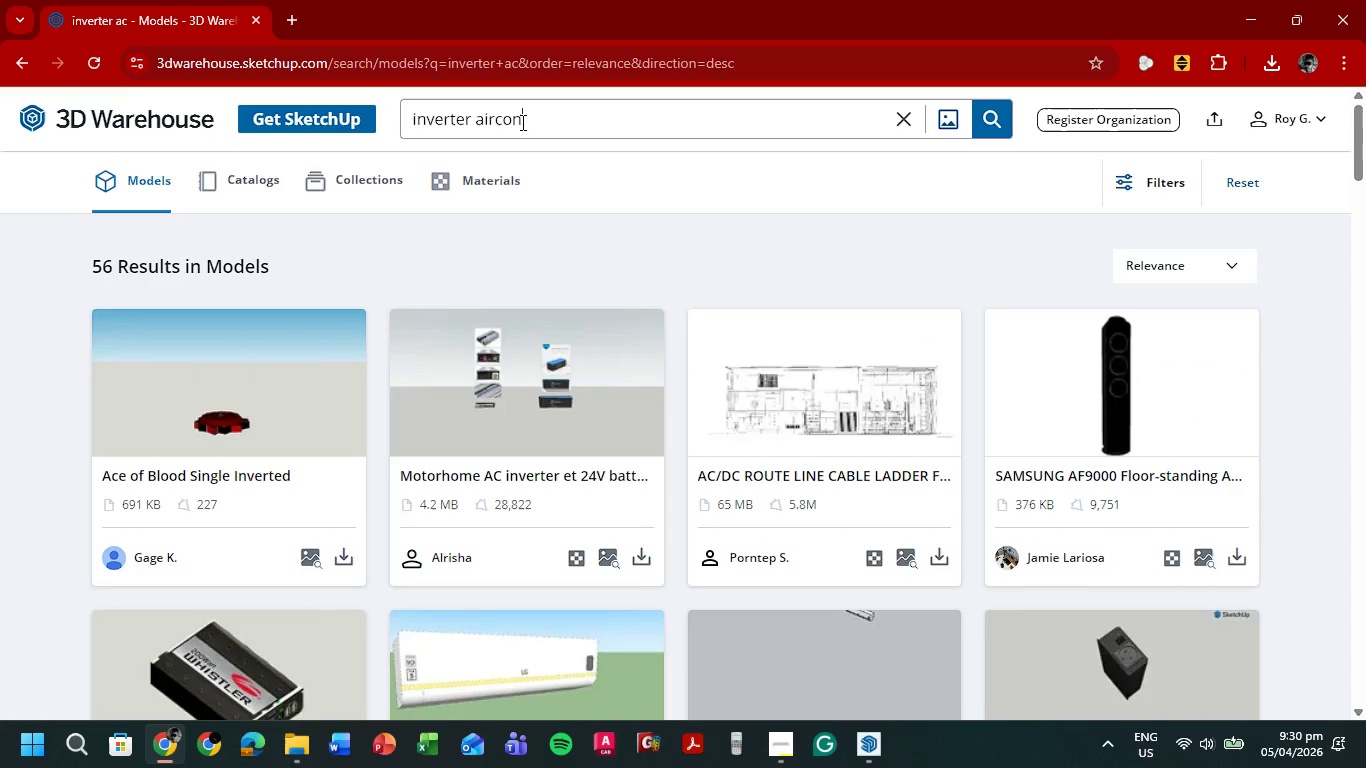 
key(Enter)
 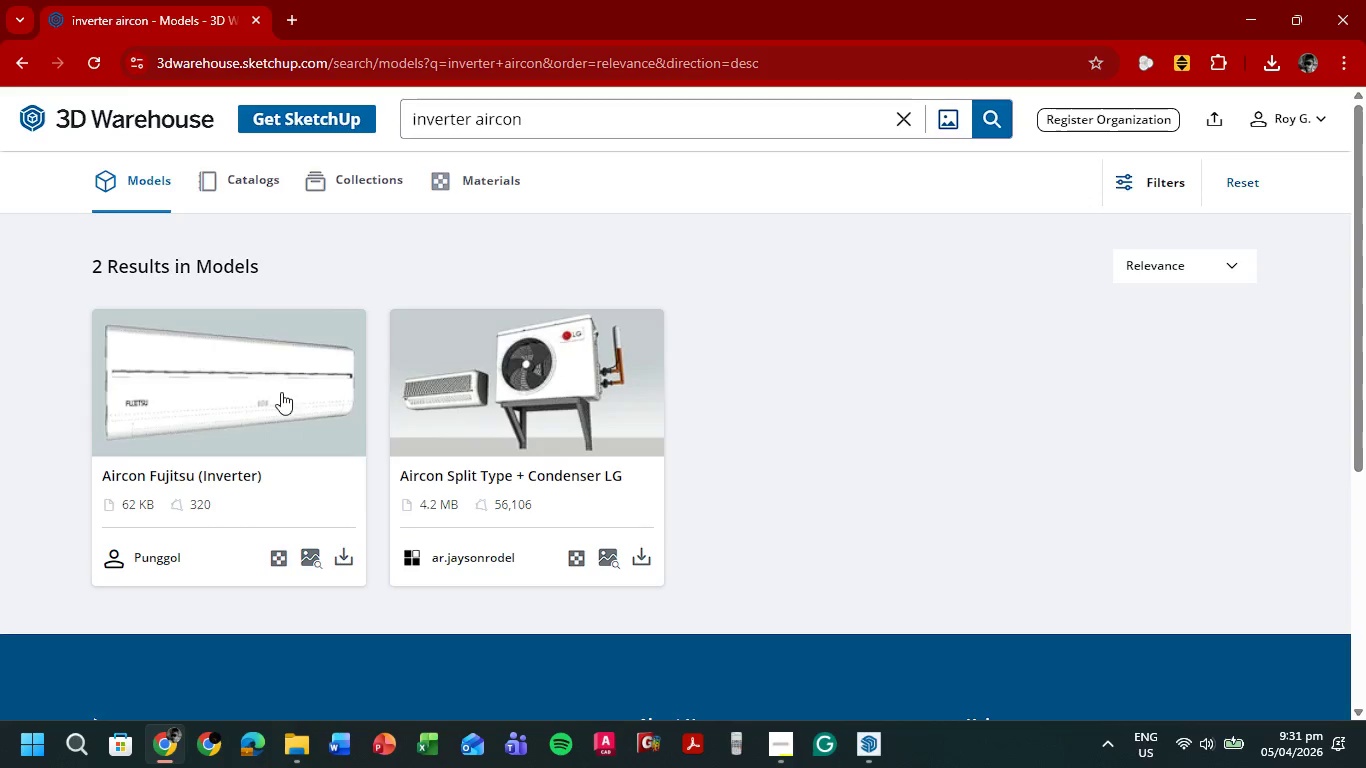 
wait(5.27)
 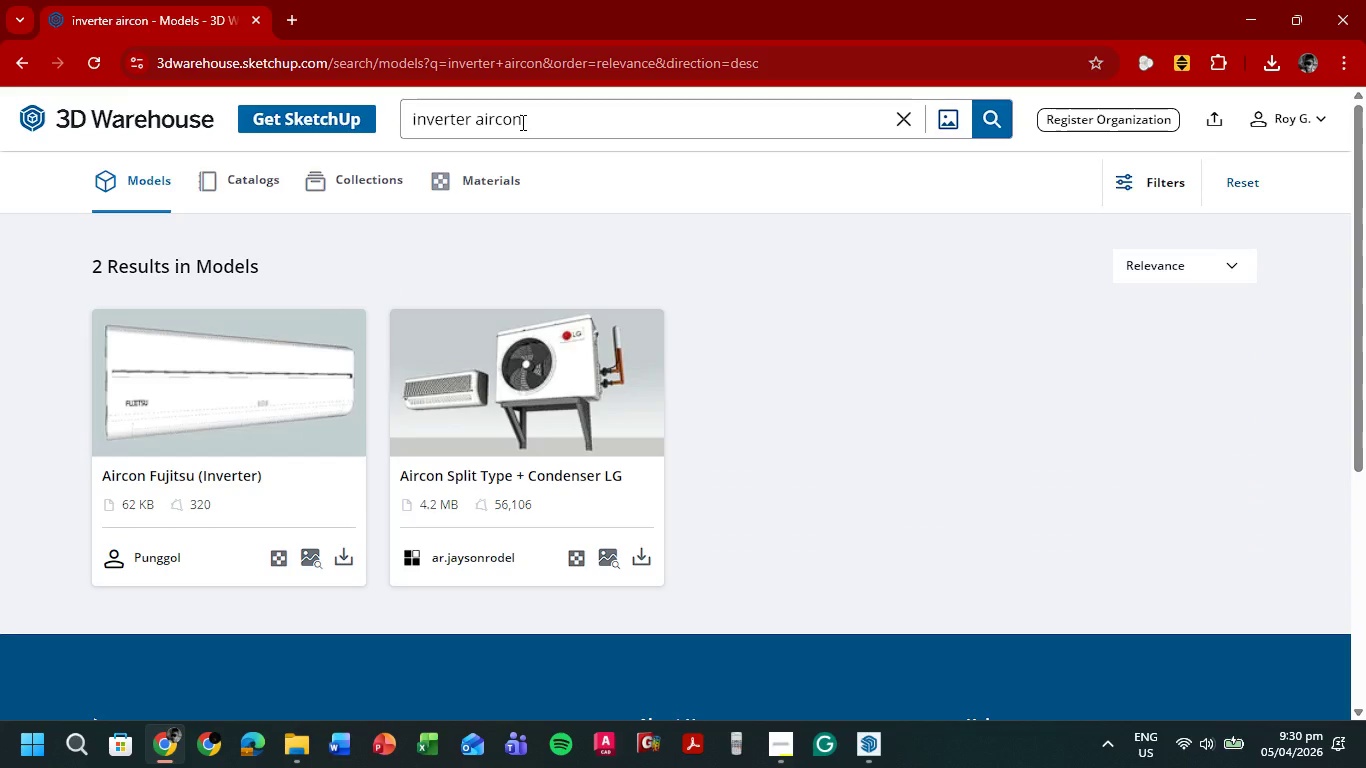 
left_click([344, 562])
 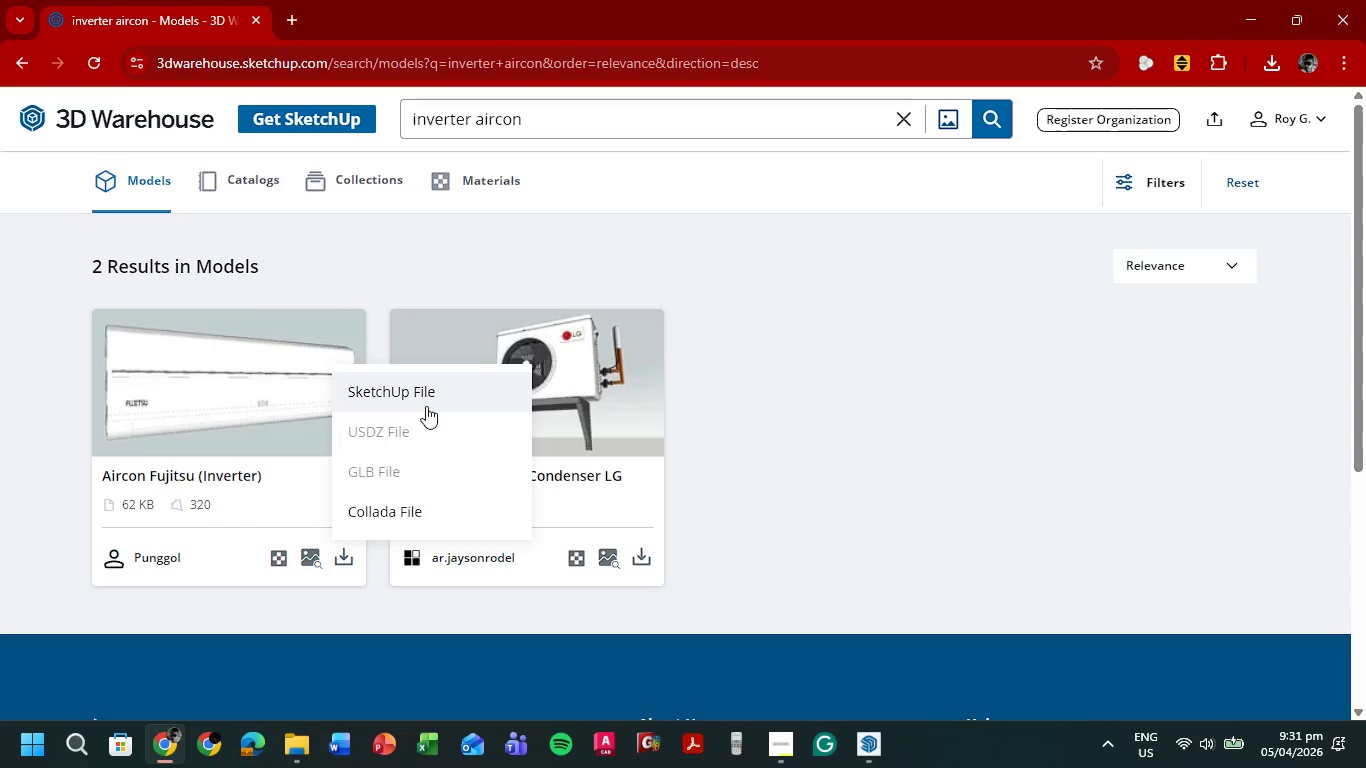 
left_click([428, 398])
 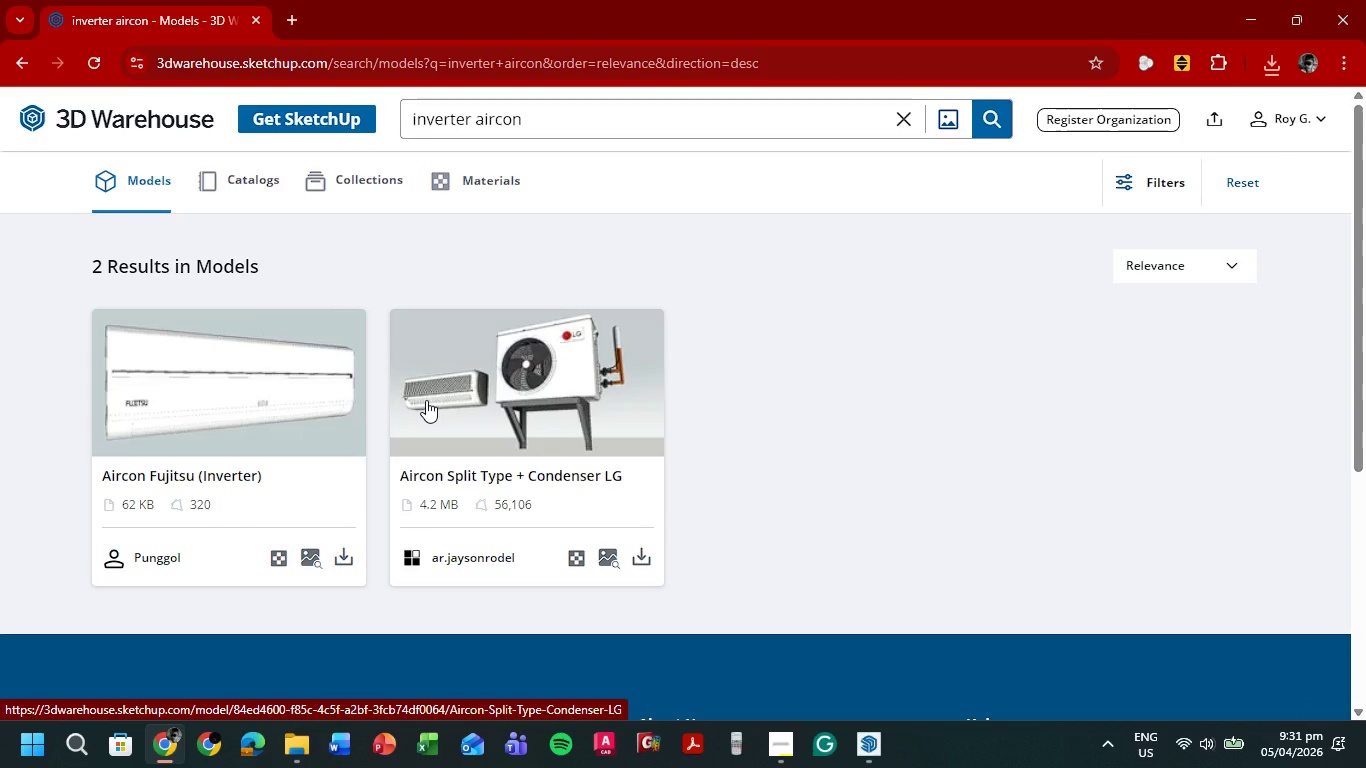 
wait(43.75)
 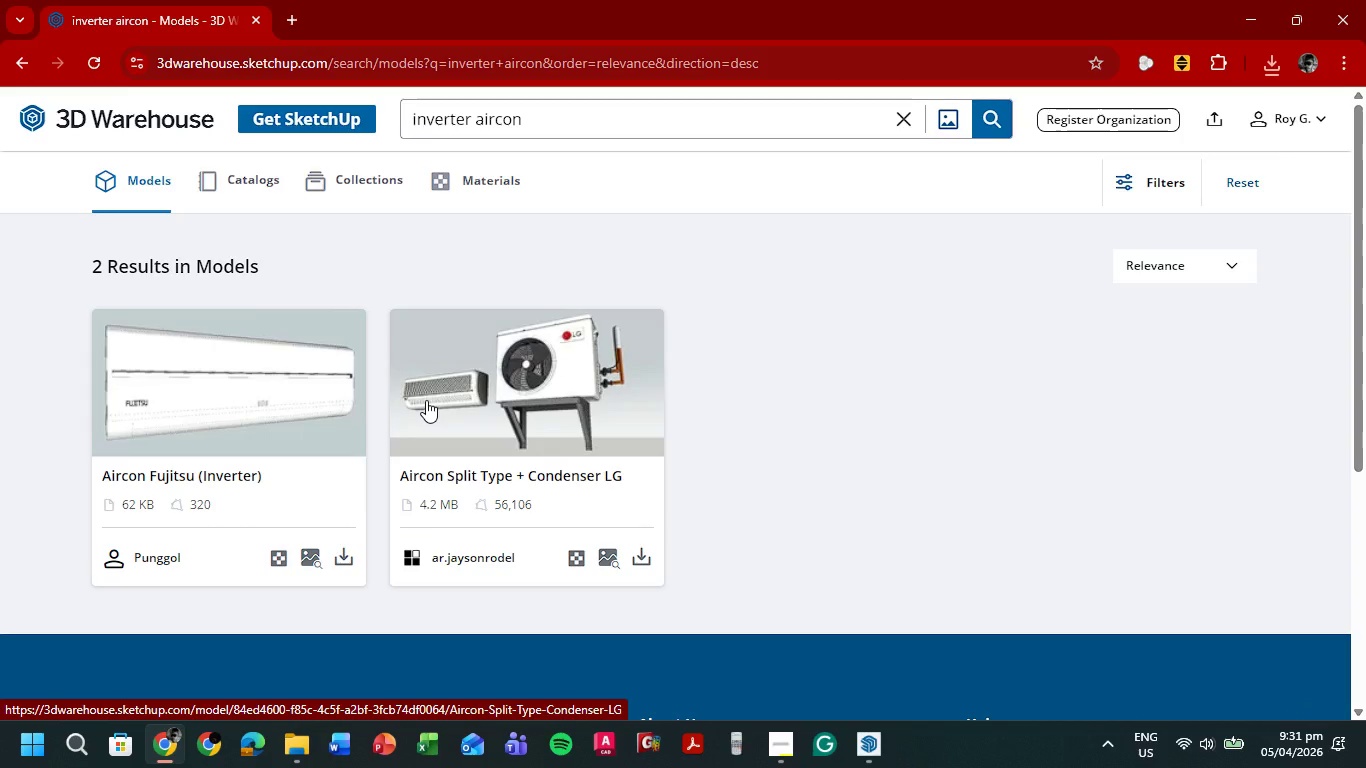 
left_click([1276, 71])
 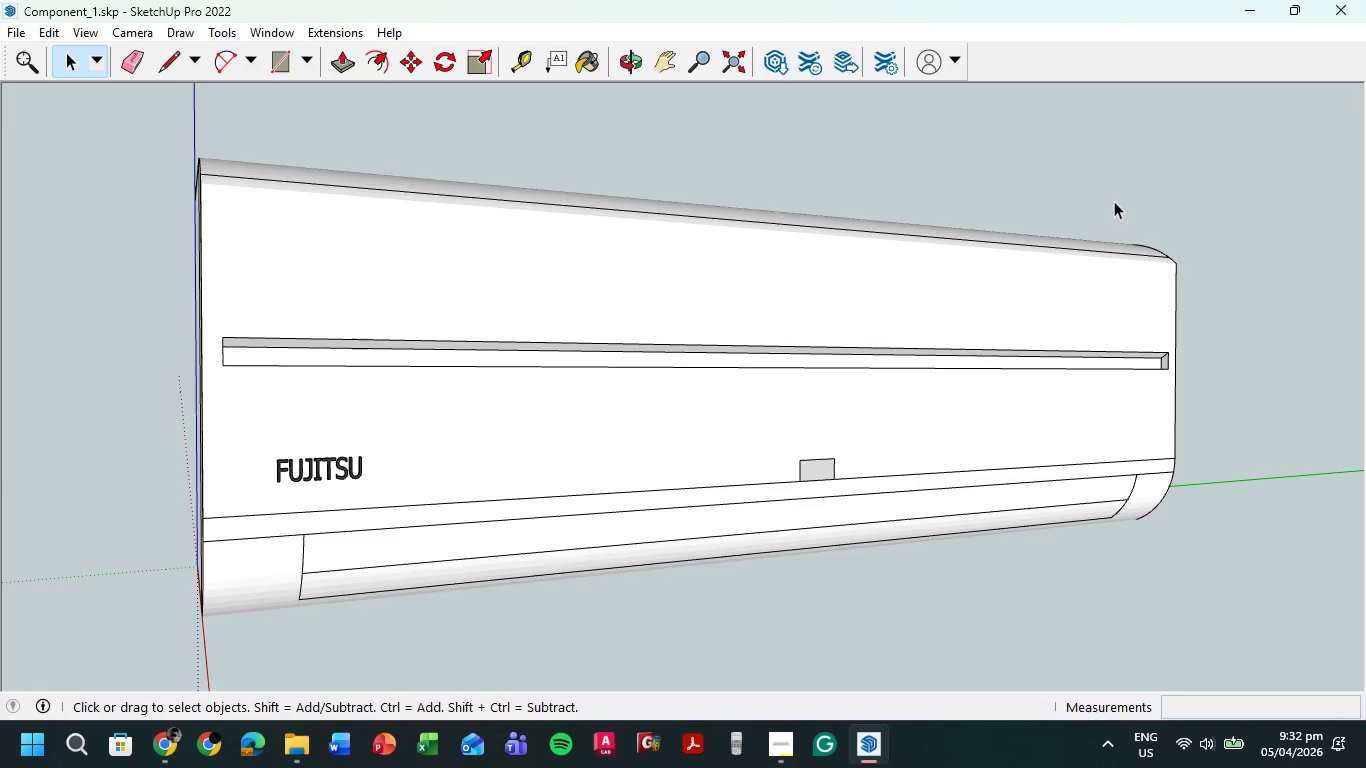 
wait(24.94)
 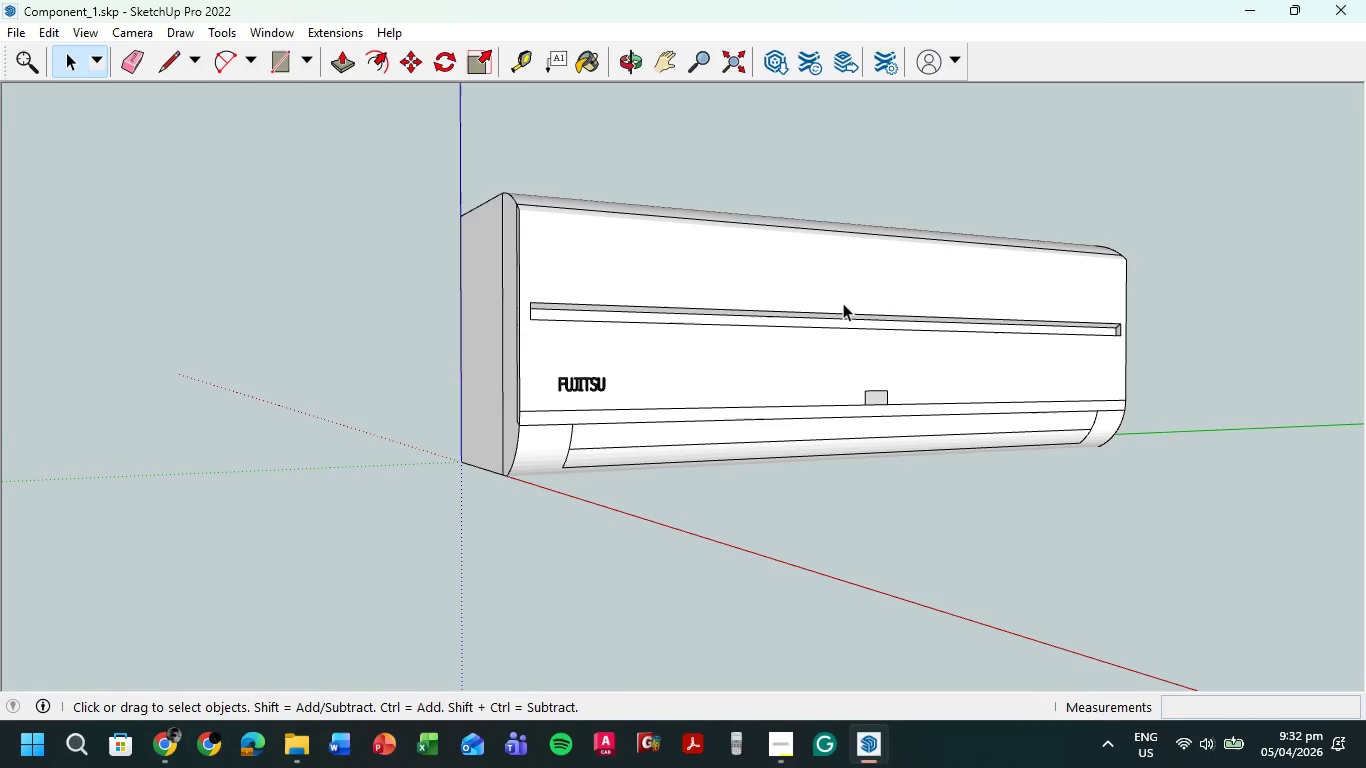 
left_click([843, 303])
 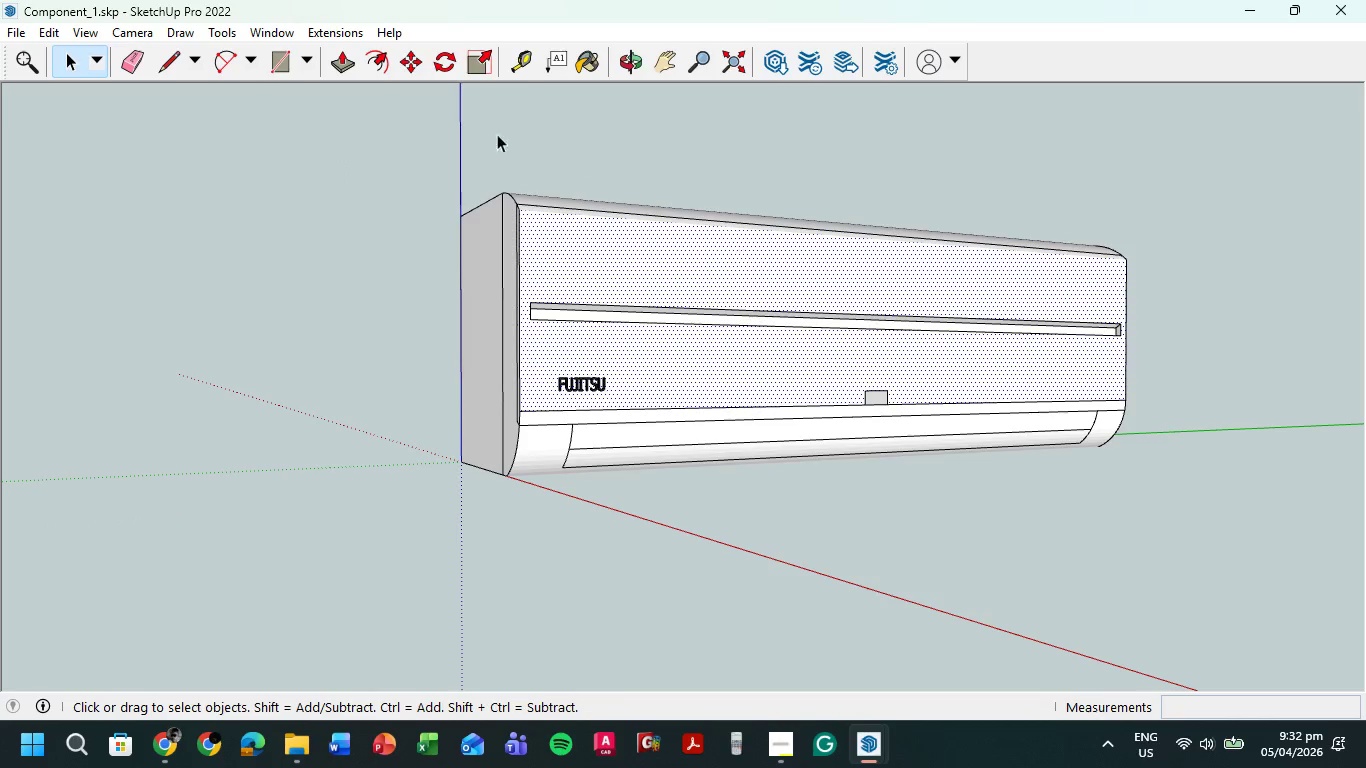 
scroll: coordinate [997, 257], scroll_direction: down, amount: 4.0
 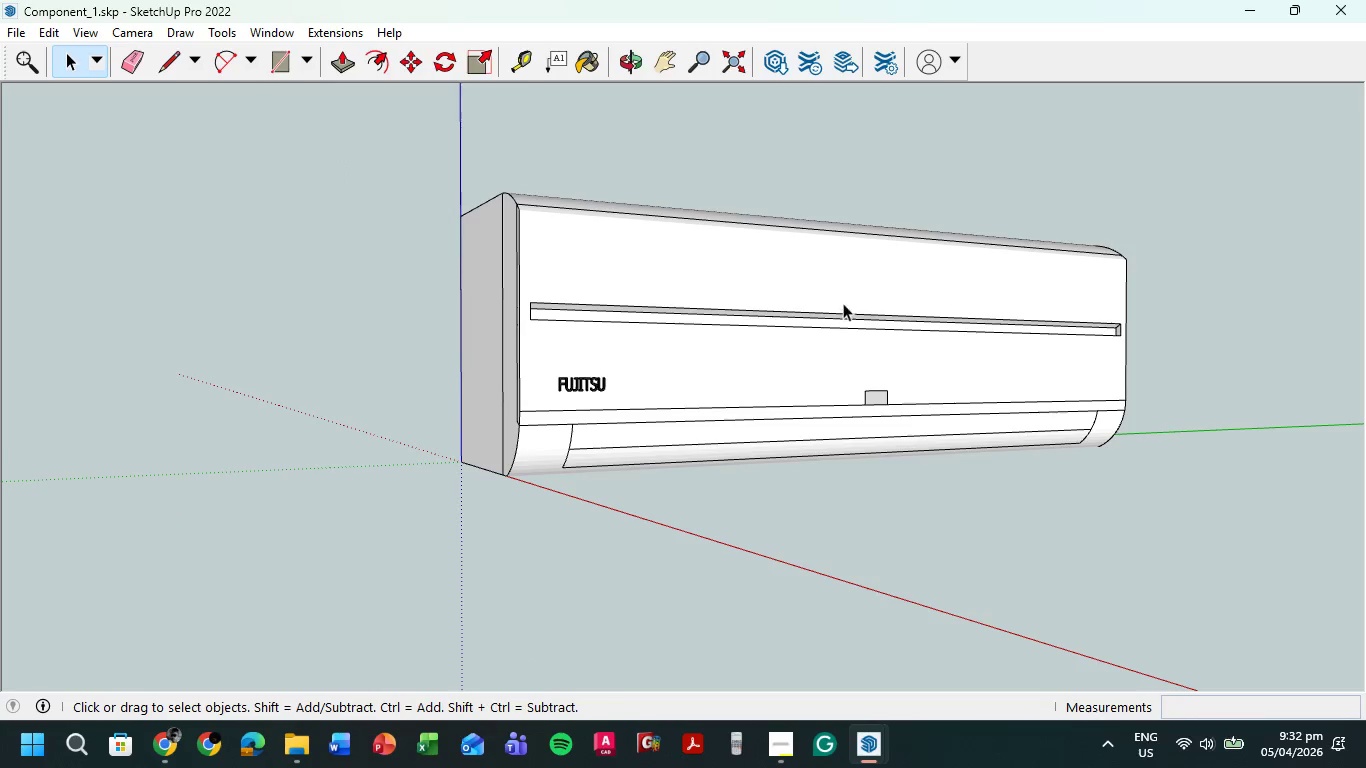 
left_click_drag(start_coordinate=[368, 115], to_coordinate=[1258, 559])
 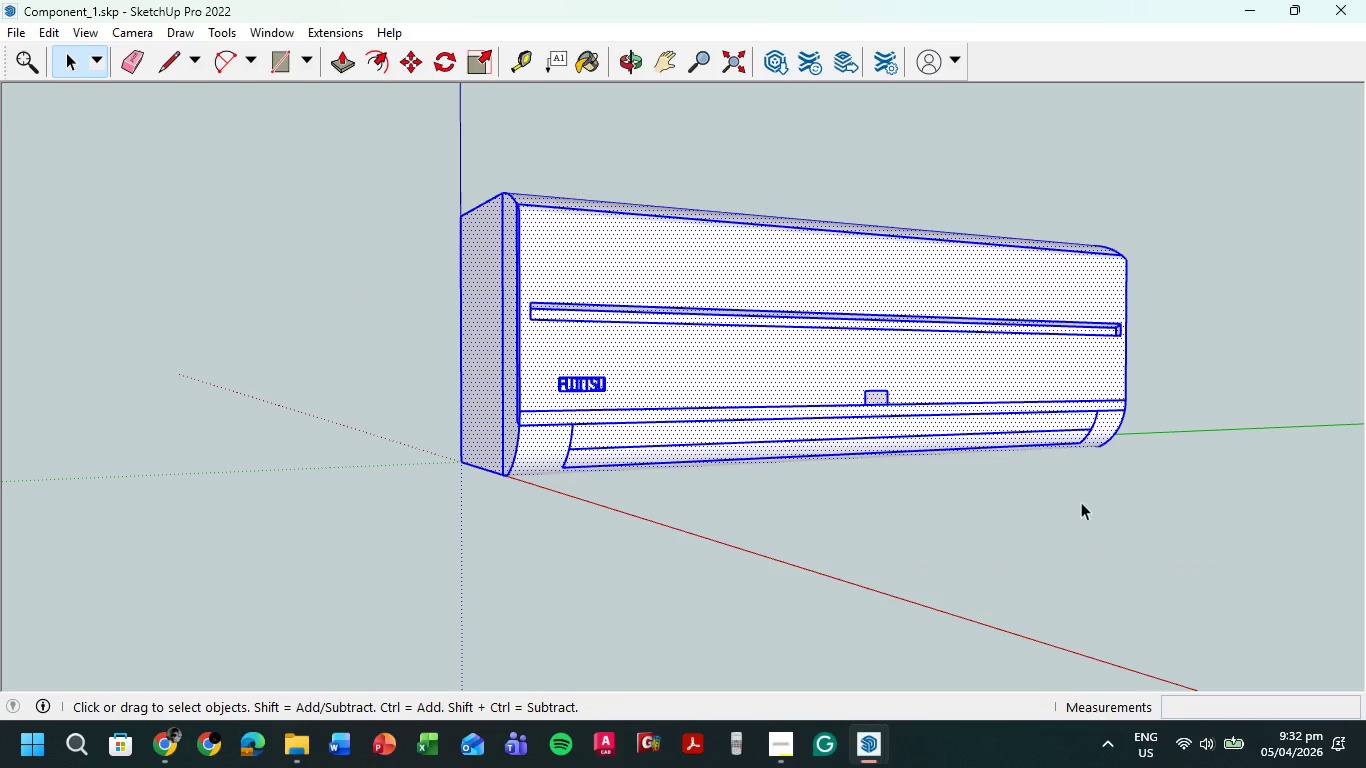 
right_click([1027, 415])
 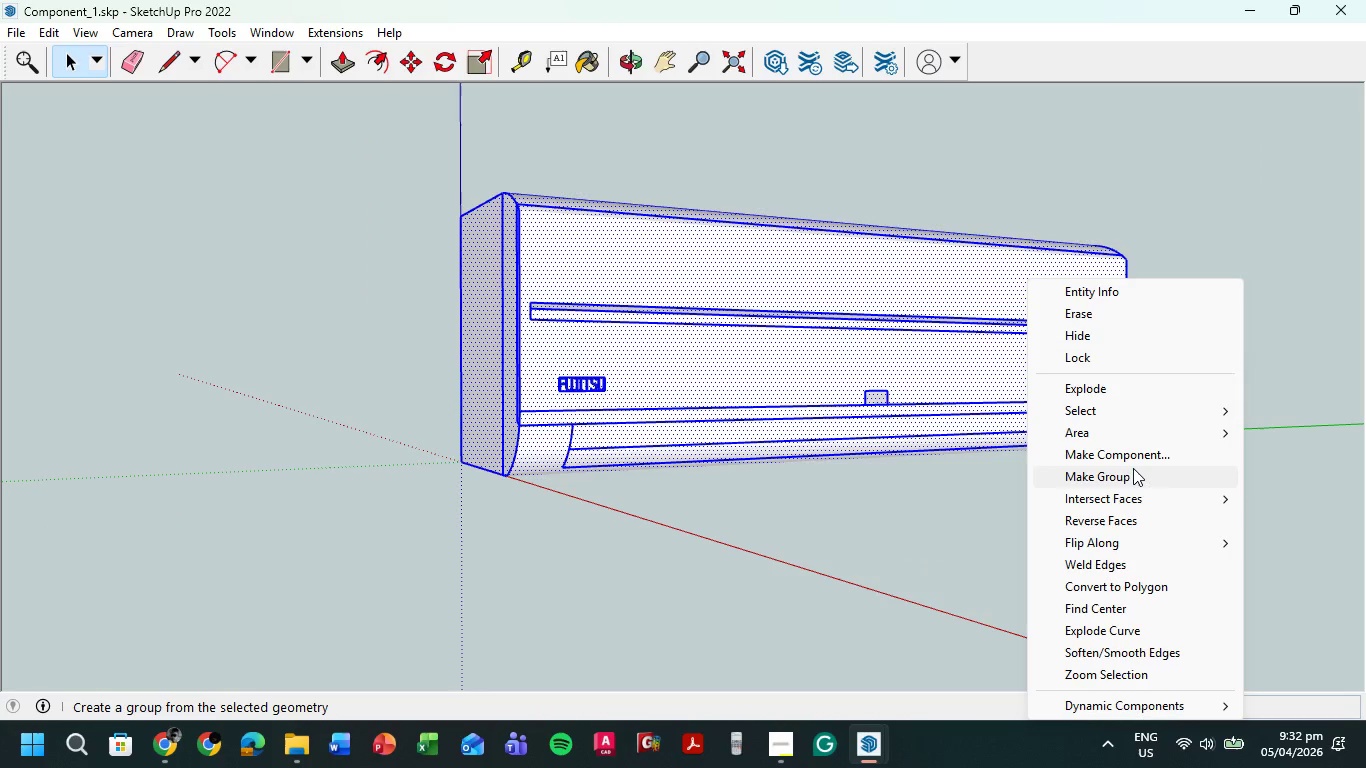 
left_click([1134, 472])
 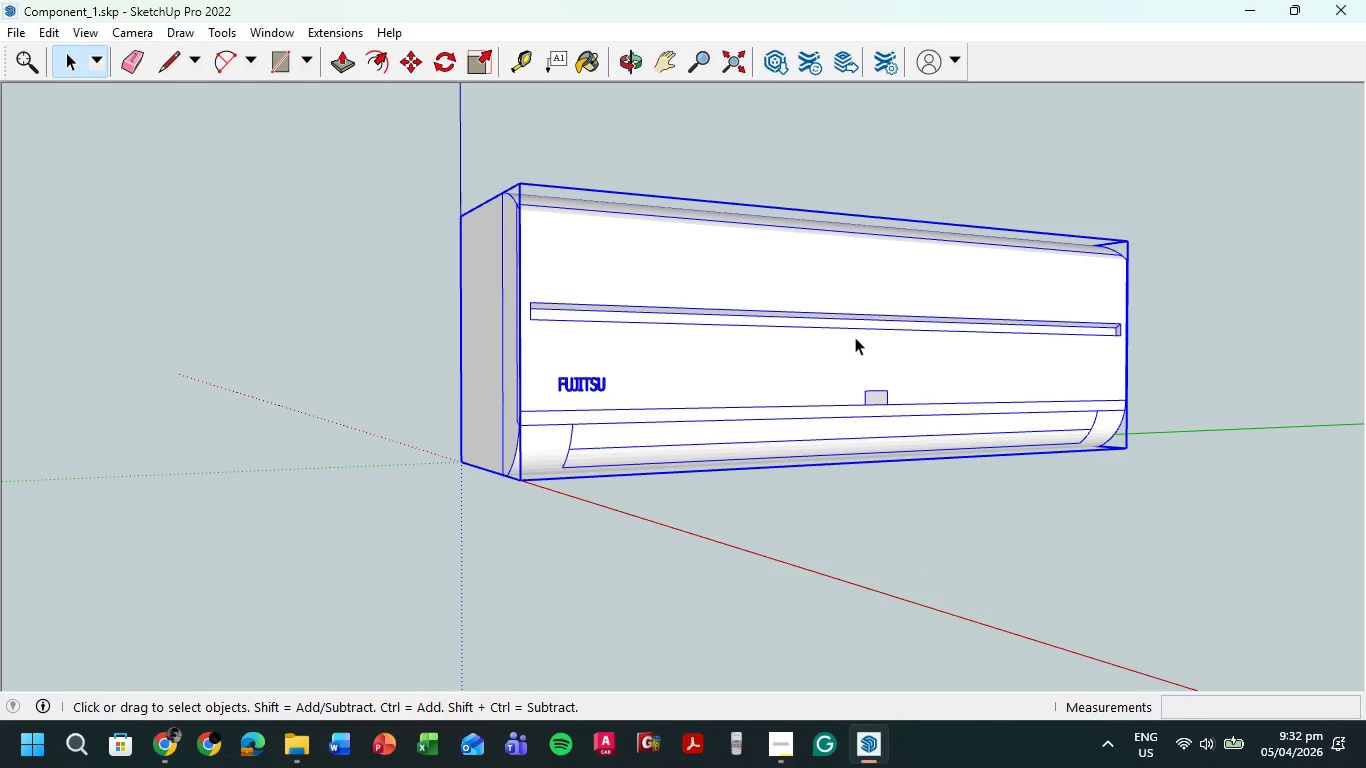 
key(Control+C)
 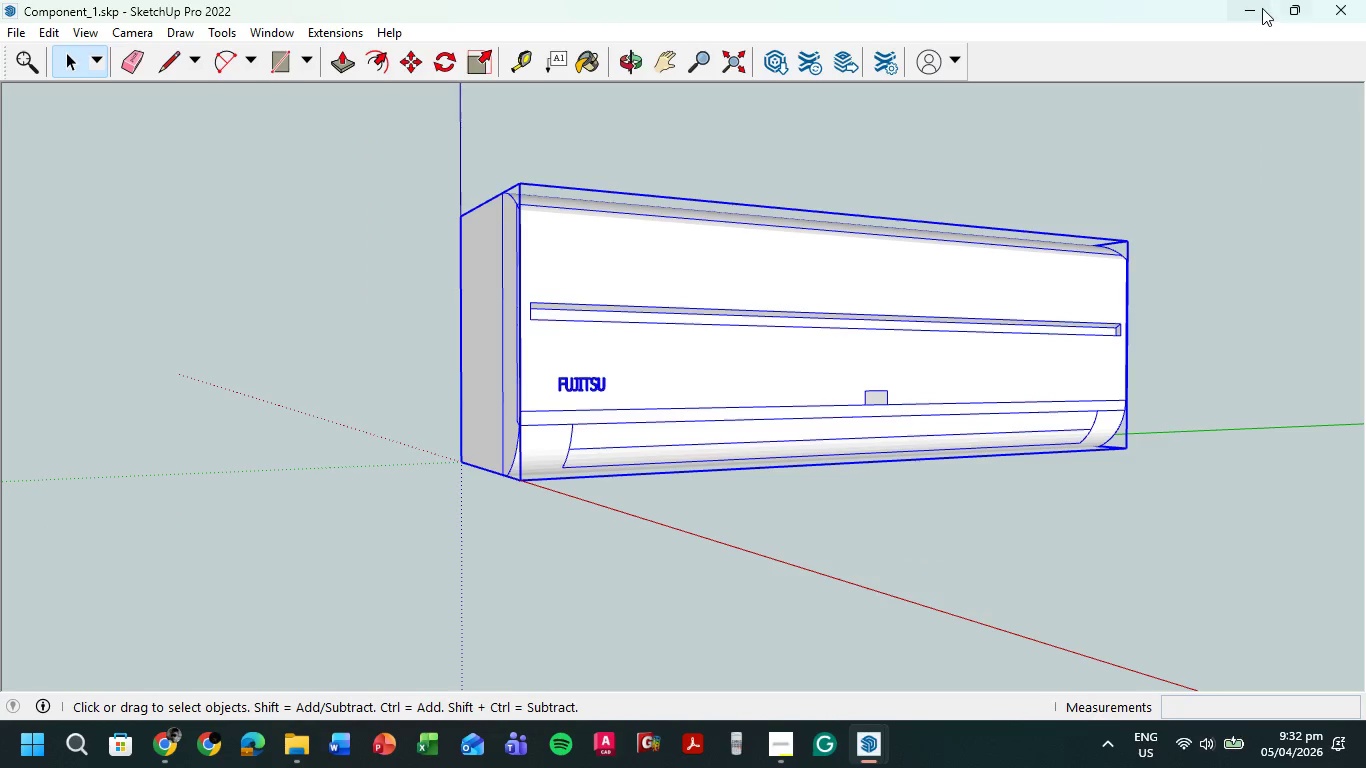 
left_click([1262, 8])
 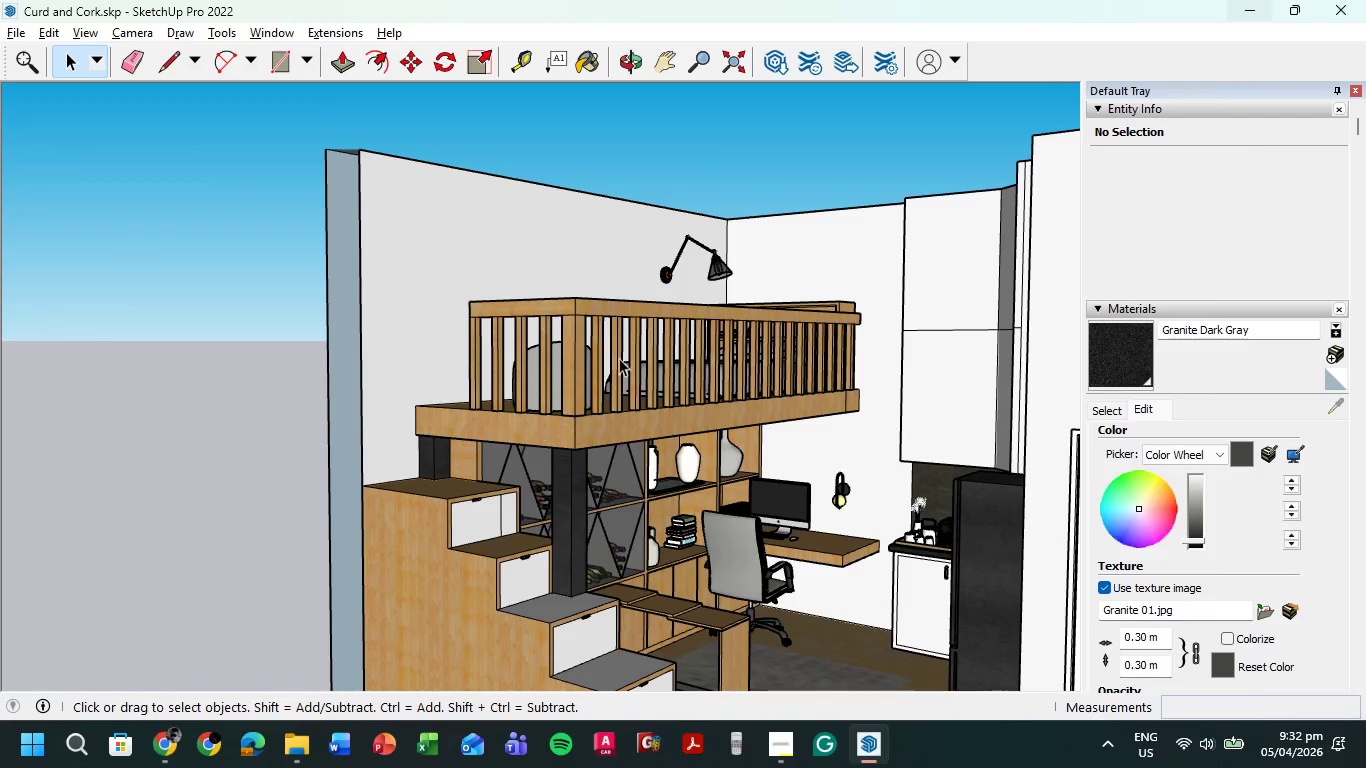 
key(Control+V)
 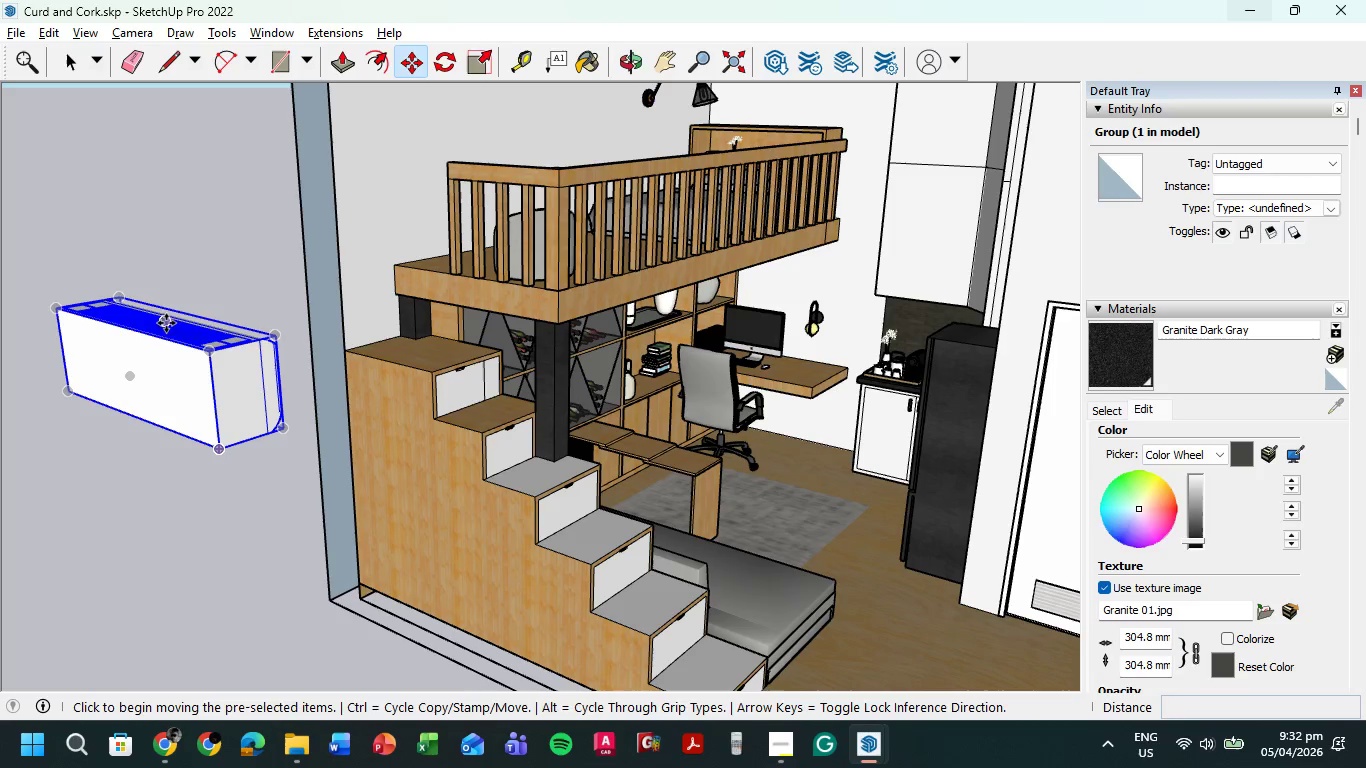 
left_click([441, 67])
 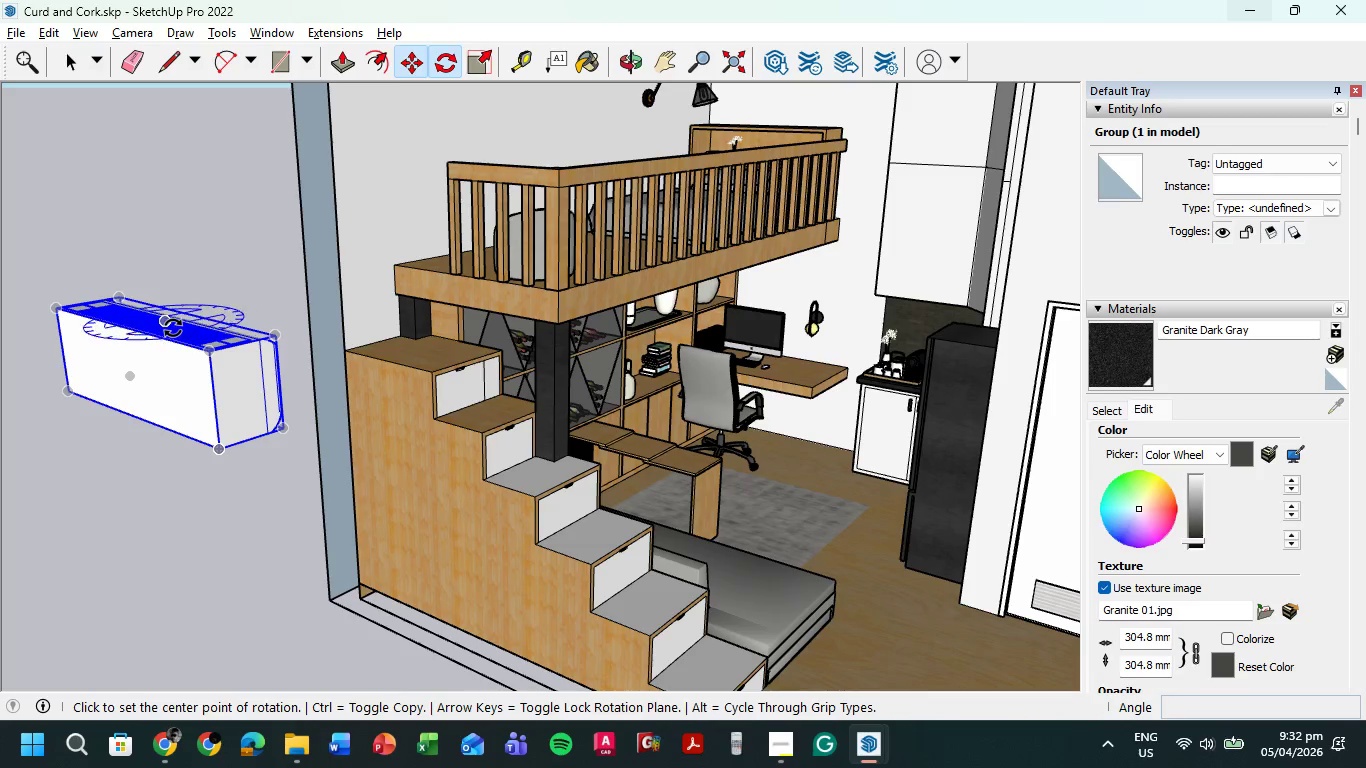 
left_click([173, 328])
 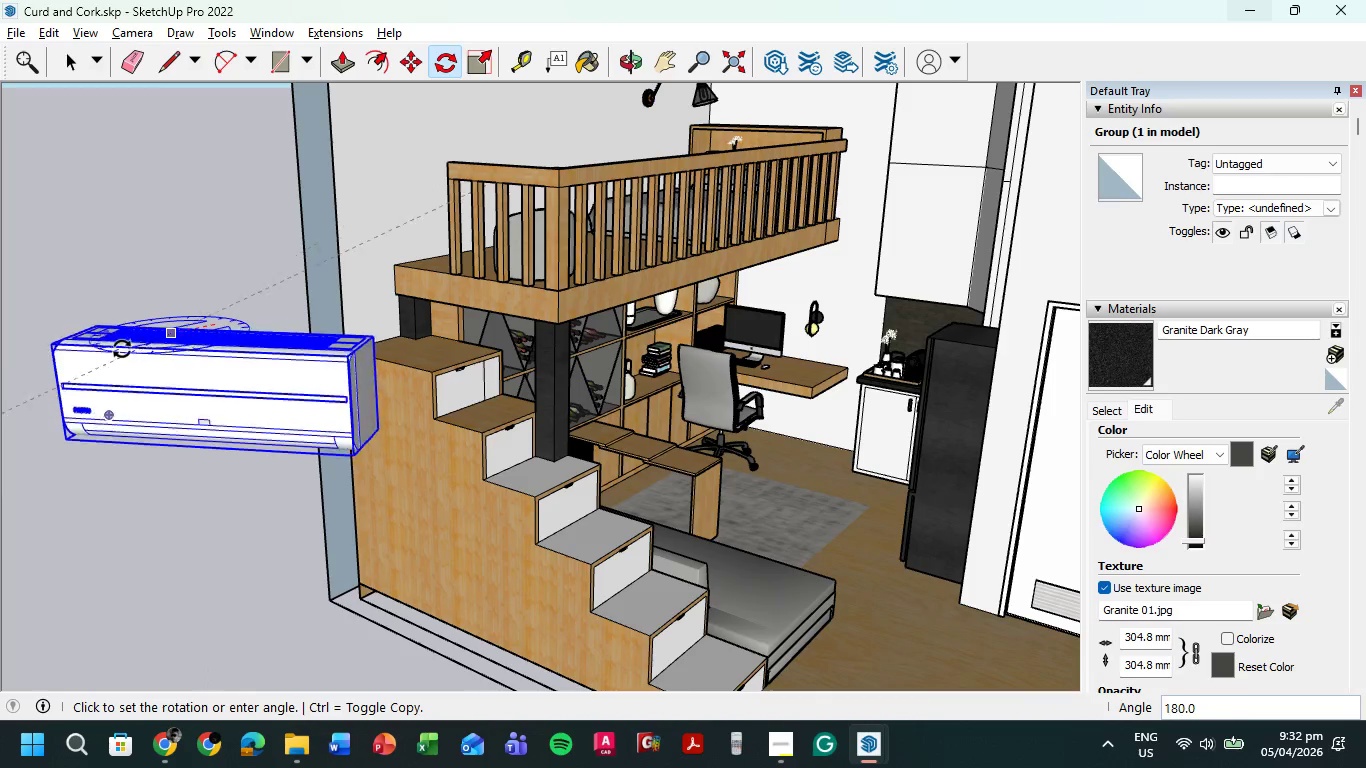 
left_click([121, 348])
 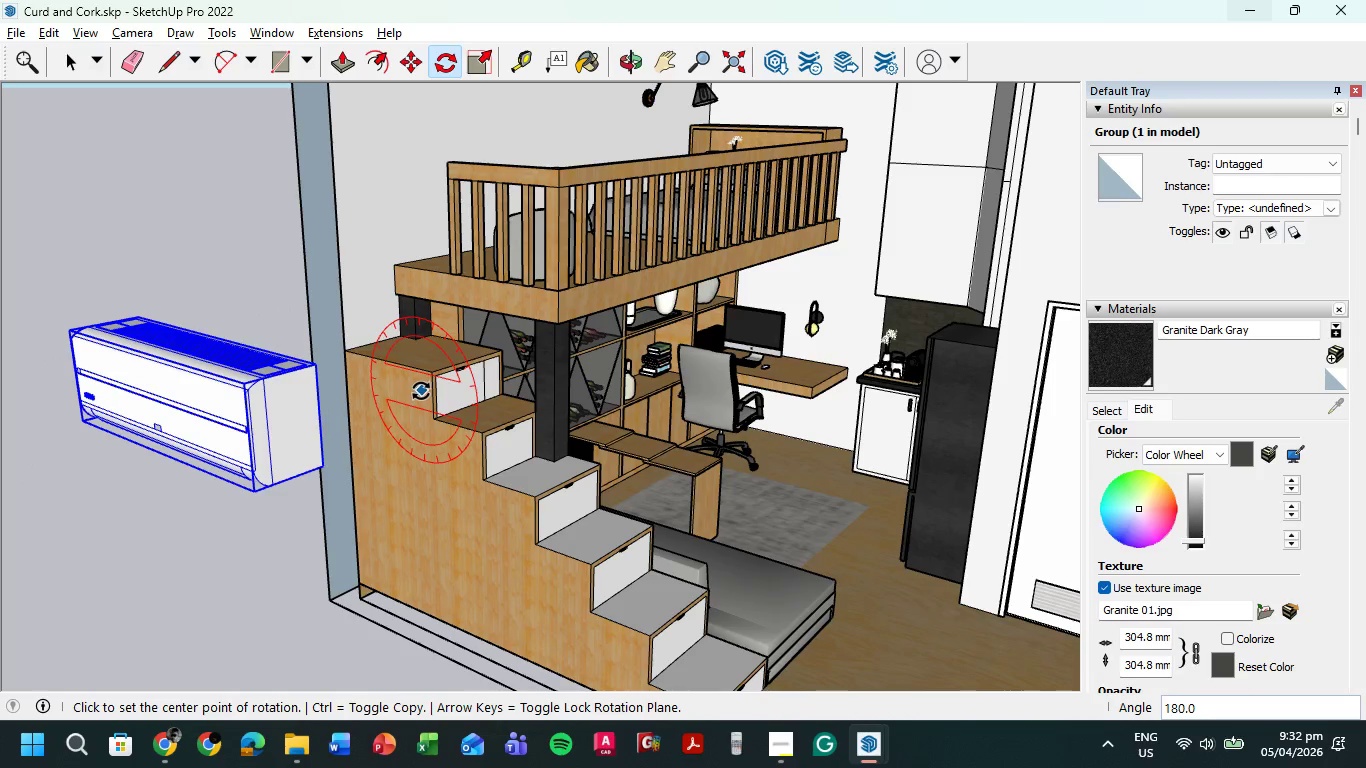 
key(M)
 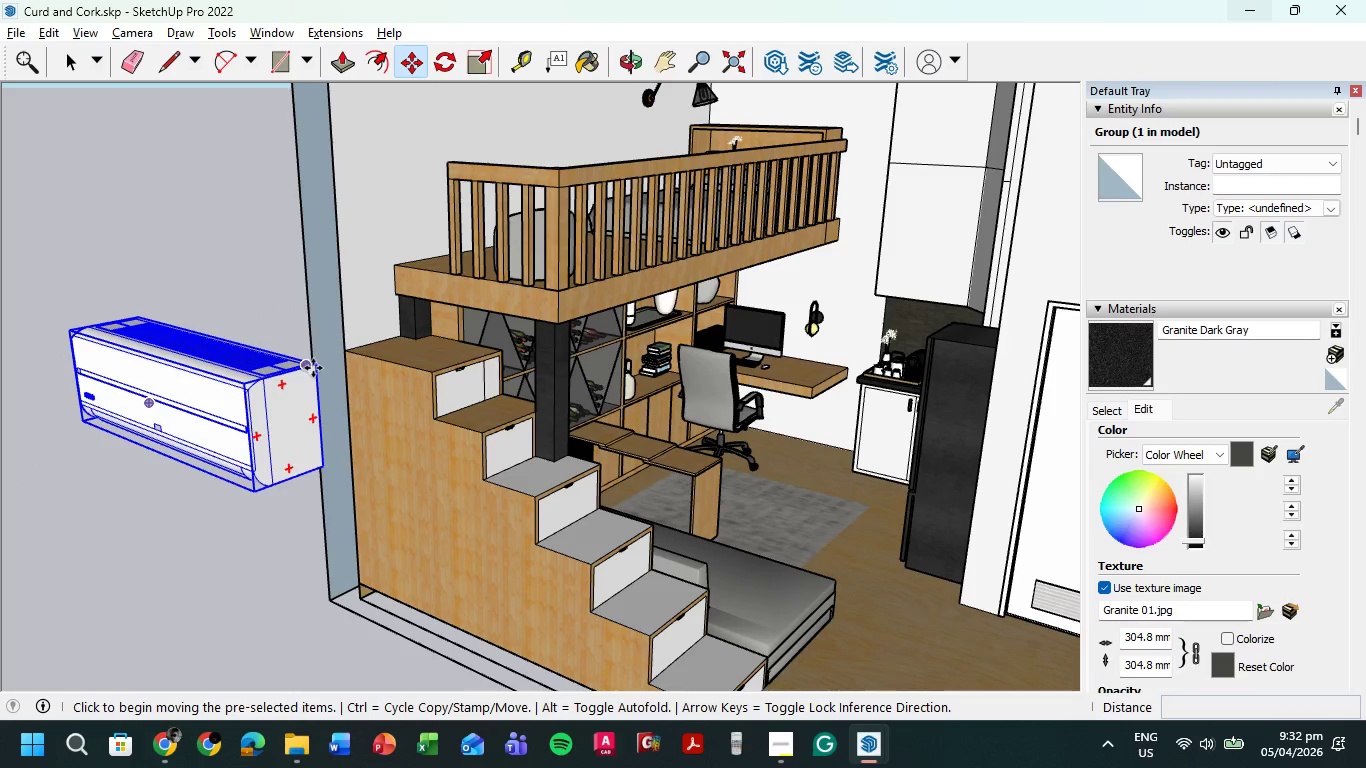 
left_click([314, 366])
 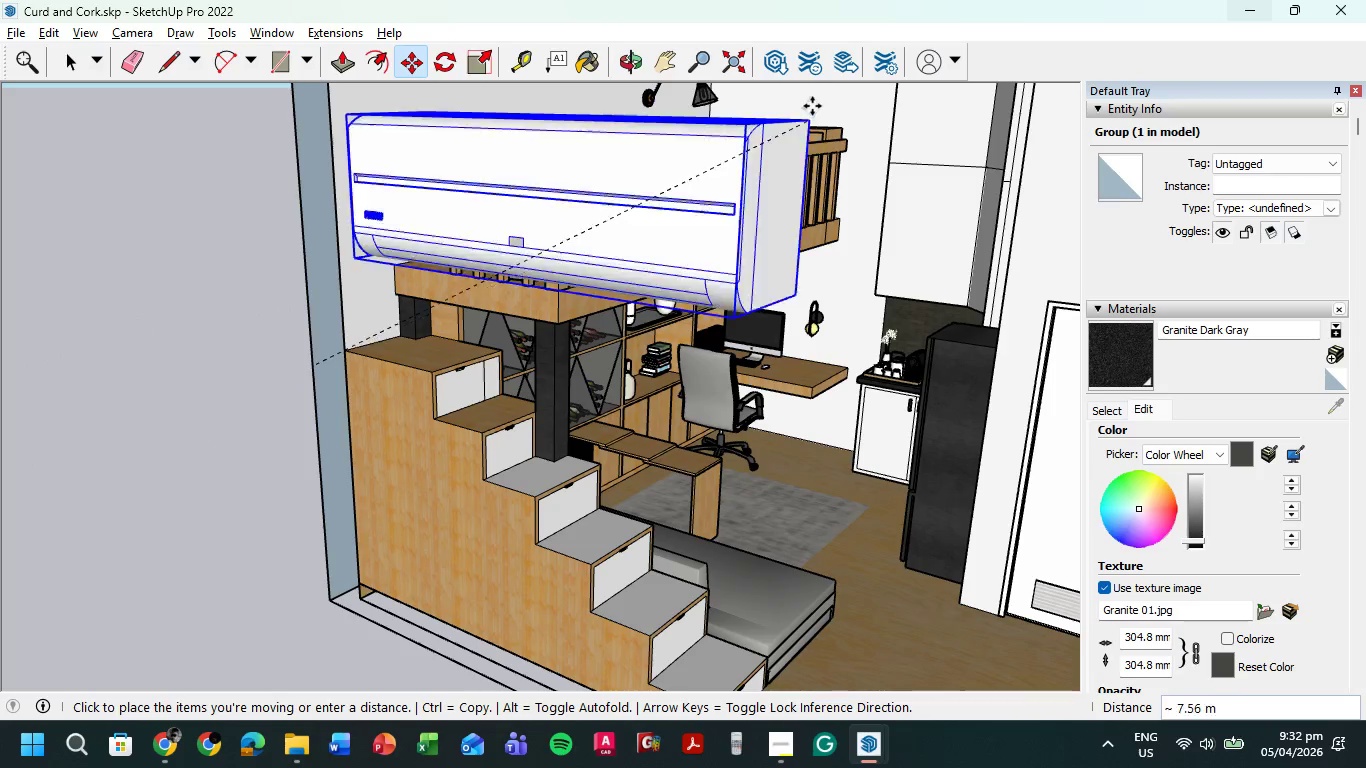 
hold_key(key=ShiftLeft, duration=0.58)
 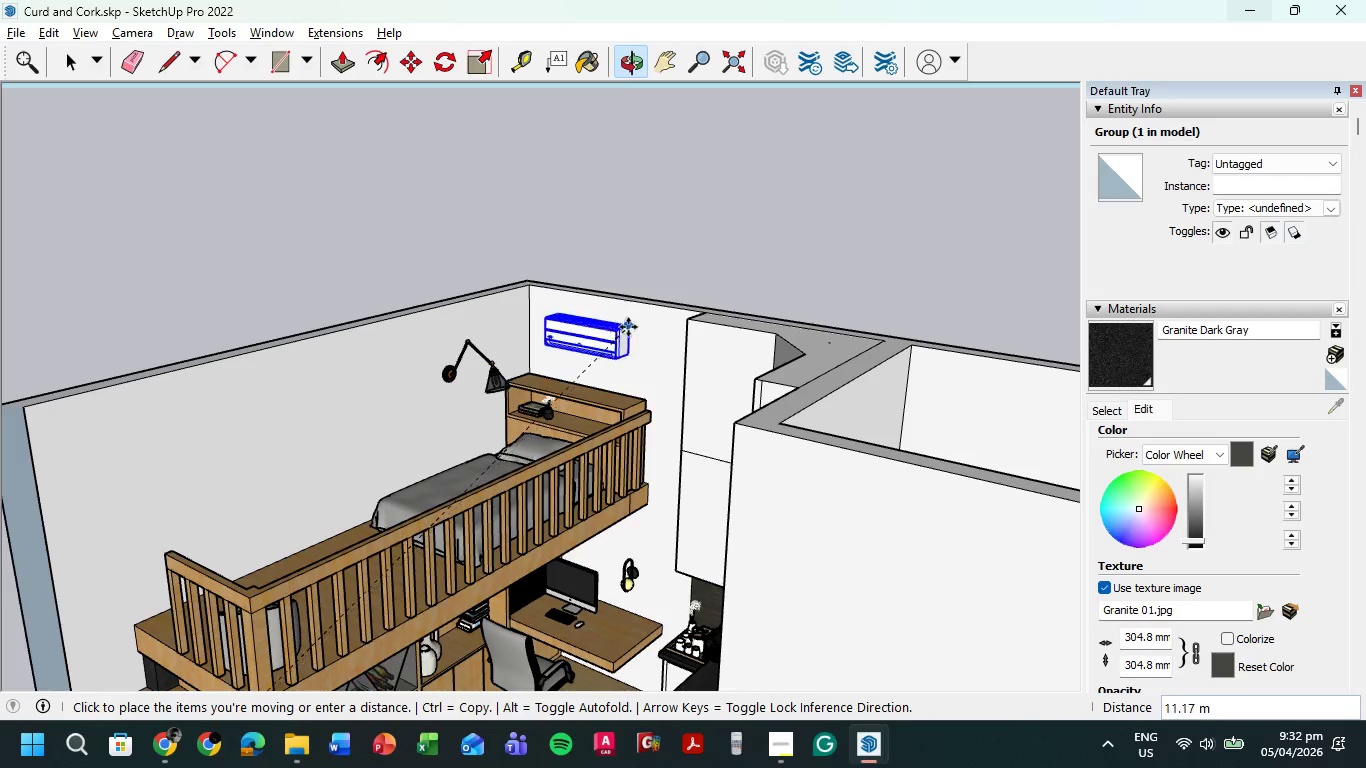 
scroll: coordinate [636, 294], scroll_direction: up, amount: 9.0
 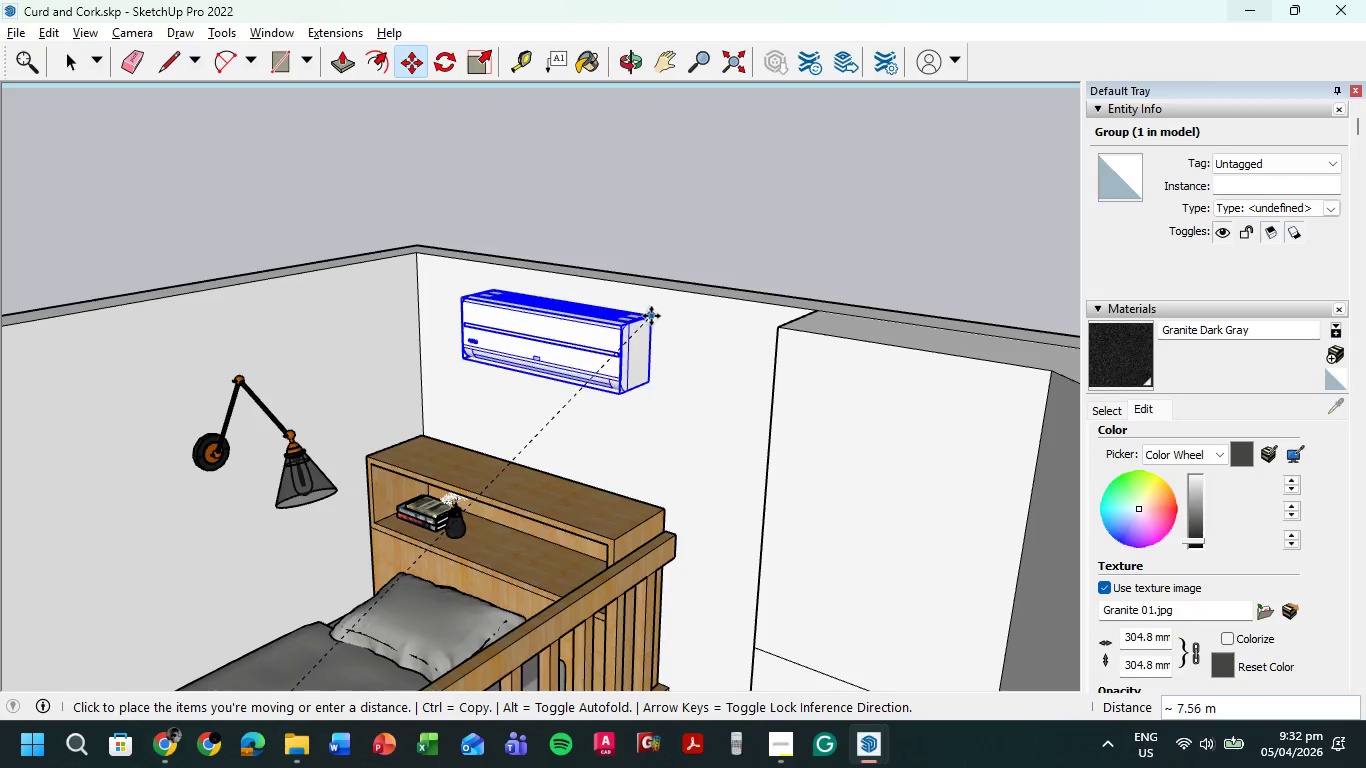 
left_click([653, 314])
 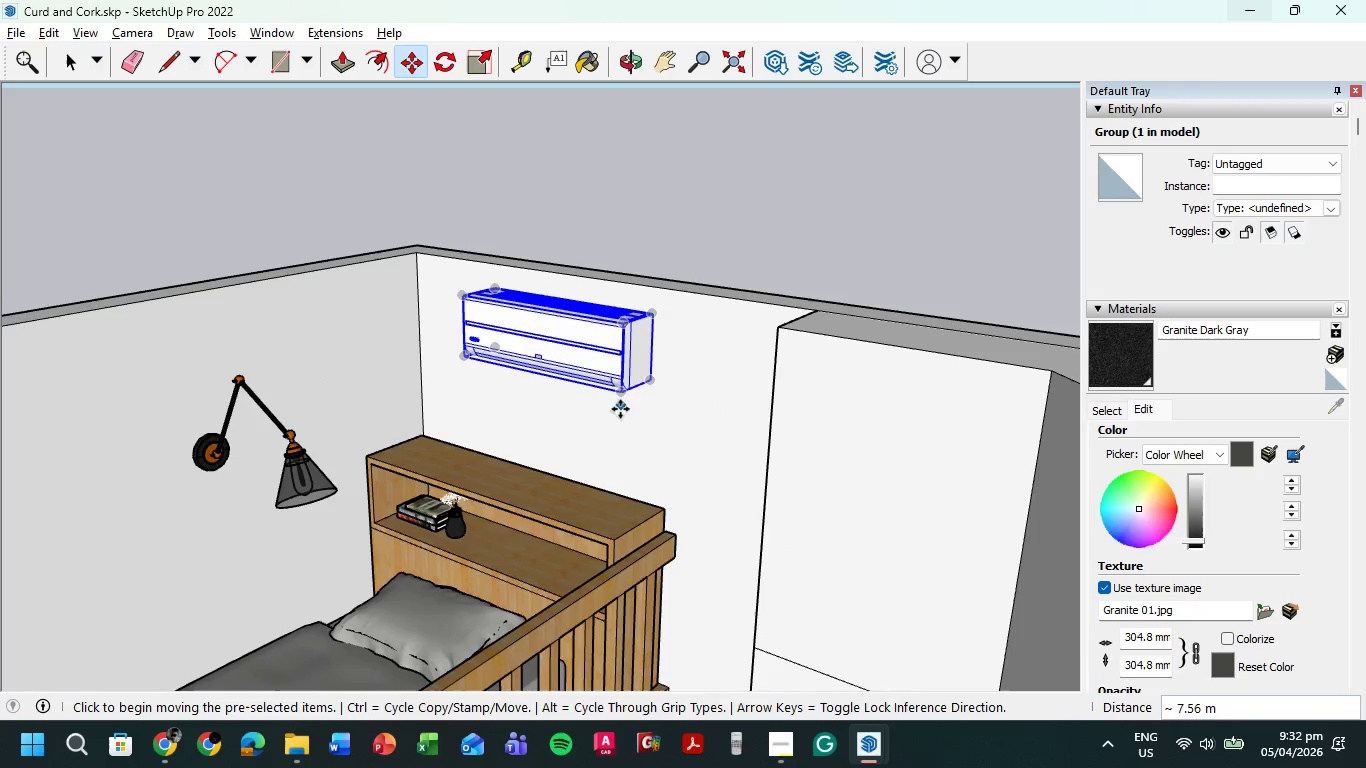 
scroll: coordinate [619, 417], scroll_direction: up, amount: 1.0
 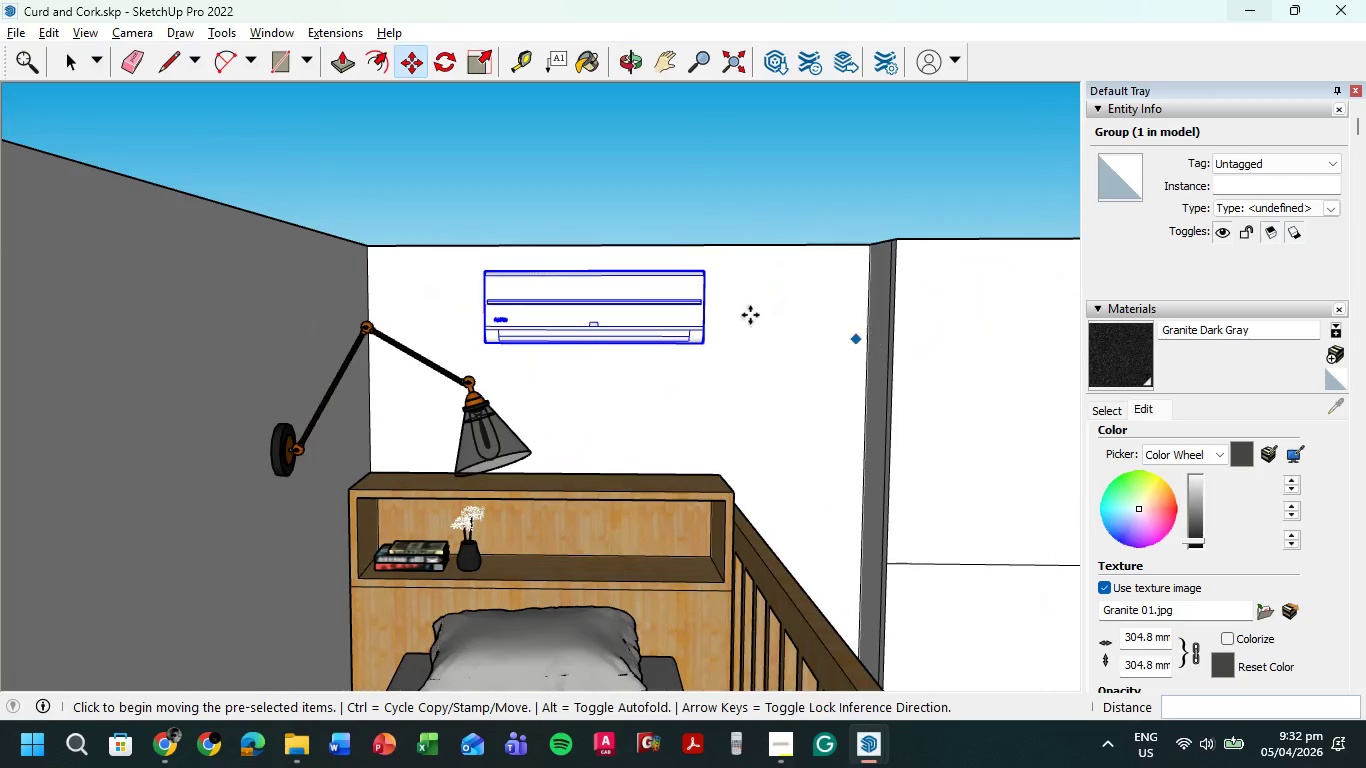 
left_click([598, 300])
 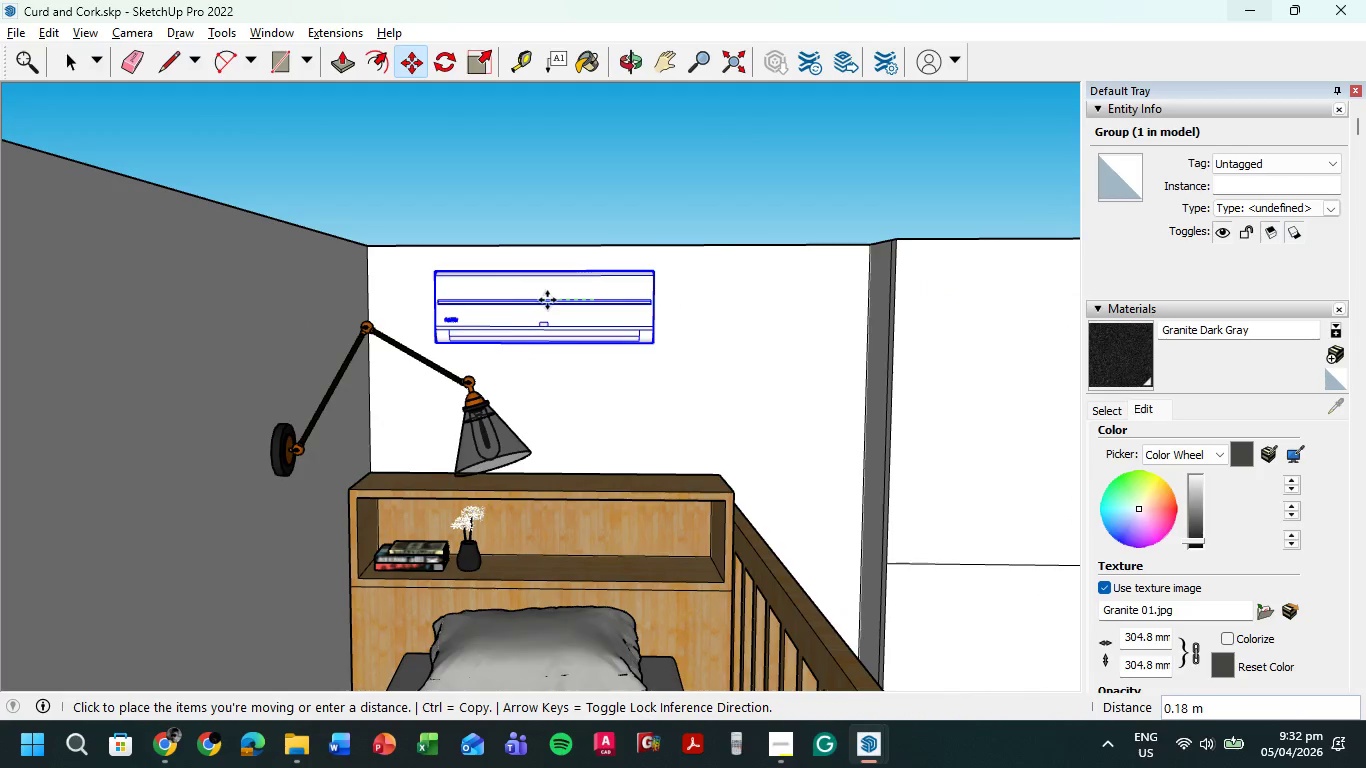 
left_click([555, 301])
 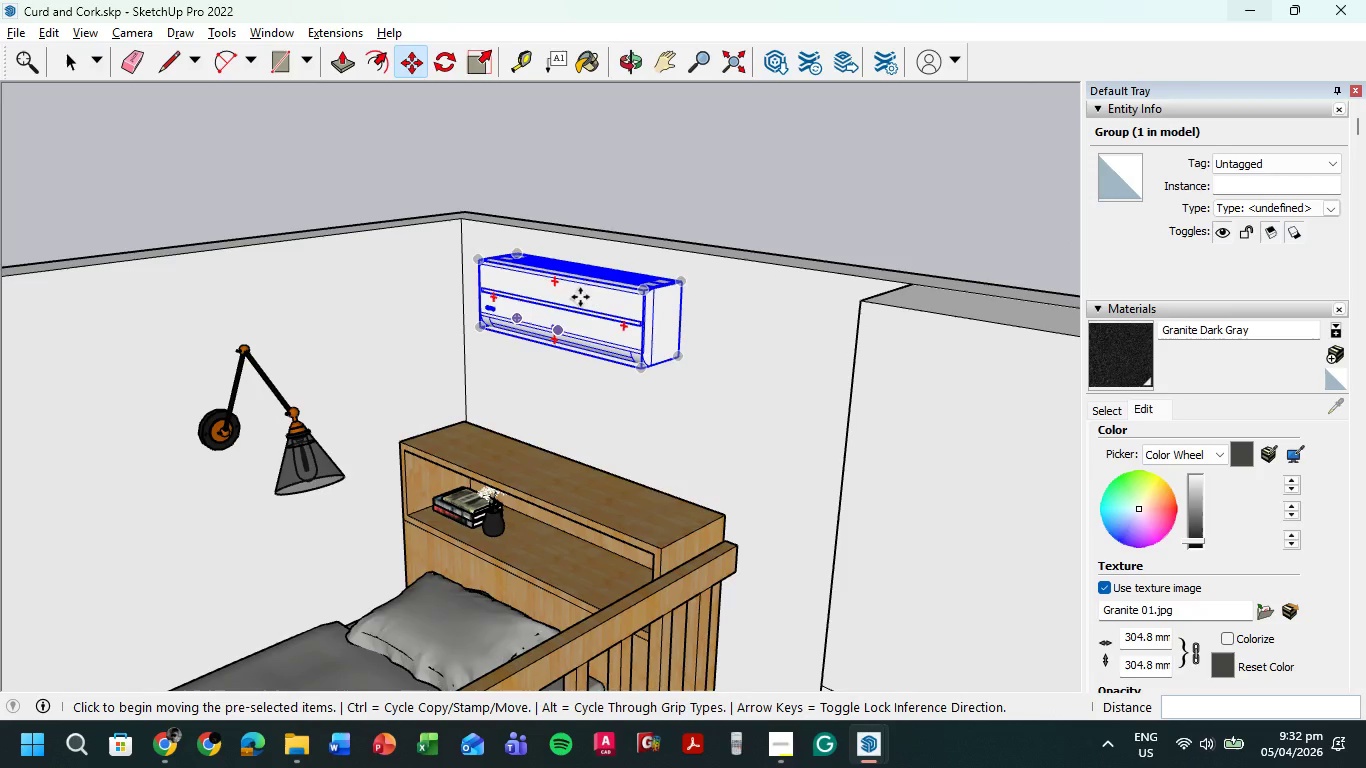 
scroll: coordinate [610, 249], scroll_direction: up, amount: 6.0
 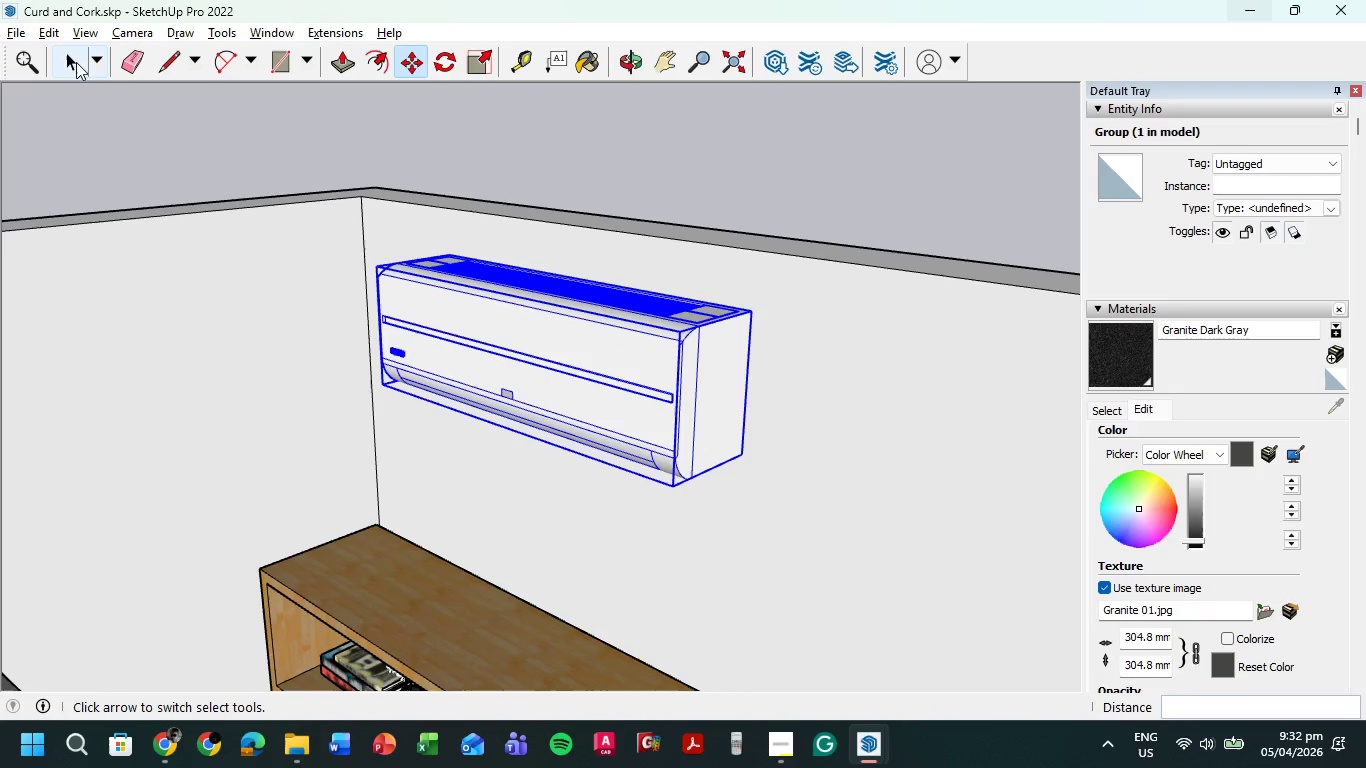 
double_click([295, 121])
 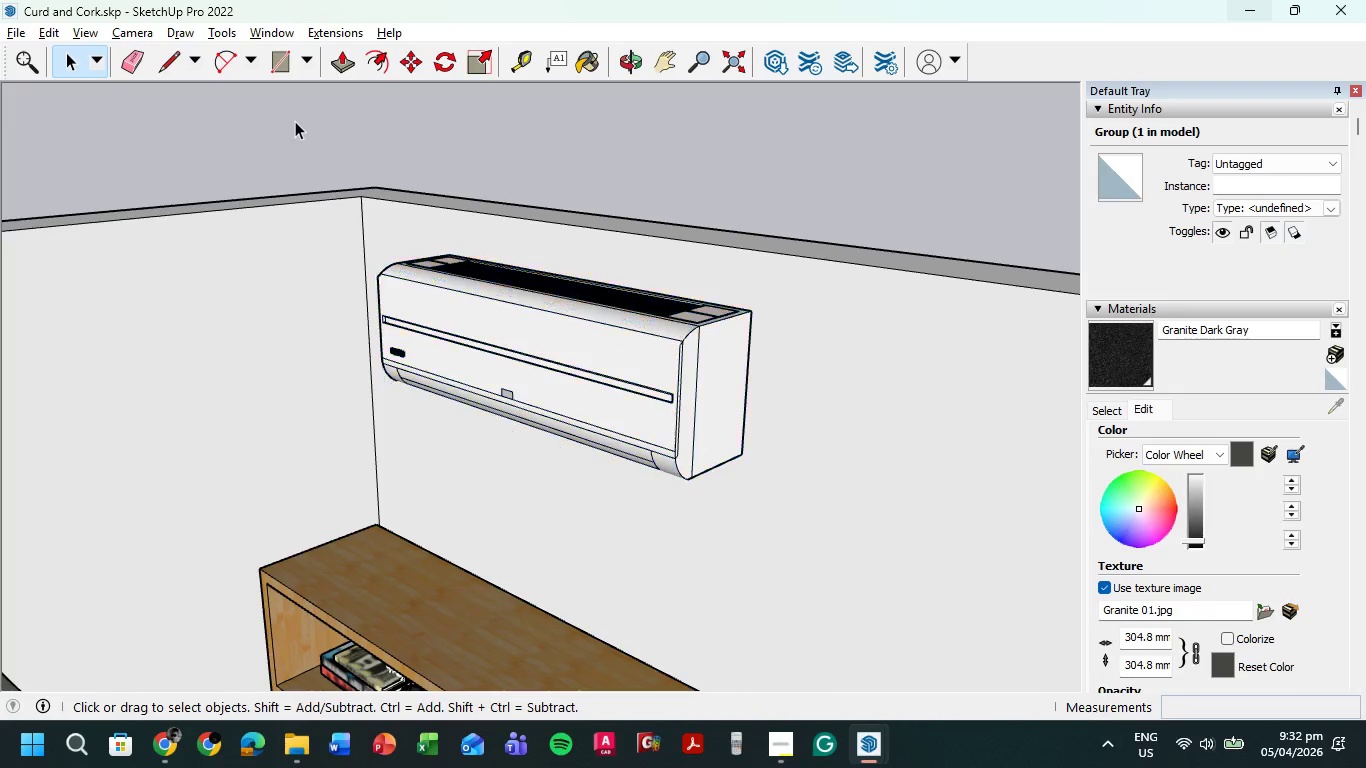 
triple_click([295, 121])
 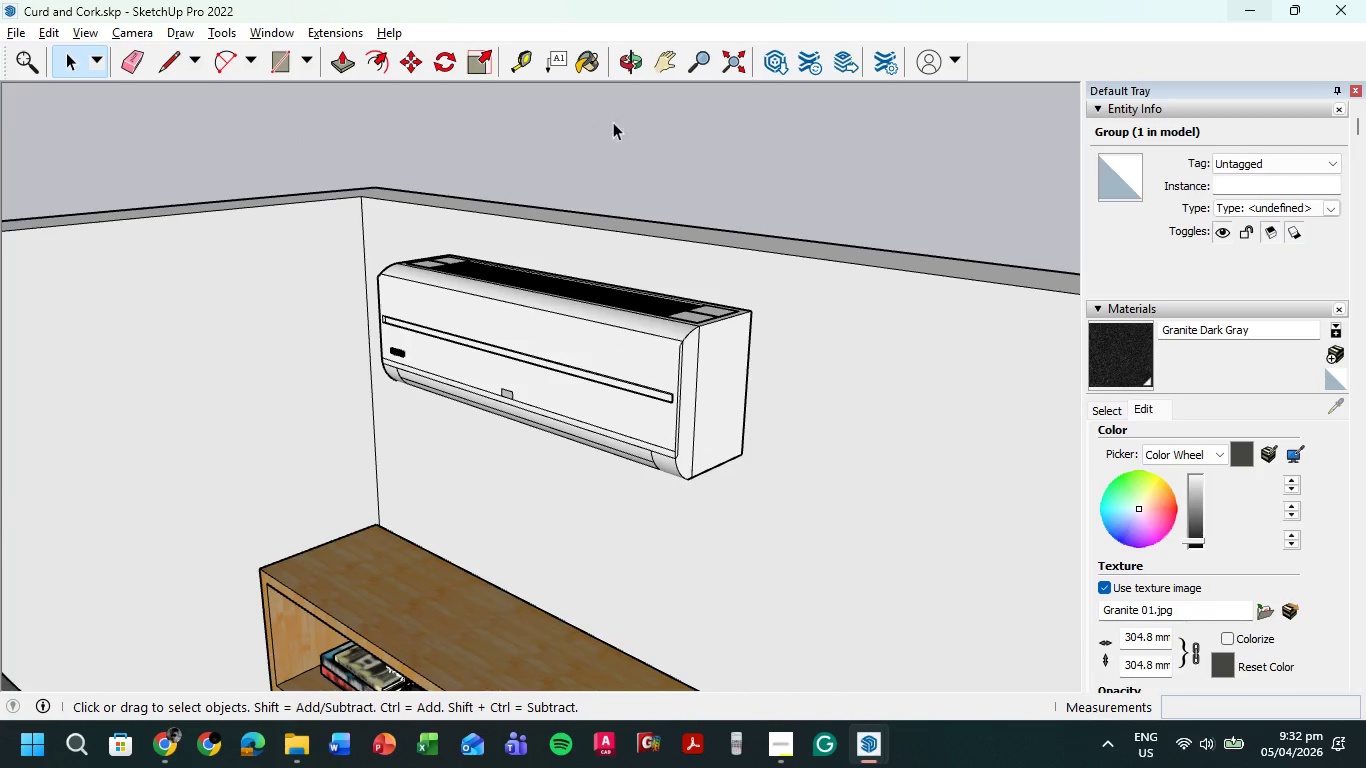 
hold_key(key=ShiftLeft, duration=0.31)
 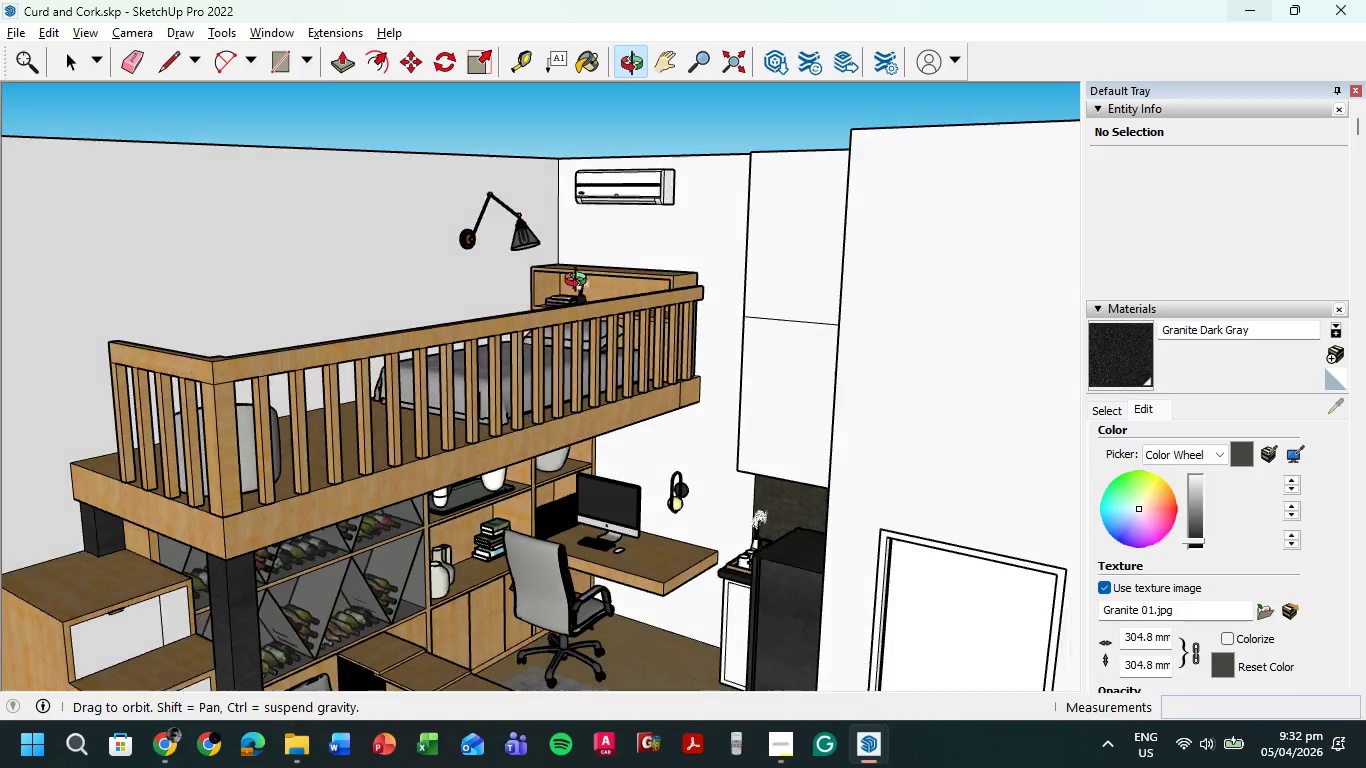 
scroll: coordinate [577, 314], scroll_direction: down, amount: 24.0
 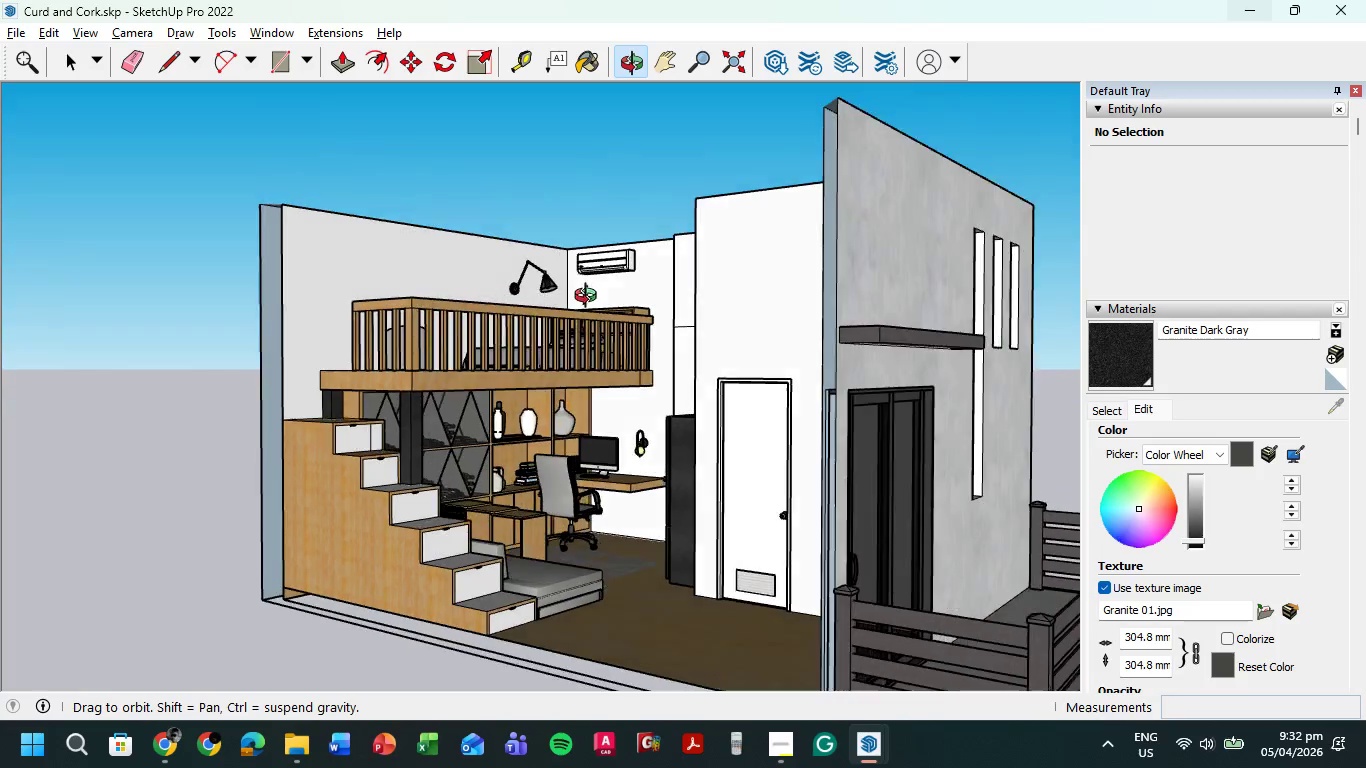 
scroll: coordinate [451, 306], scroll_direction: up, amount: 5.0
 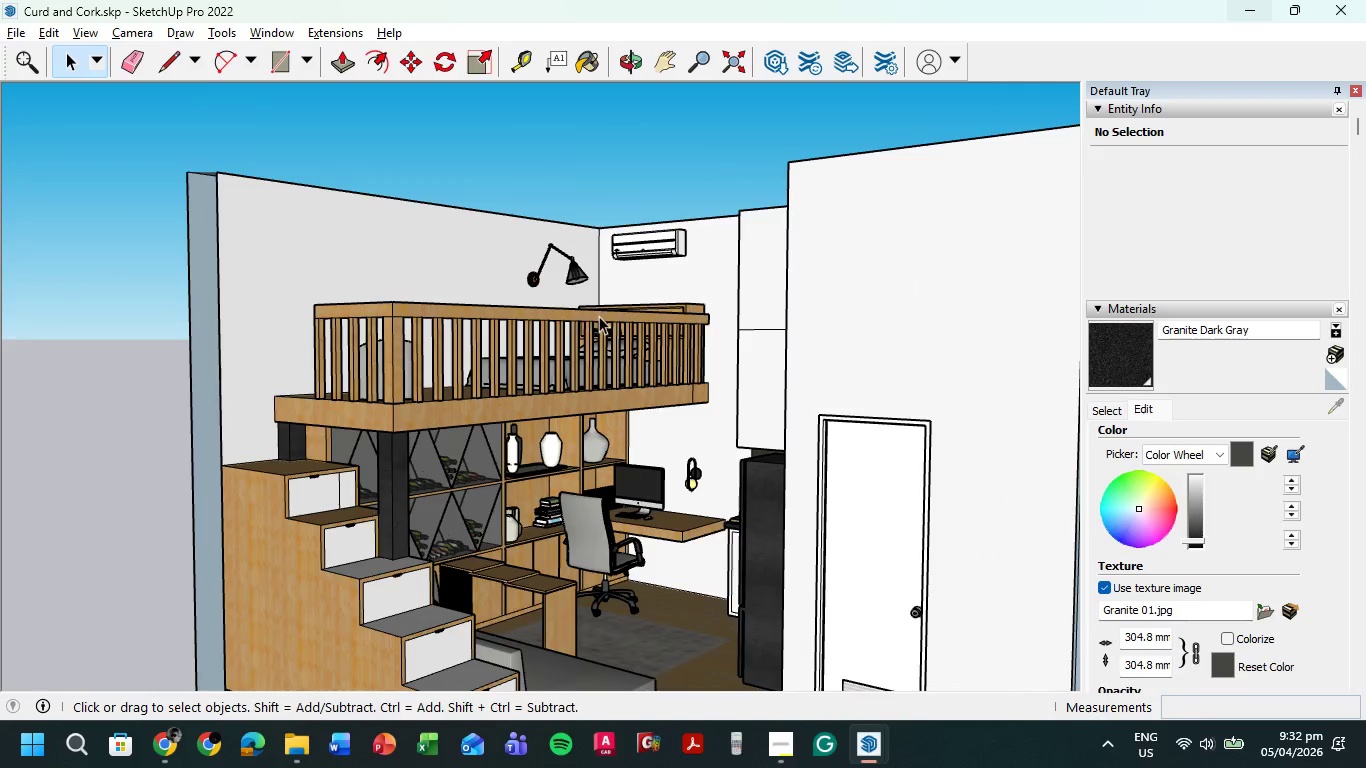 
hold_key(key=ShiftLeft, duration=0.42)
 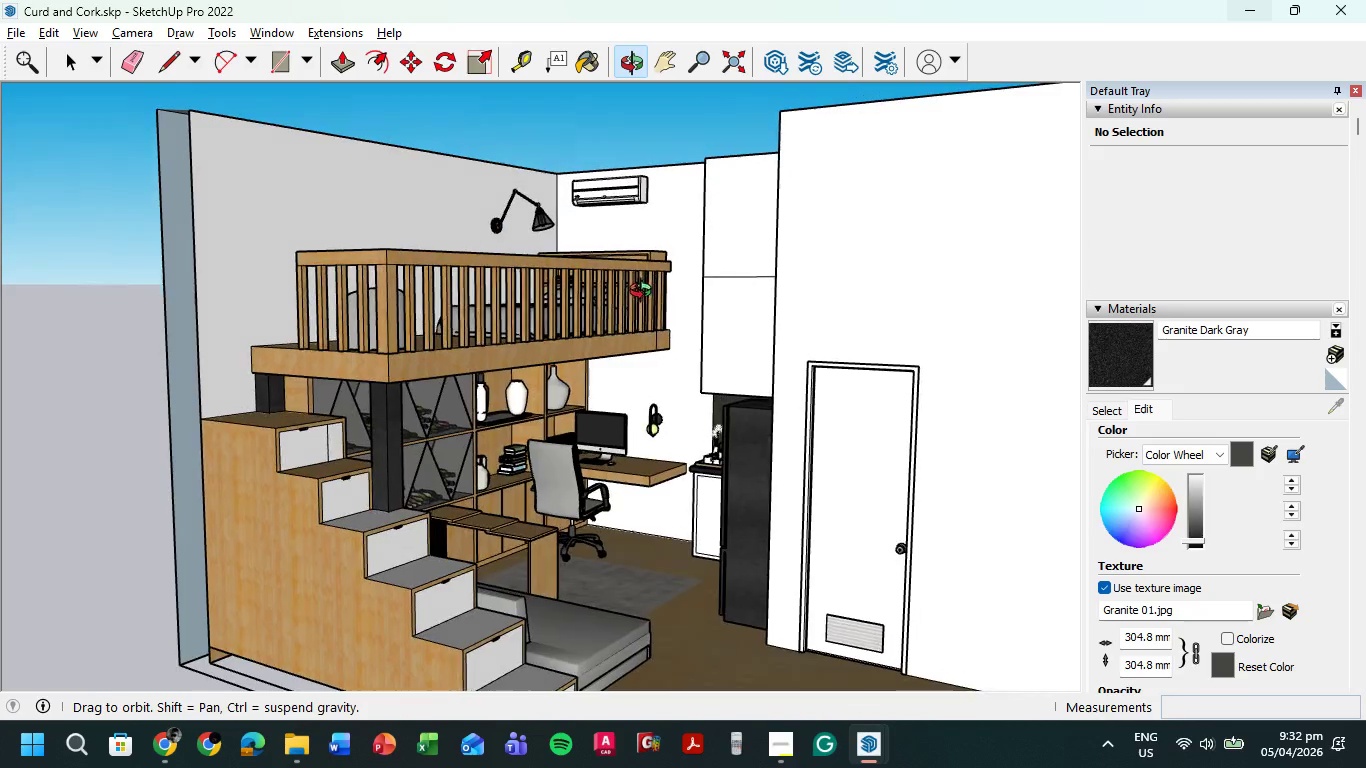 
scroll: coordinate [439, 284], scroll_direction: up, amount: 13.0
 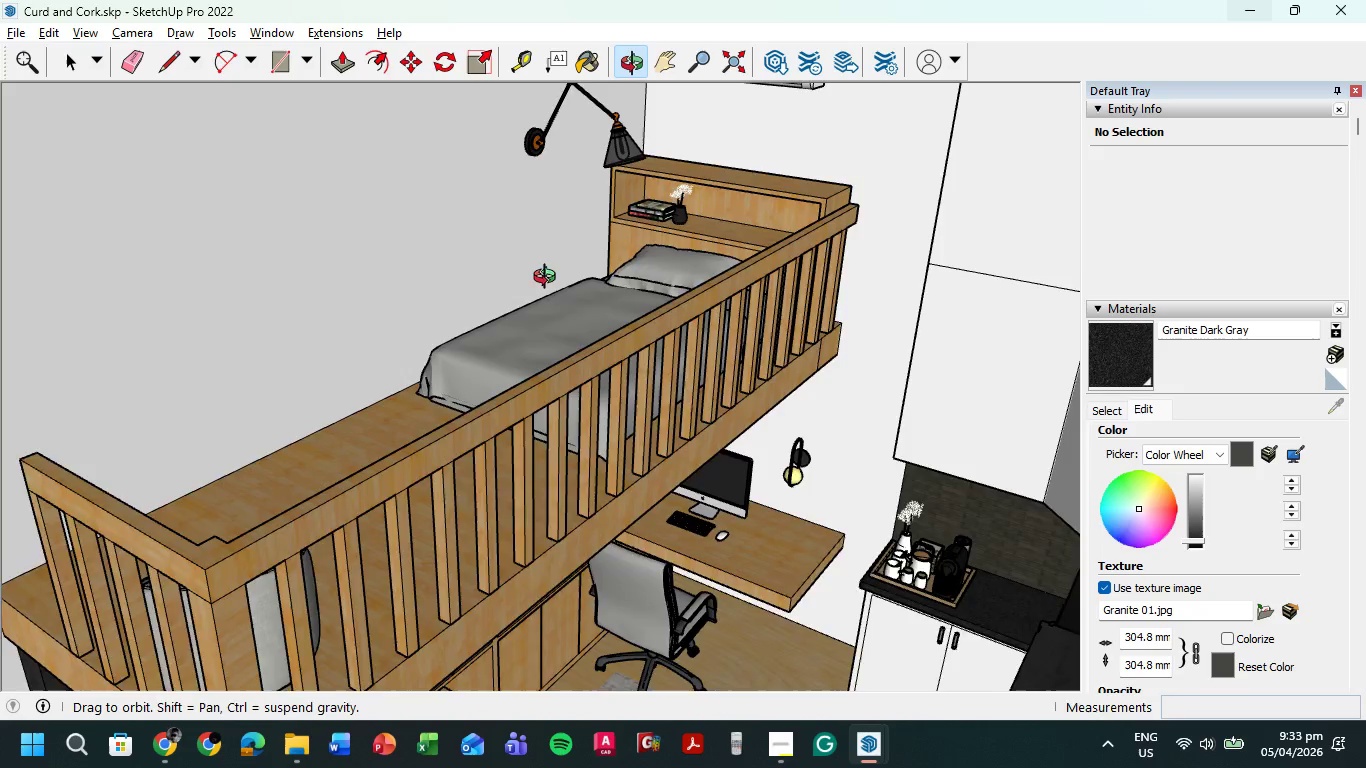 
hold_key(key=ShiftLeft, duration=0.47)
 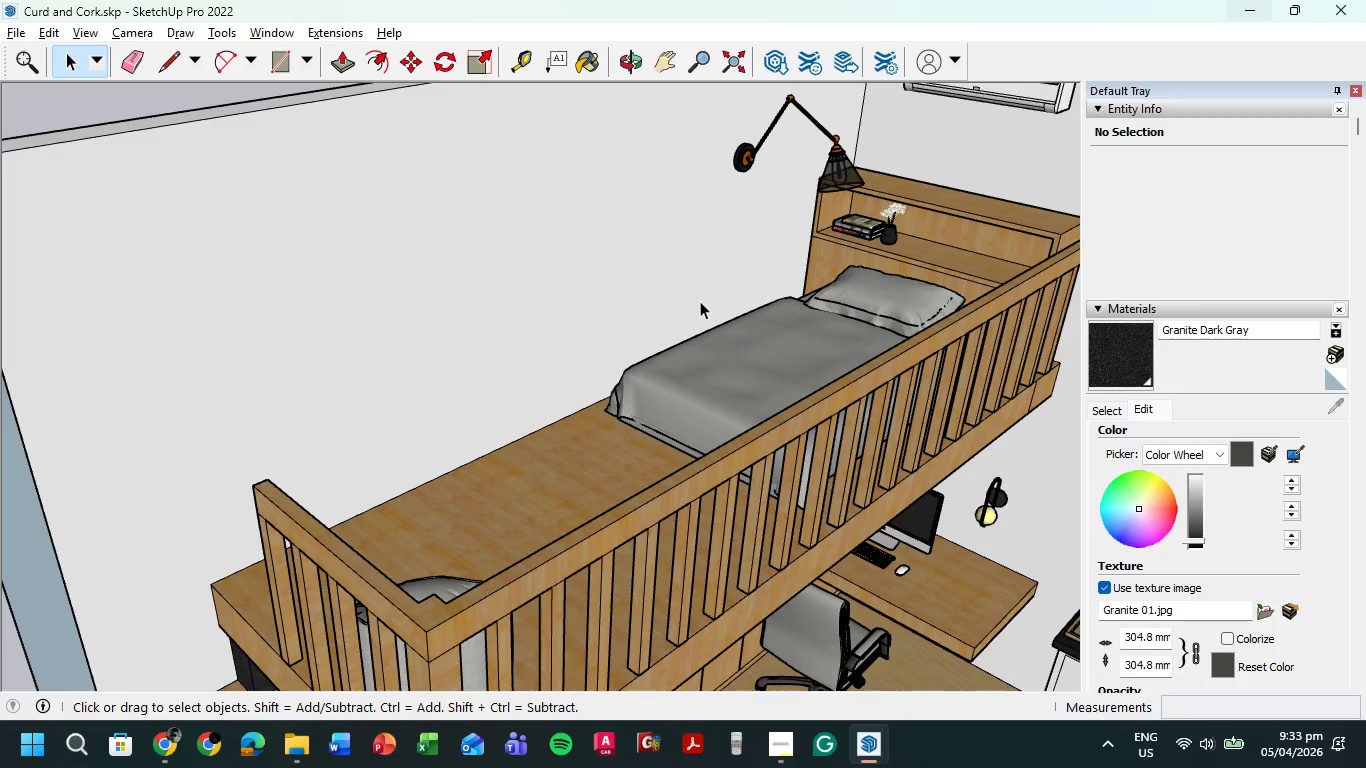 
wait(33.66)
 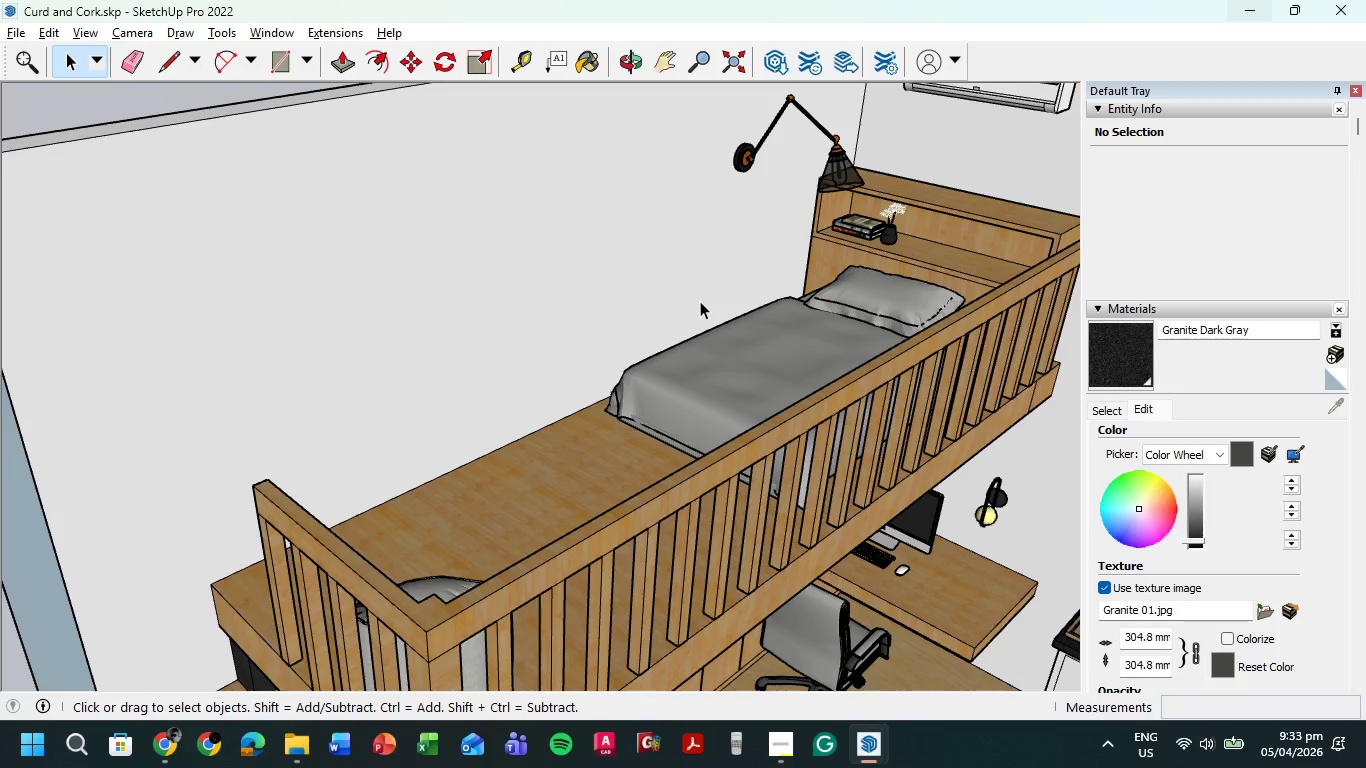 
scroll: coordinate [659, 352], scroll_direction: down, amount: 3.0
 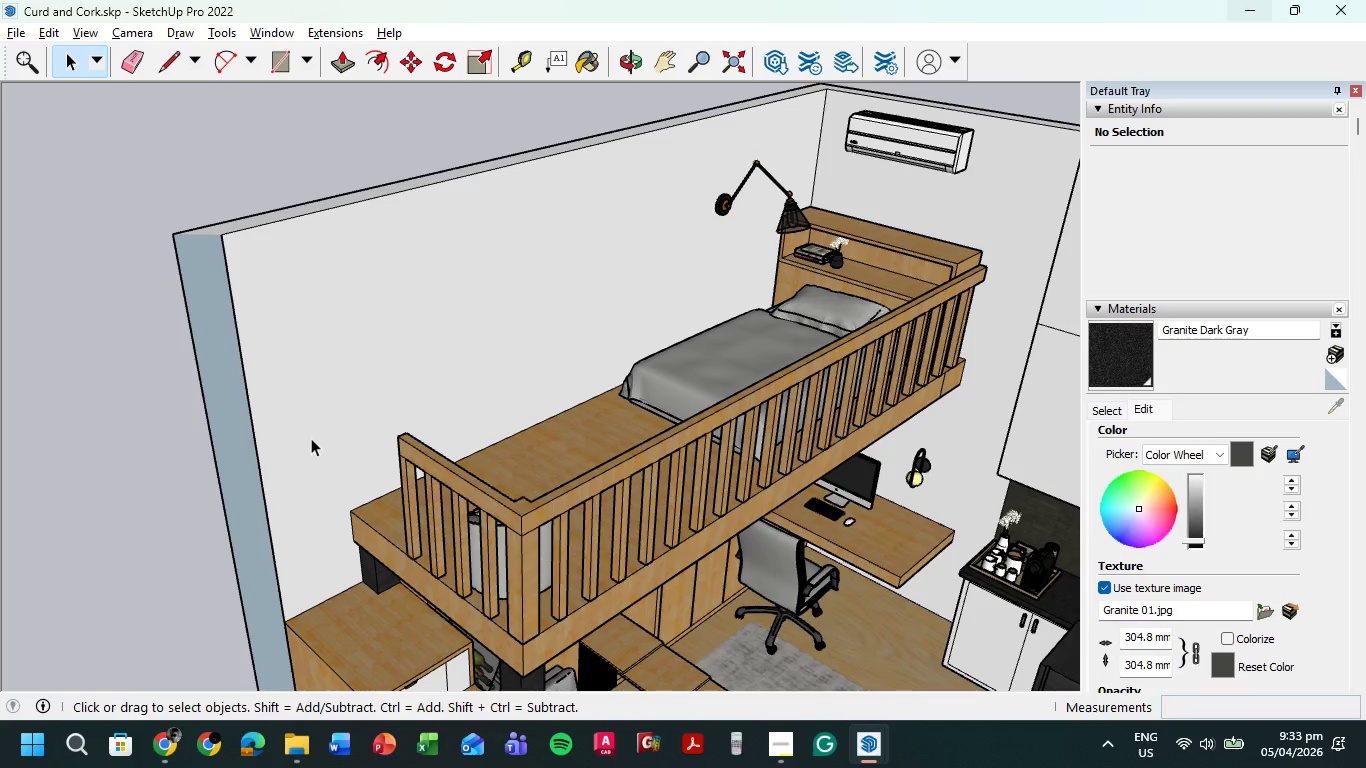 
left_click([173, 744])
 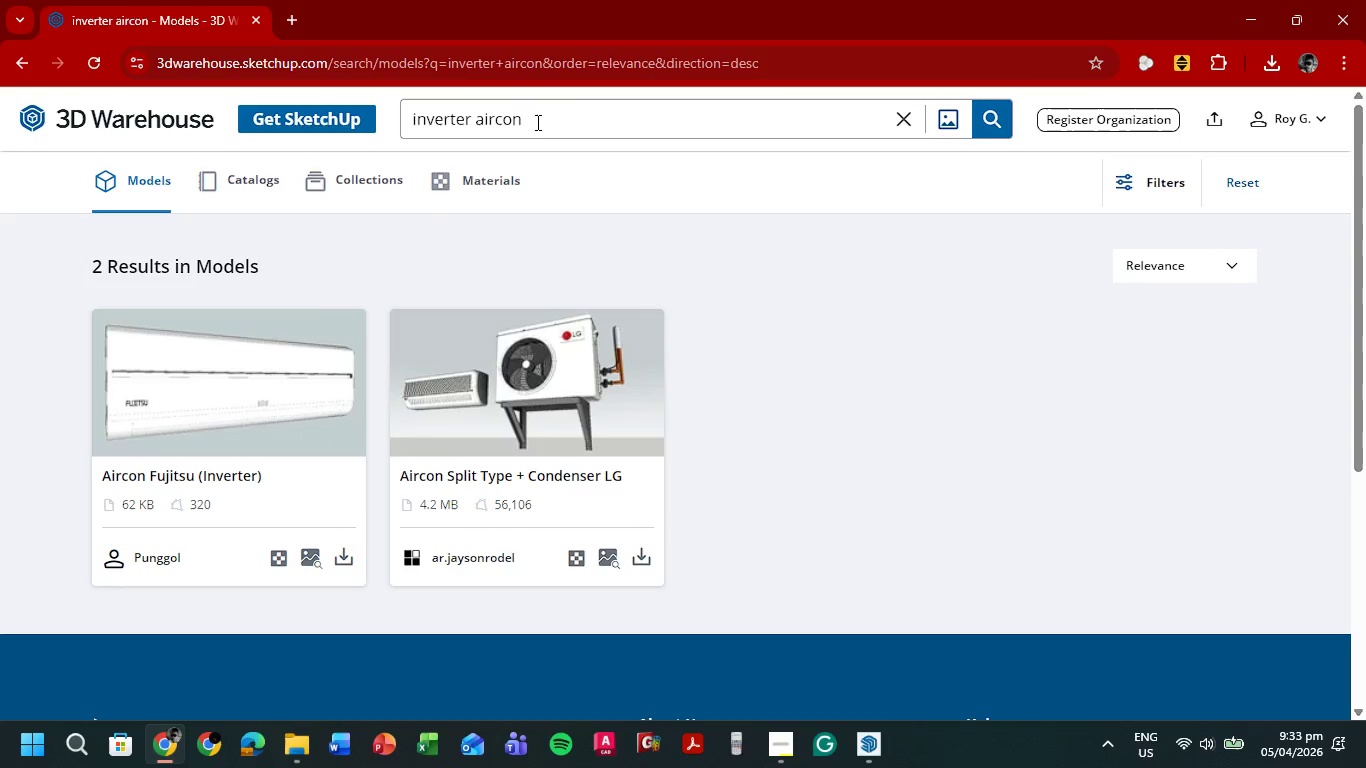 
left_click_drag(start_coordinate=[574, 111], to_coordinate=[356, 130])
 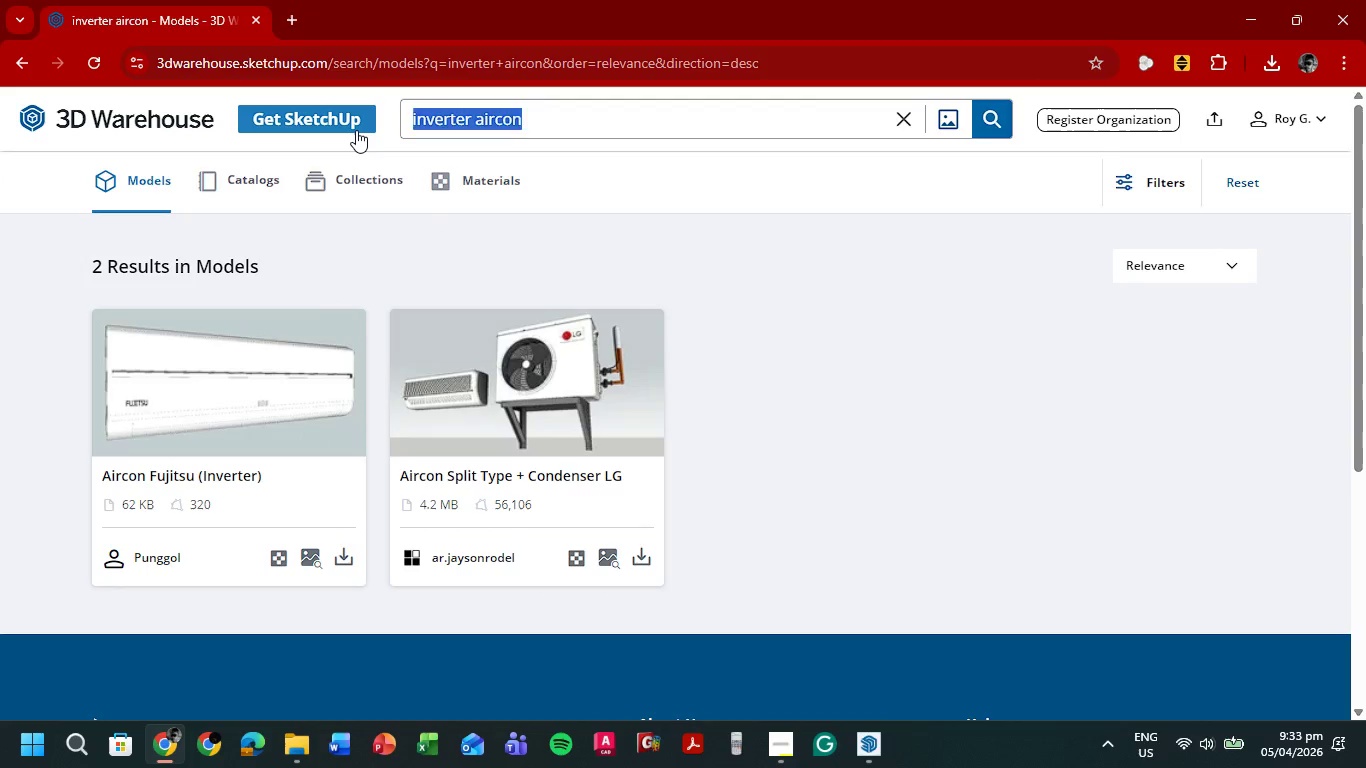 
type(art)
key(Backspace)
key(Backspace)
key(Backspace)
type(minimla)
key(Backspace)
key(Backspace)
type(alist art r)
key(Backspace)
type(frames4)
key(Backspace)
 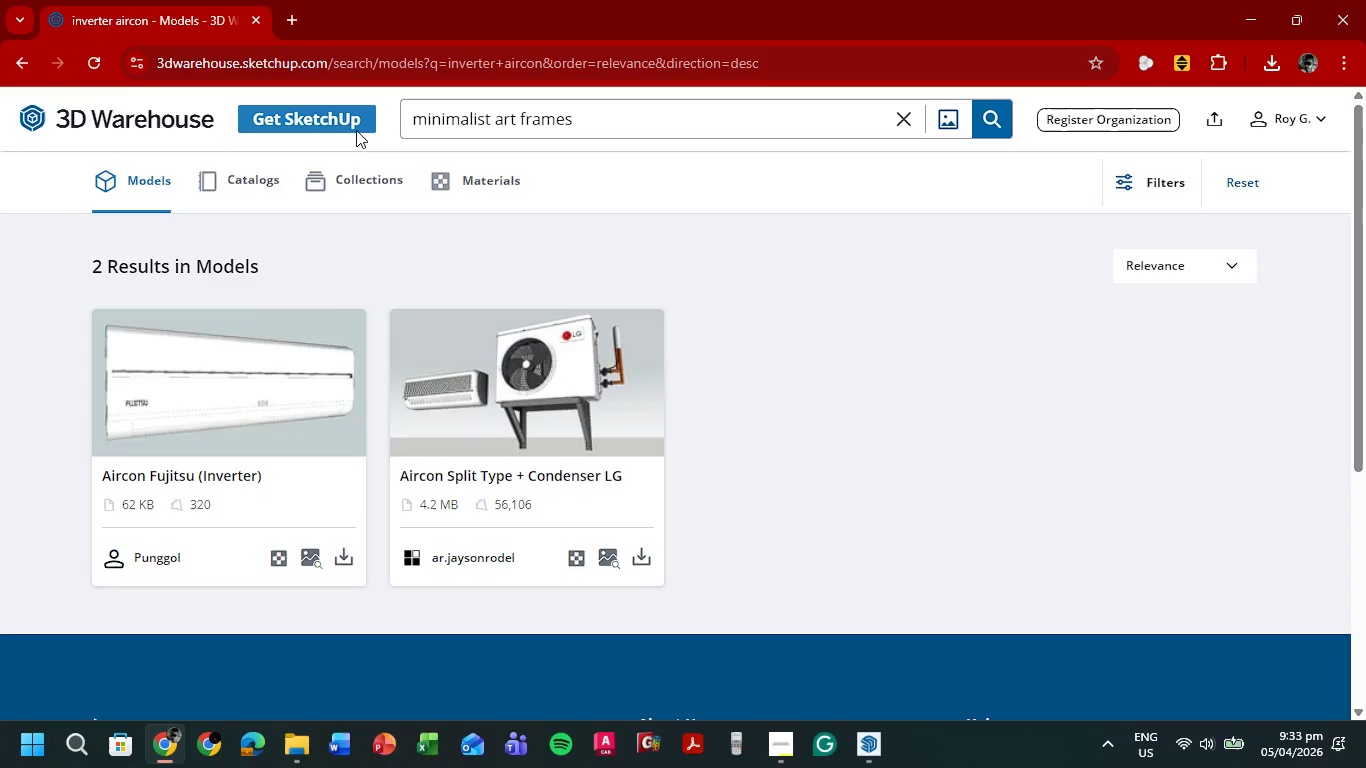 
key(Enter)
 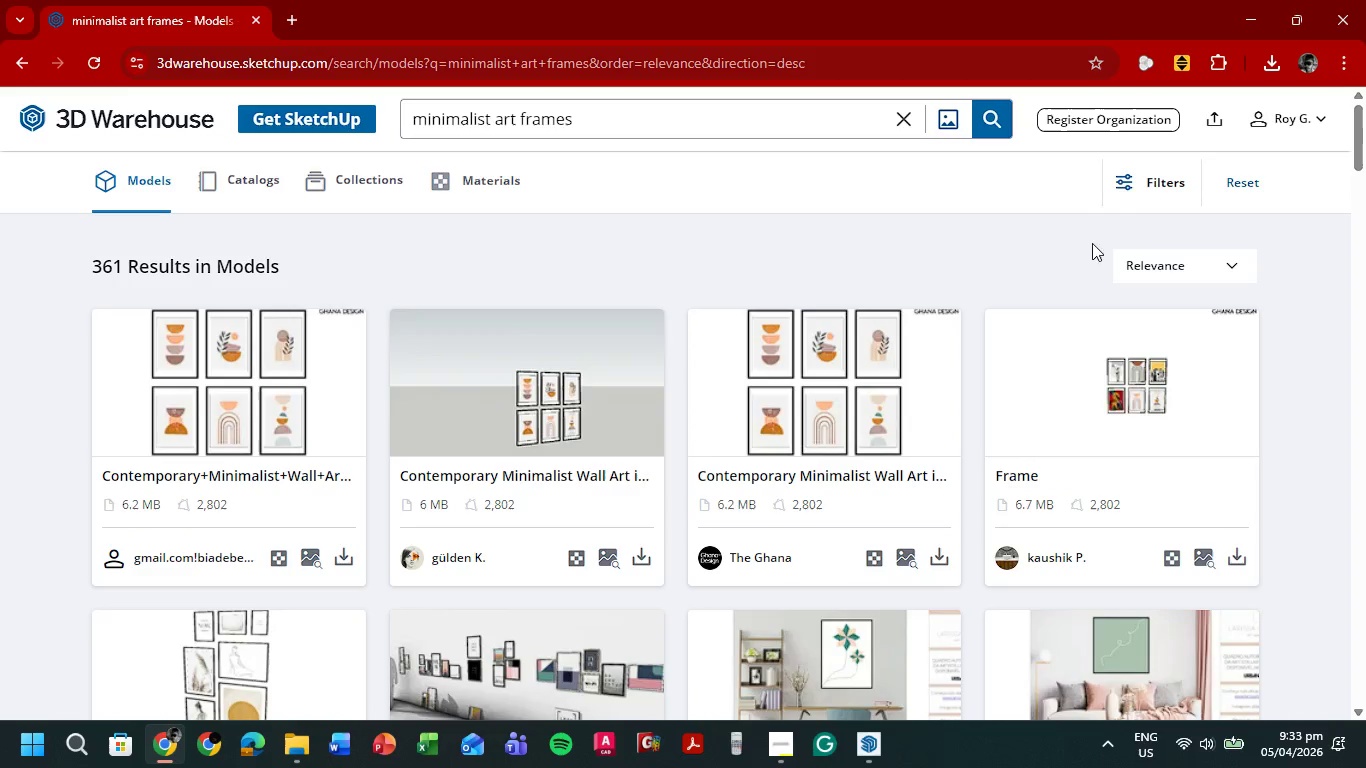 
scroll: coordinate [1189, 297], scroll_direction: down, amount: 18.0
 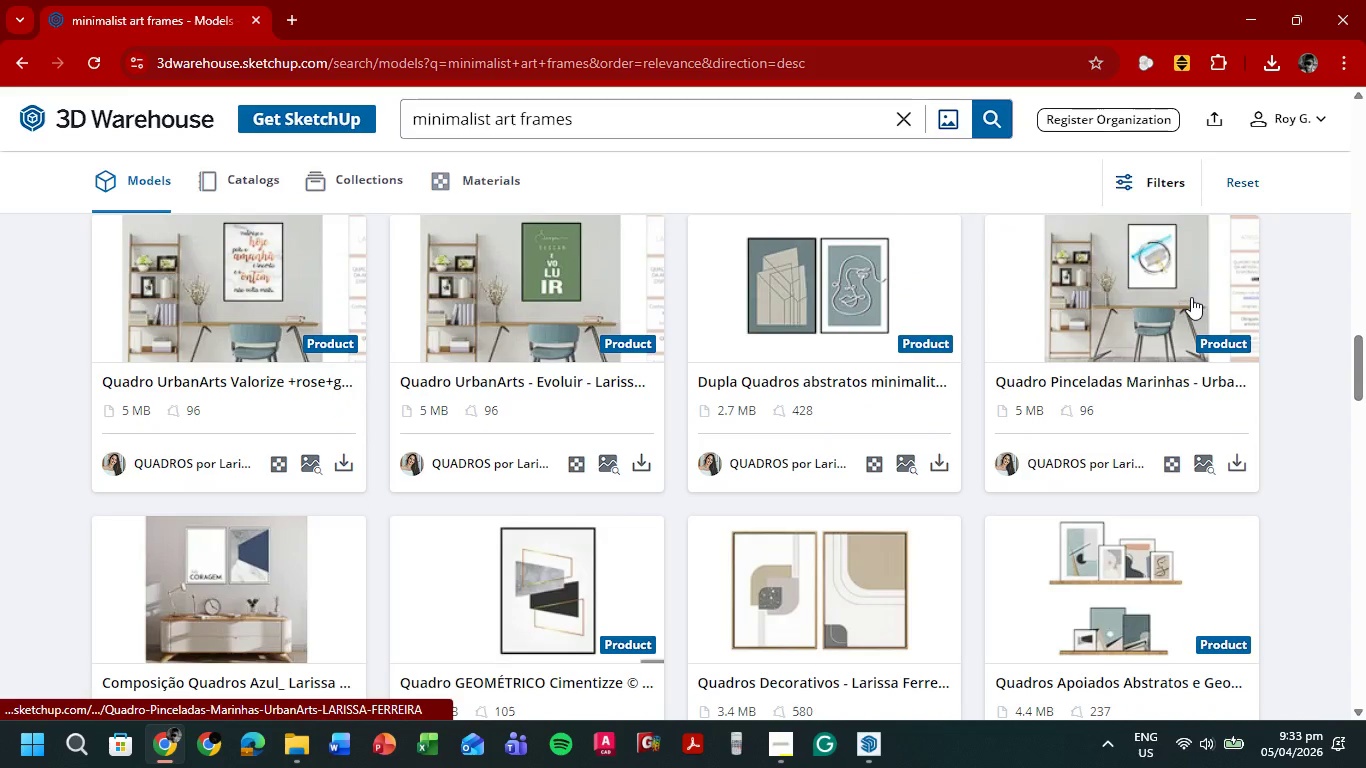 
scroll: coordinate [1211, 306], scroll_direction: down, amount: 13.0
 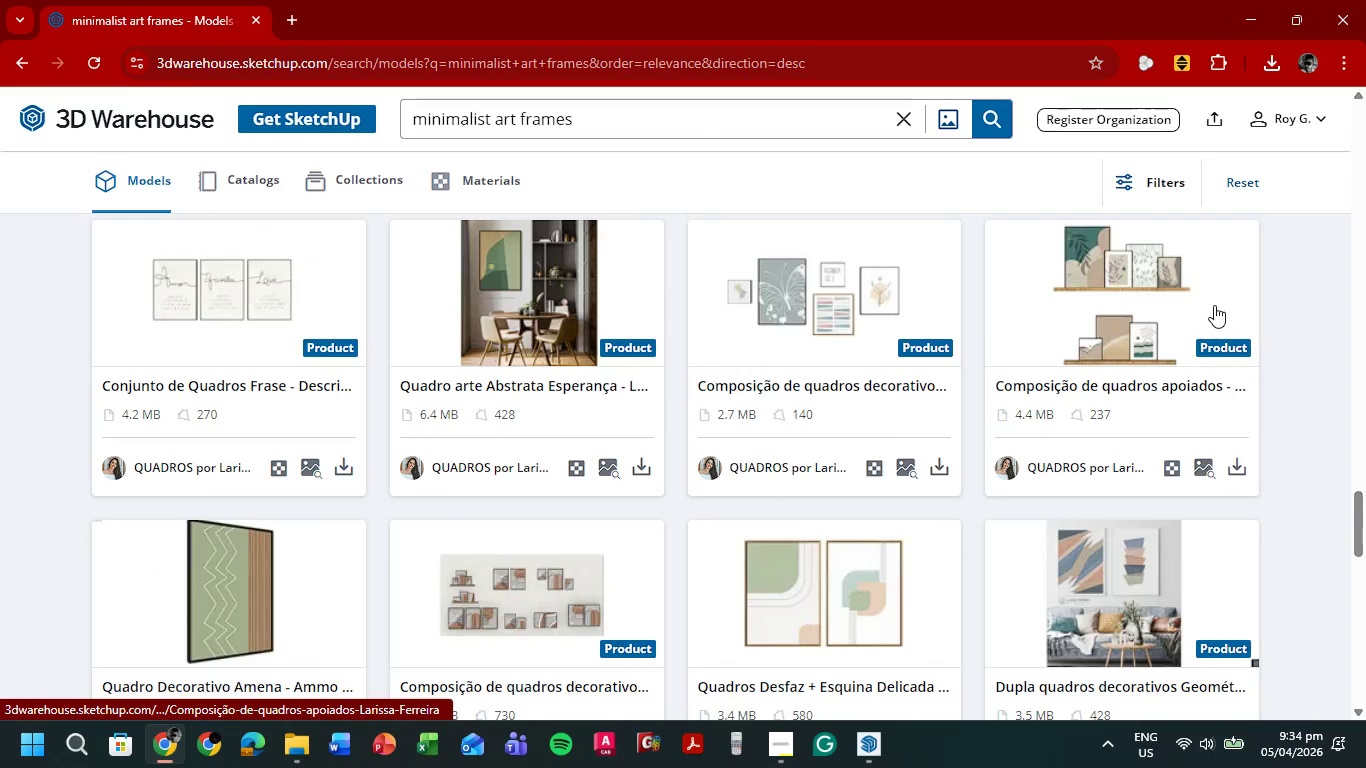 
scroll: coordinate [992, 310], scroll_direction: down, amount: 12.0
 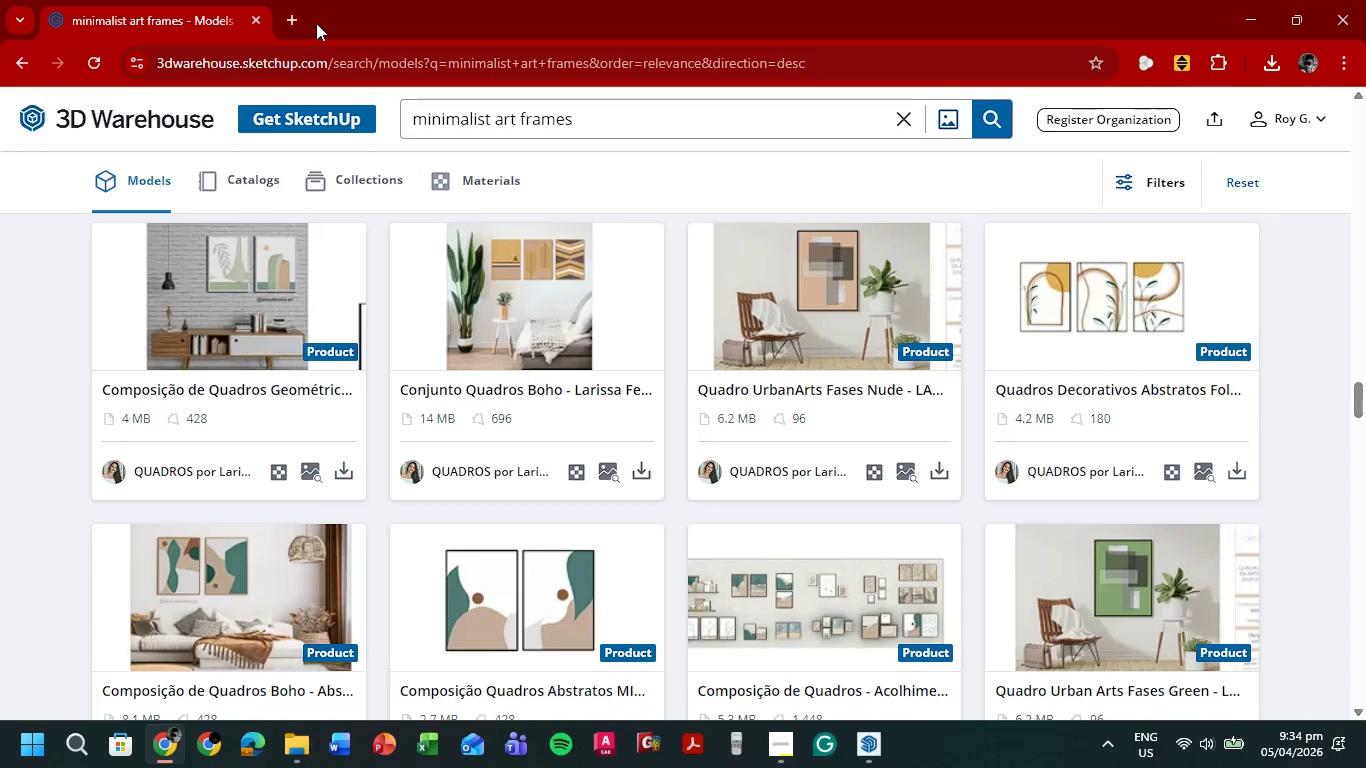 
left_click([290, 15])
 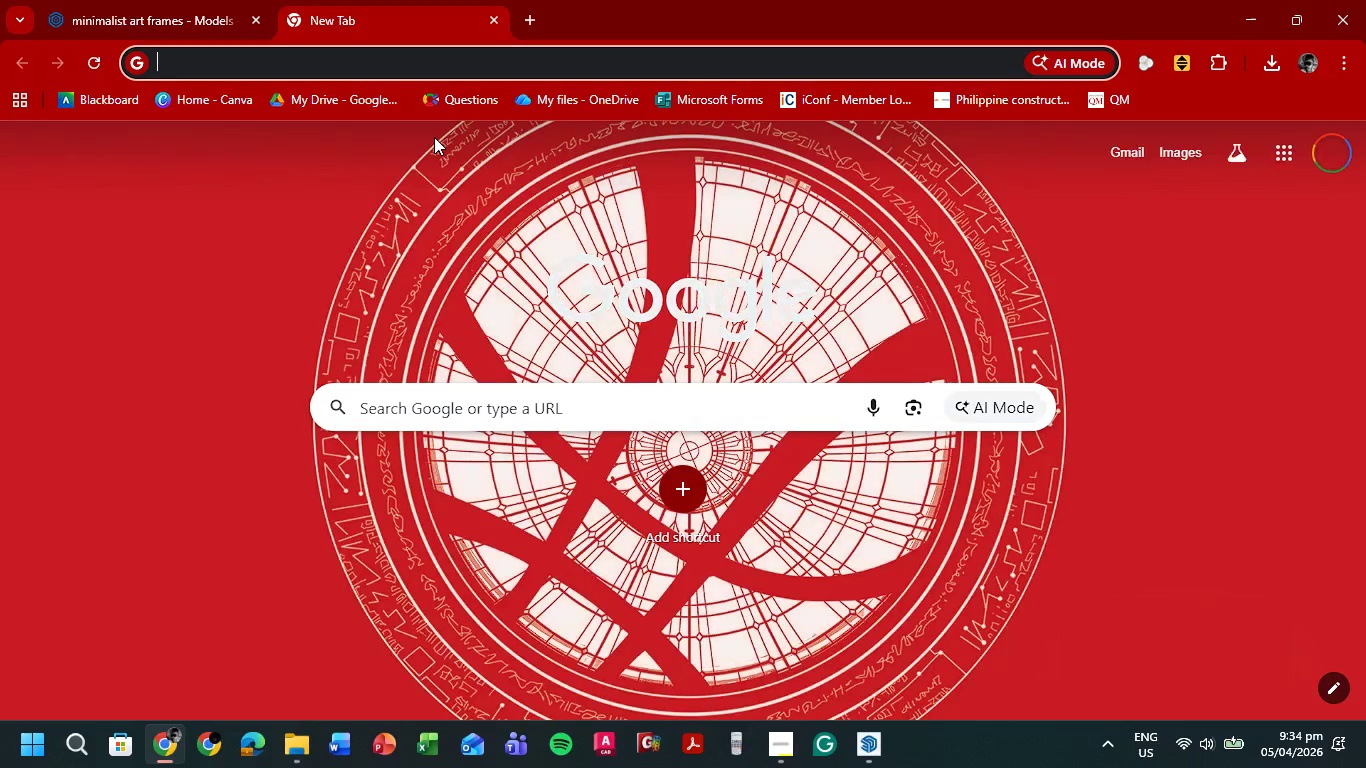 
type(minimalist art lines)
 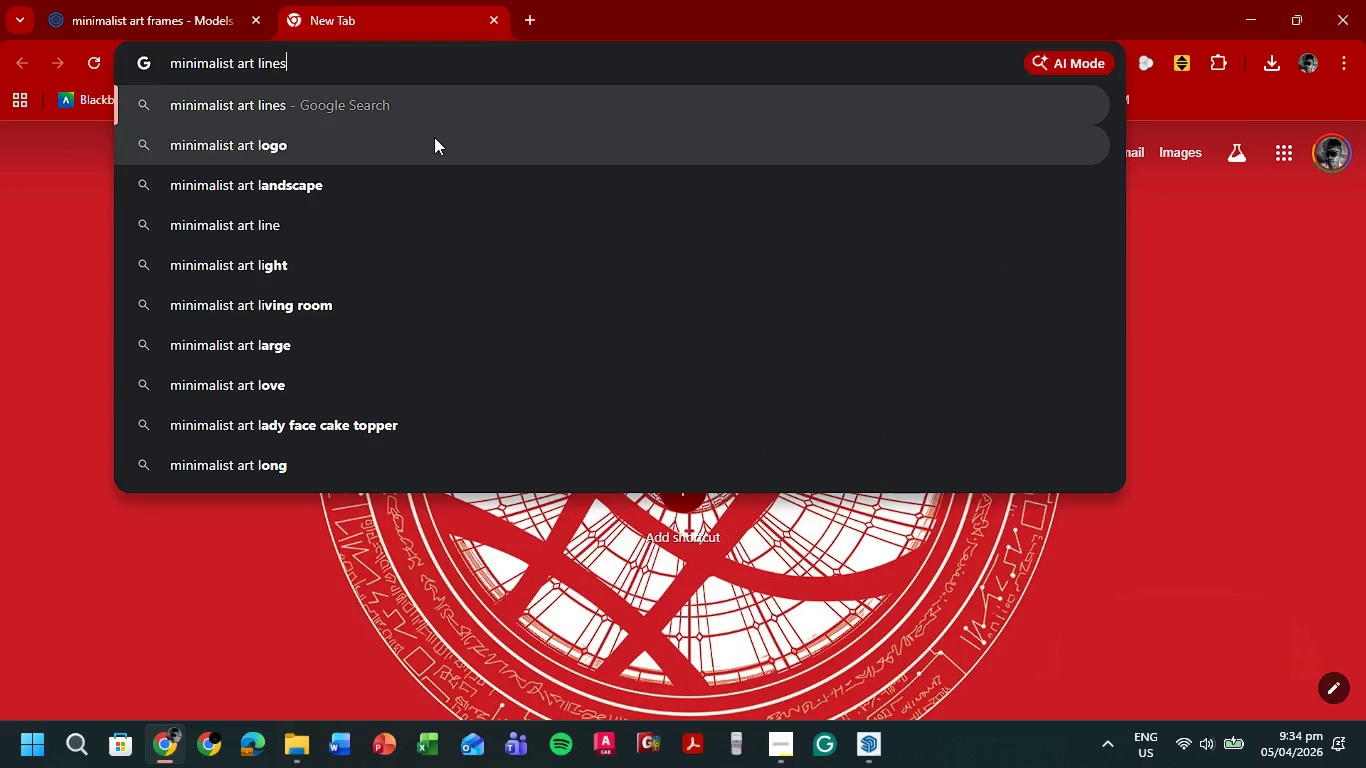 
key(Enter)
 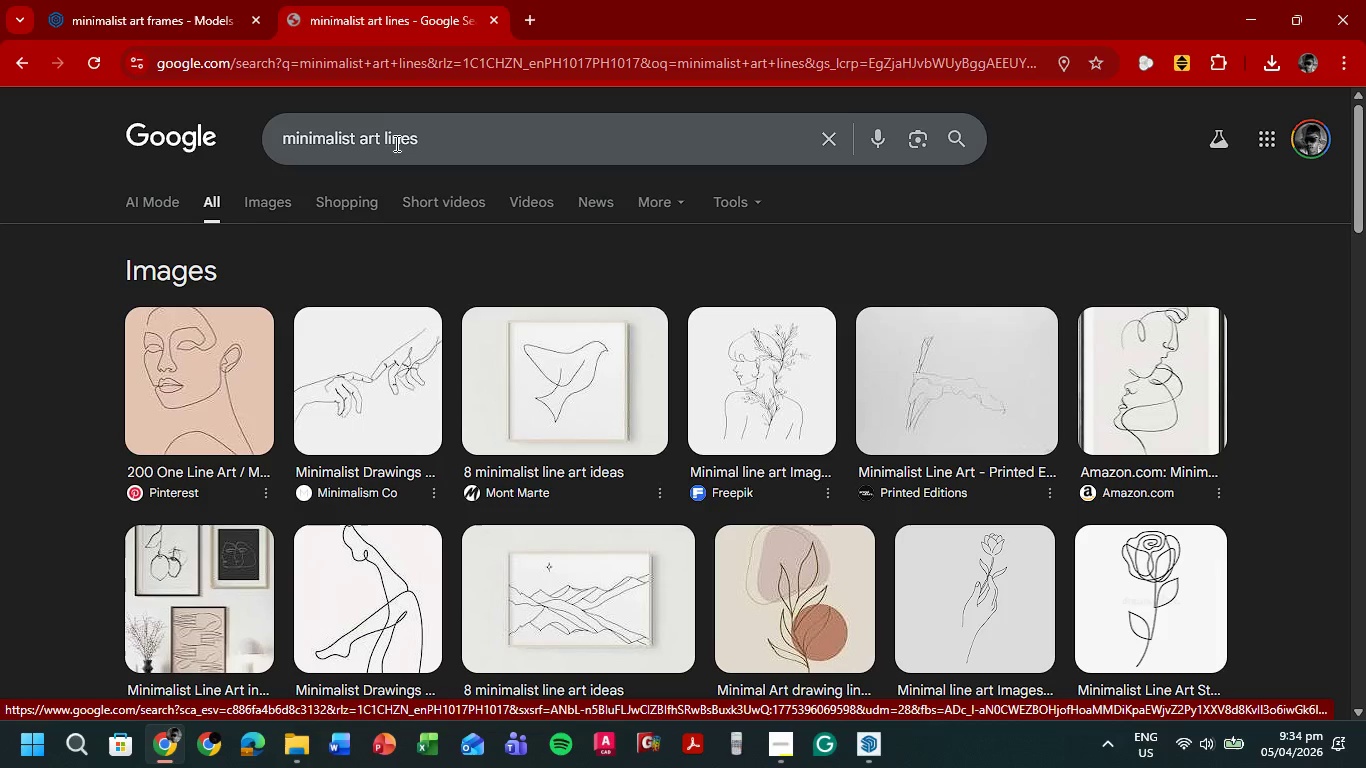 
wait(5.31)
 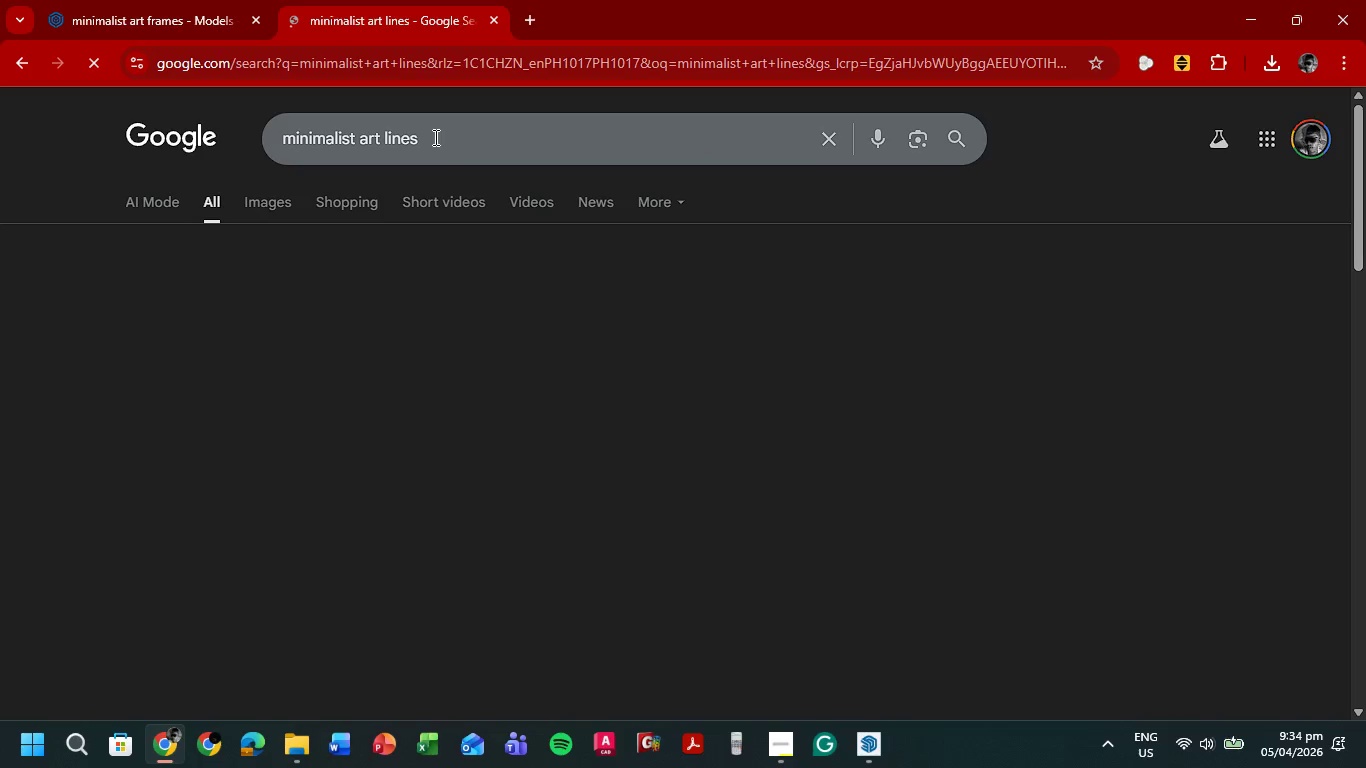 
left_click_drag(start_coordinate=[358, 135], to_coordinate=[454, 140])
 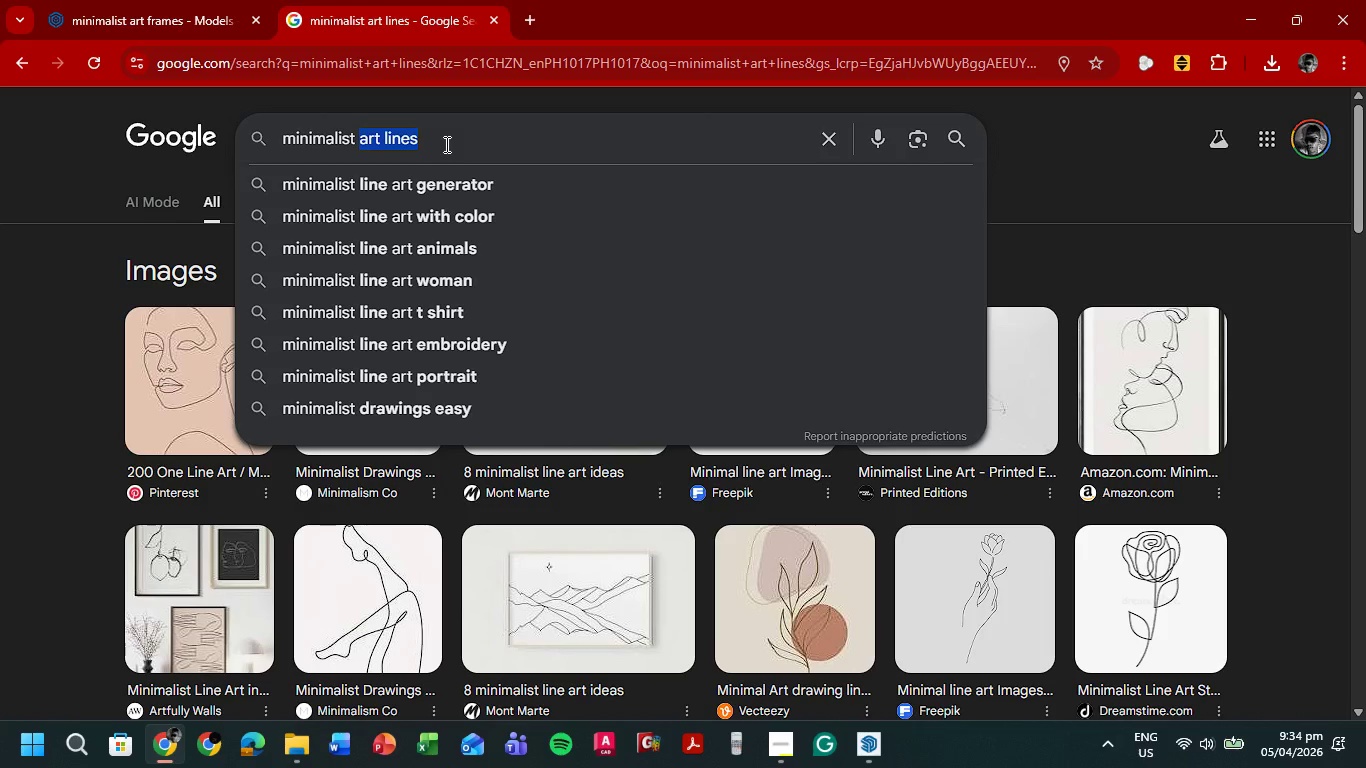 
type(abstrat)
 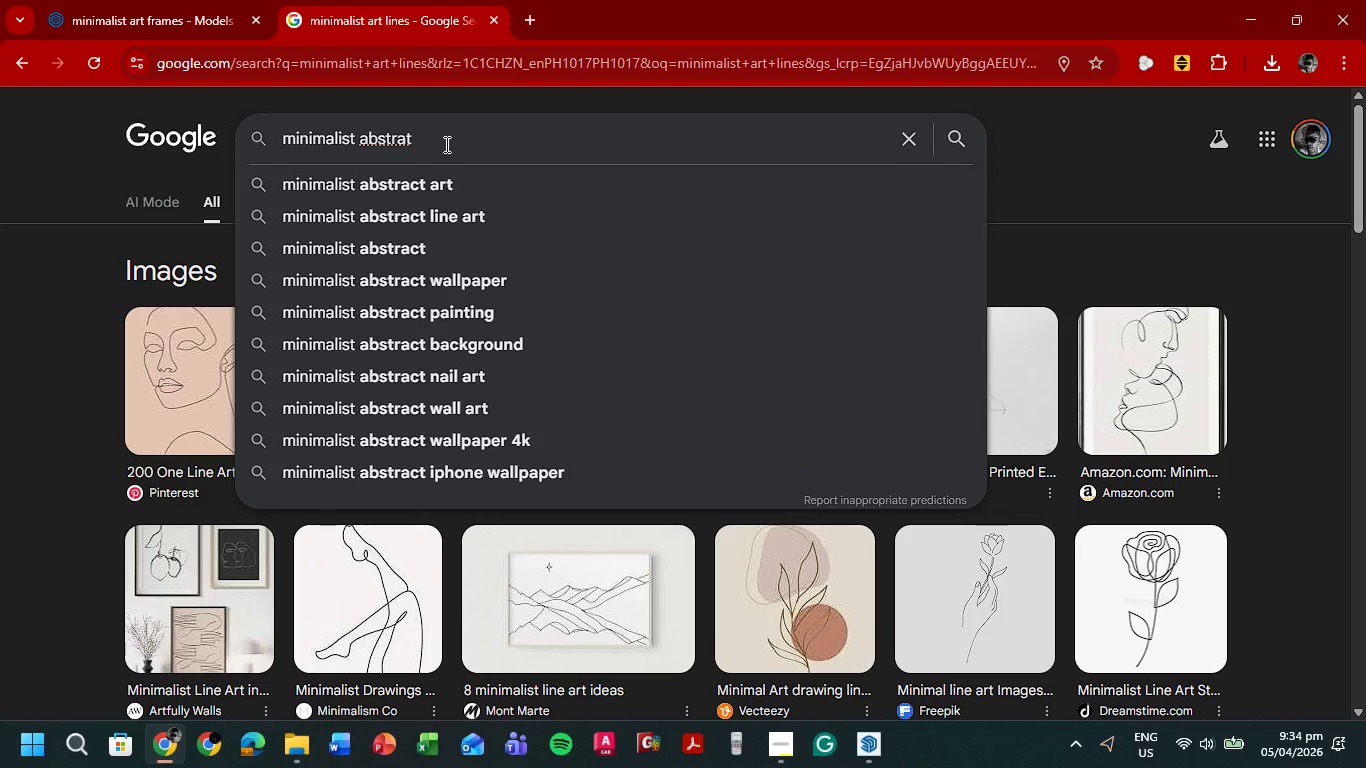 
key(ArrowDown)
 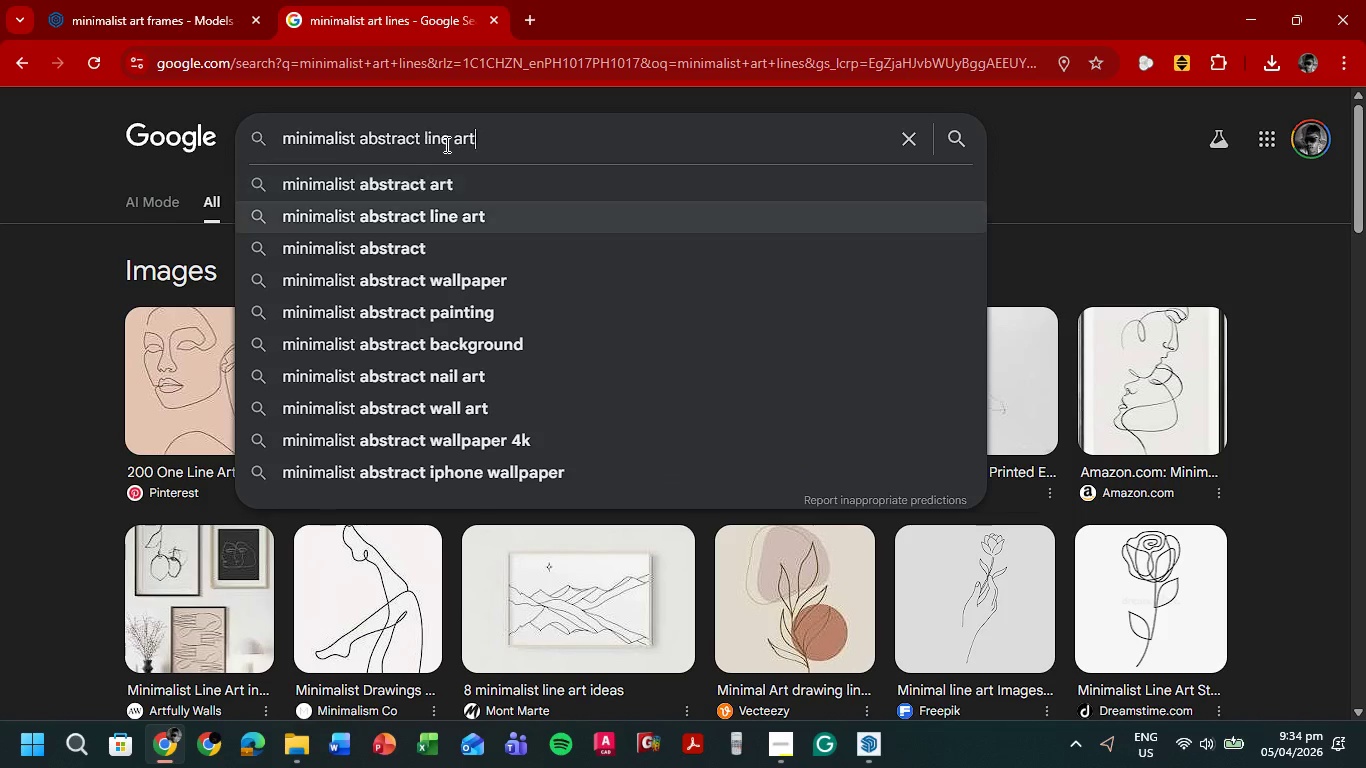 
key(ArrowDown)
 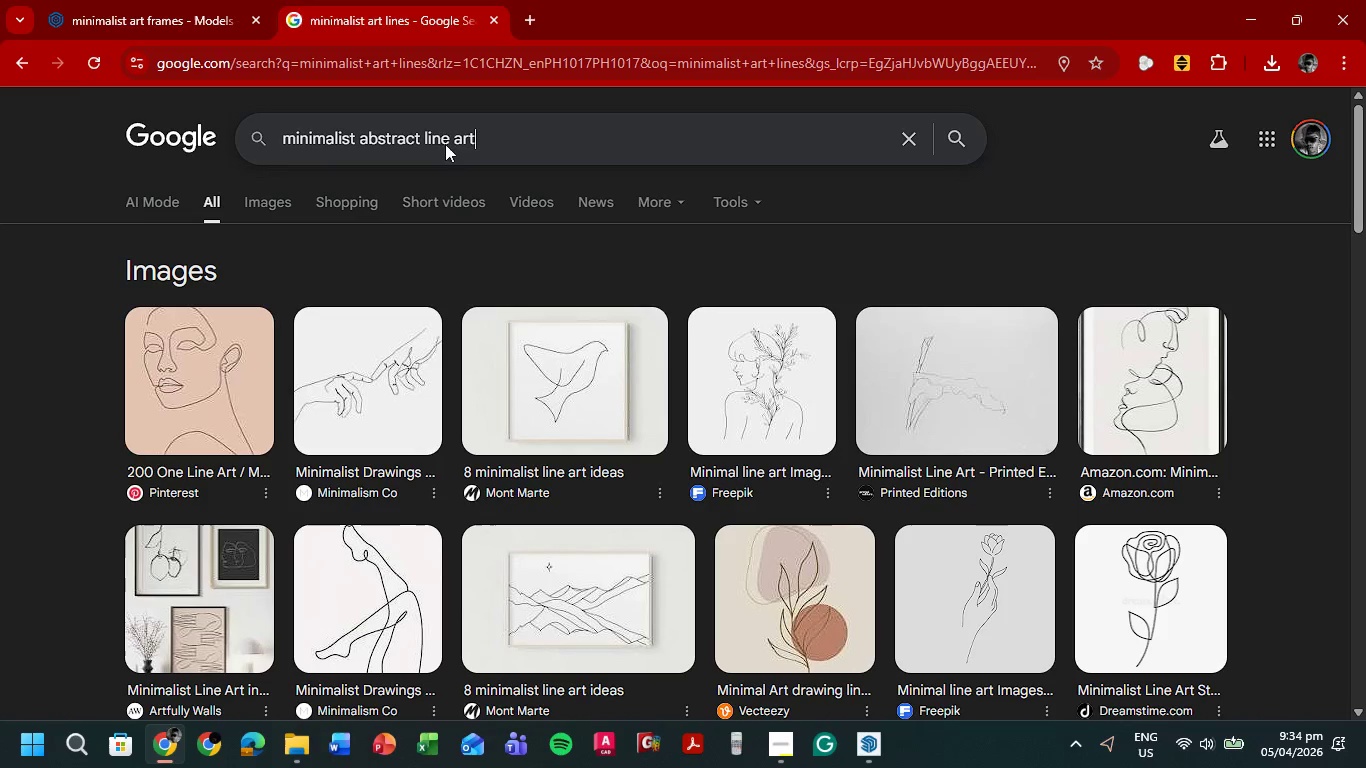 
key(Enter)
 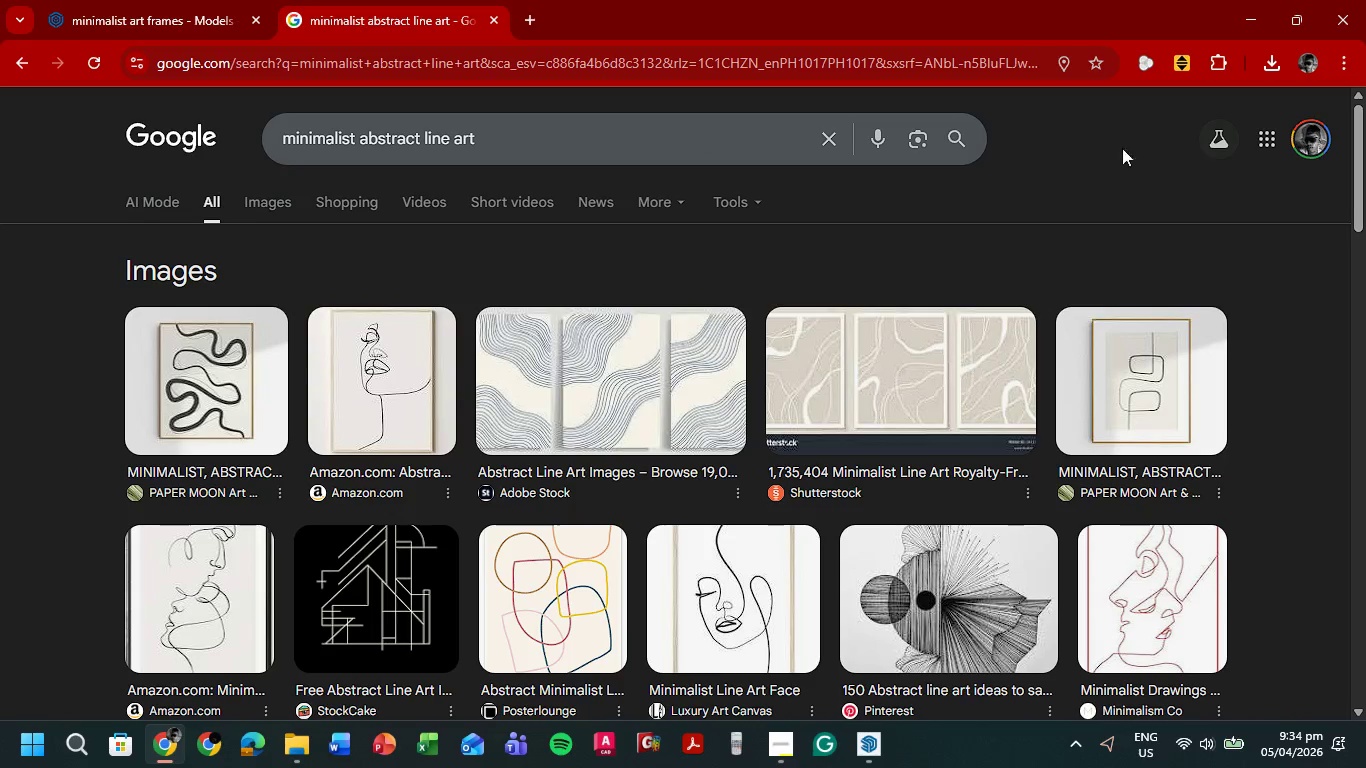 
wait(6.75)
 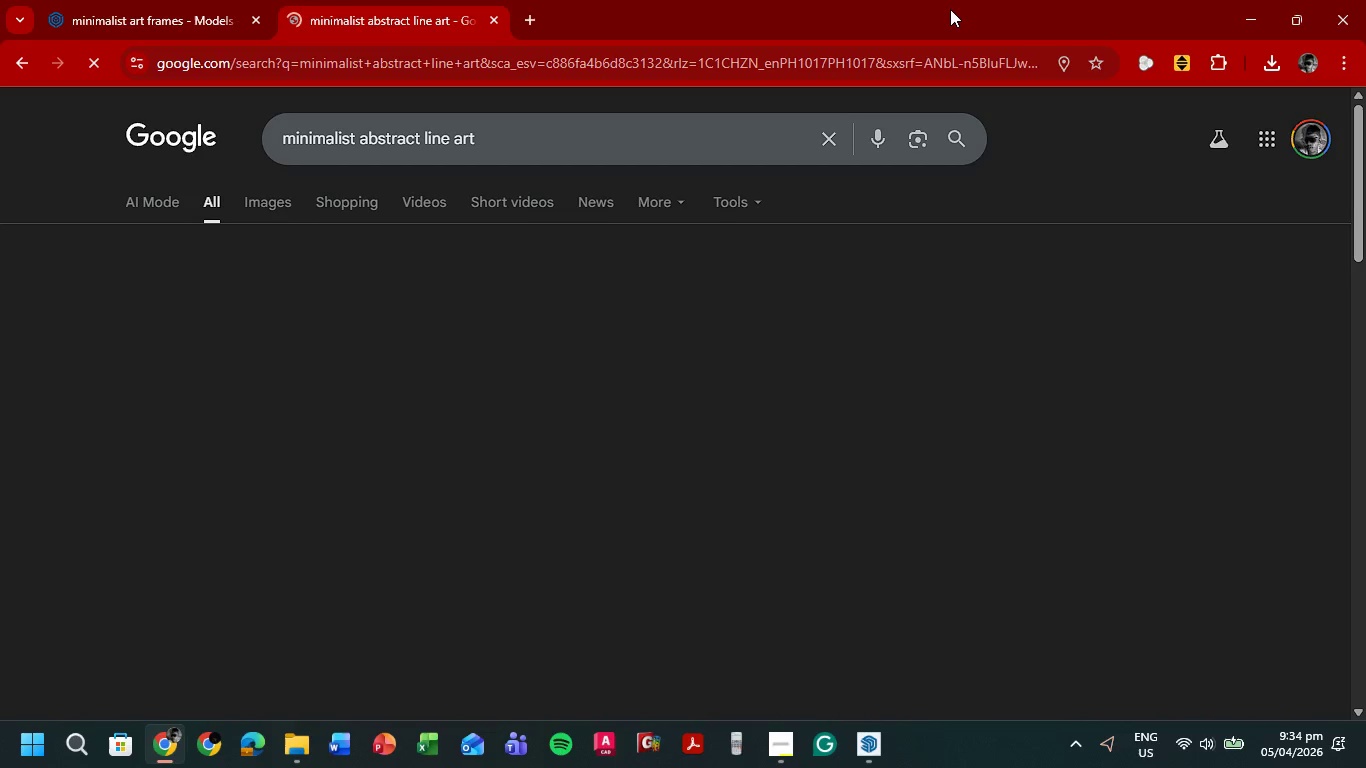 
left_click([258, 197])
 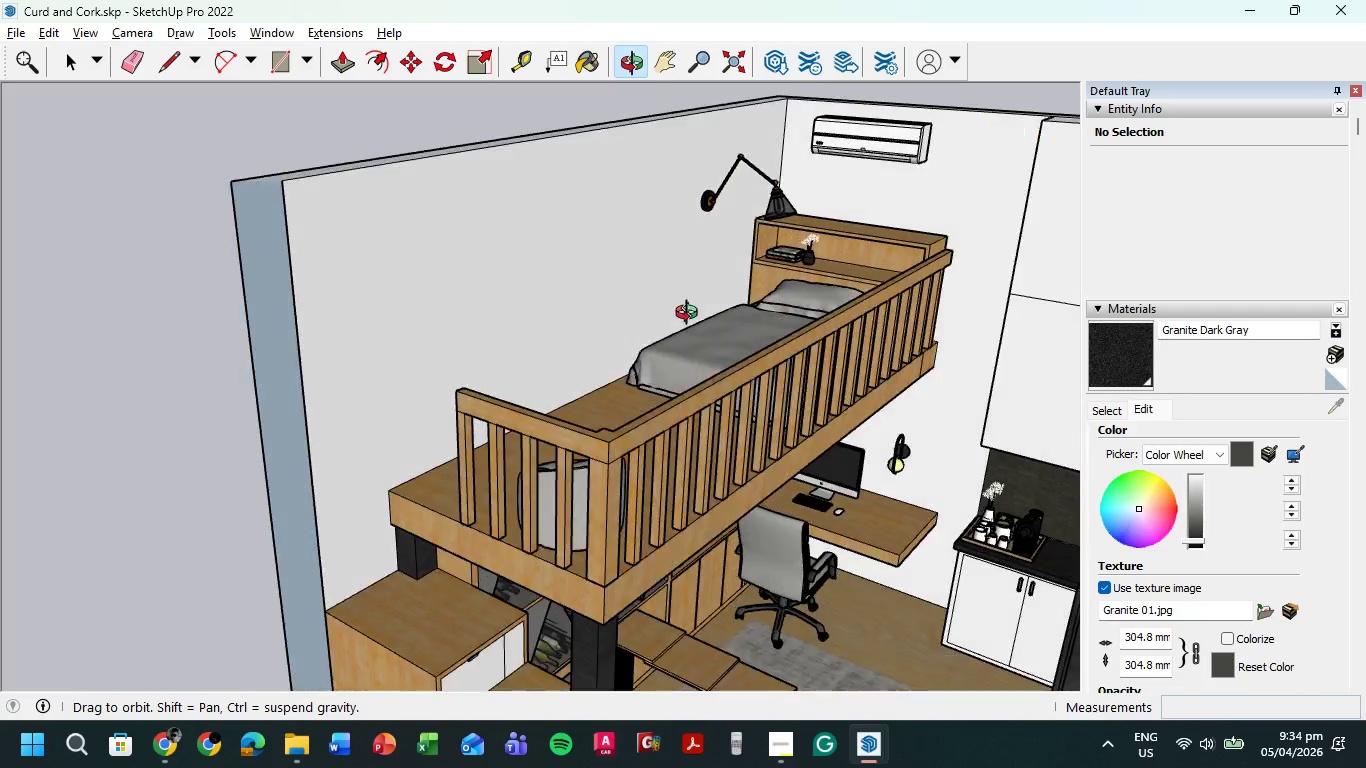 
wait(5.53)
 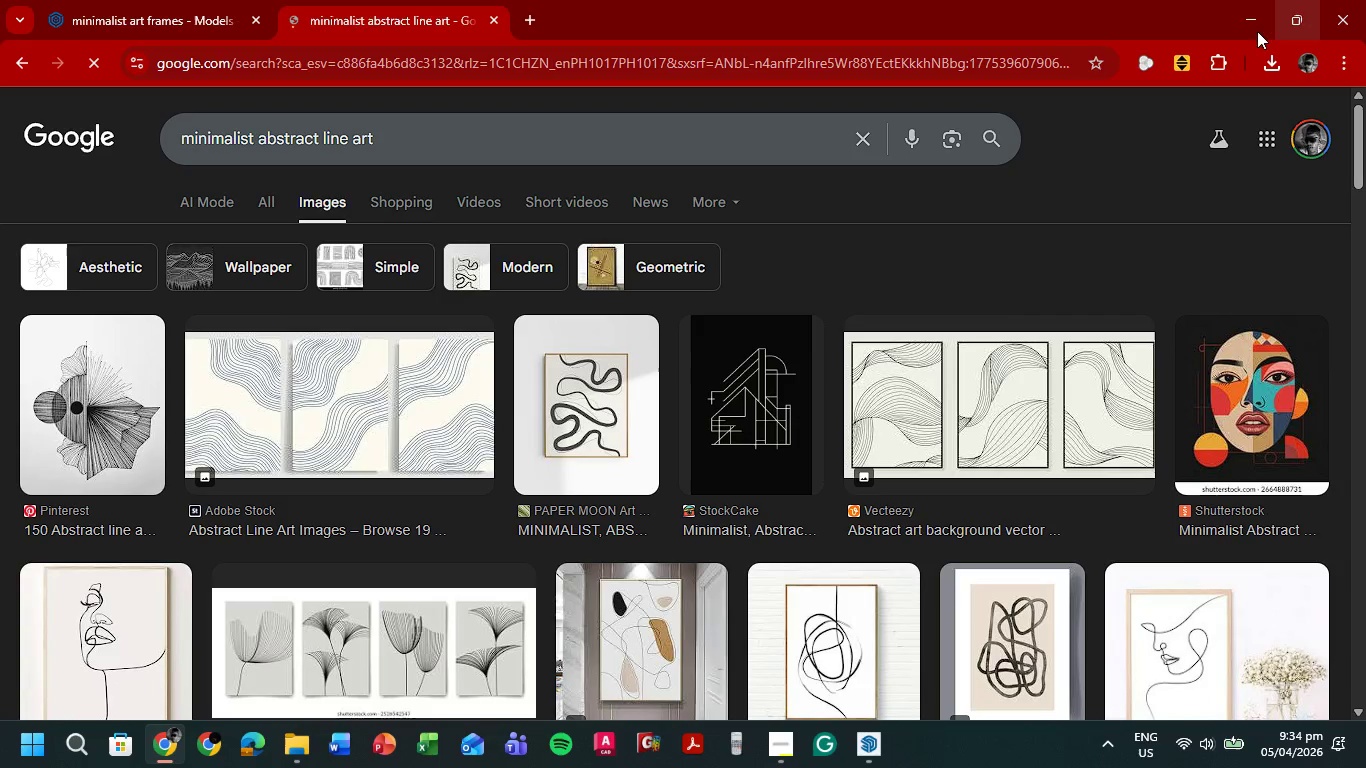 
scroll: coordinate [649, 301], scroll_direction: down, amount: 5.0
 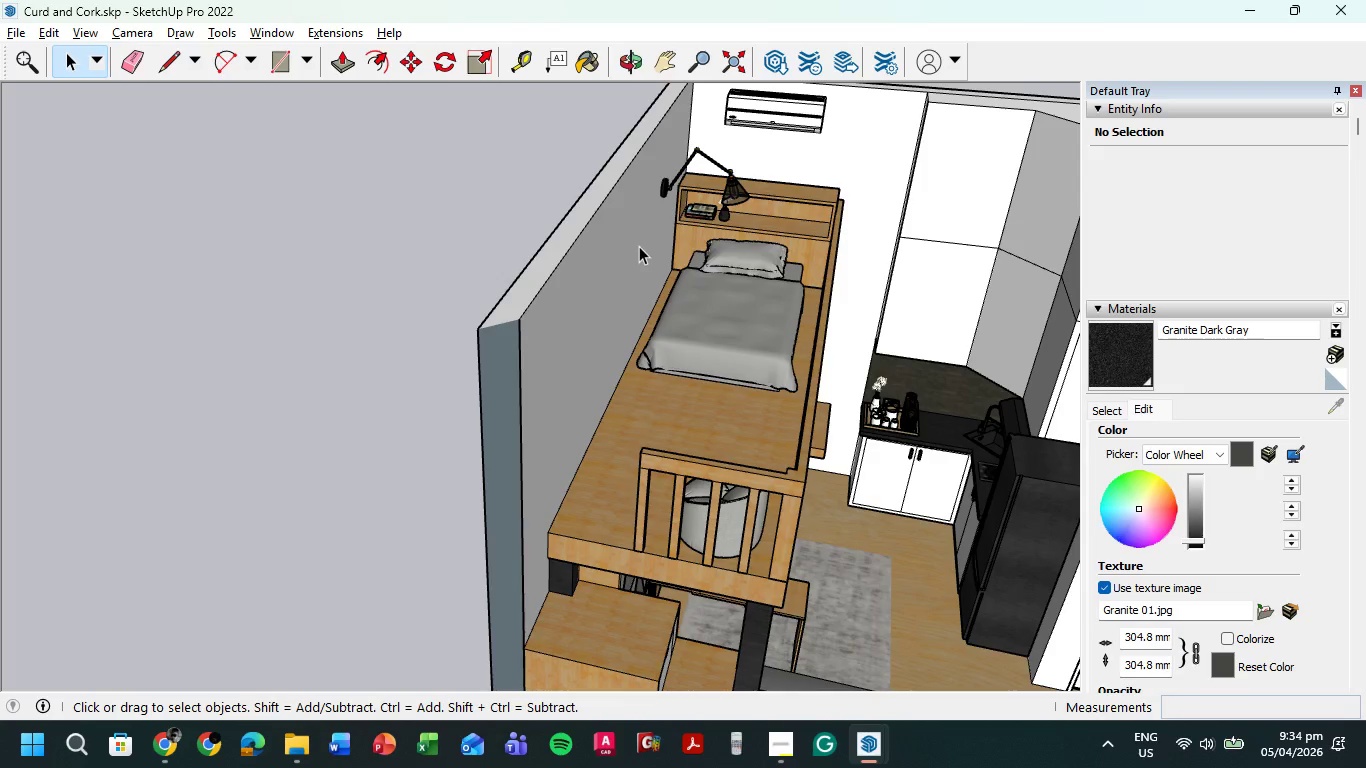 
wait(5.46)
 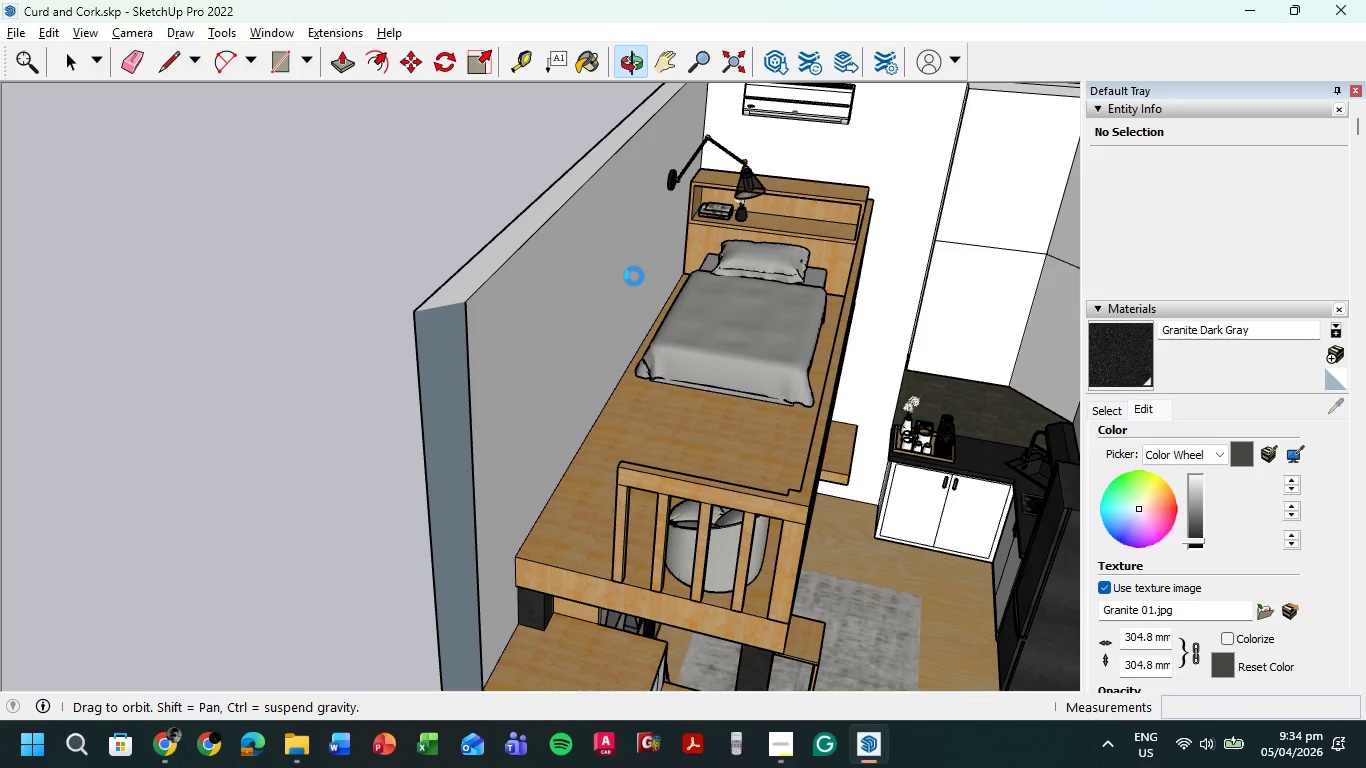 
scroll: coordinate [601, 257], scroll_direction: down, amount: 13.0
 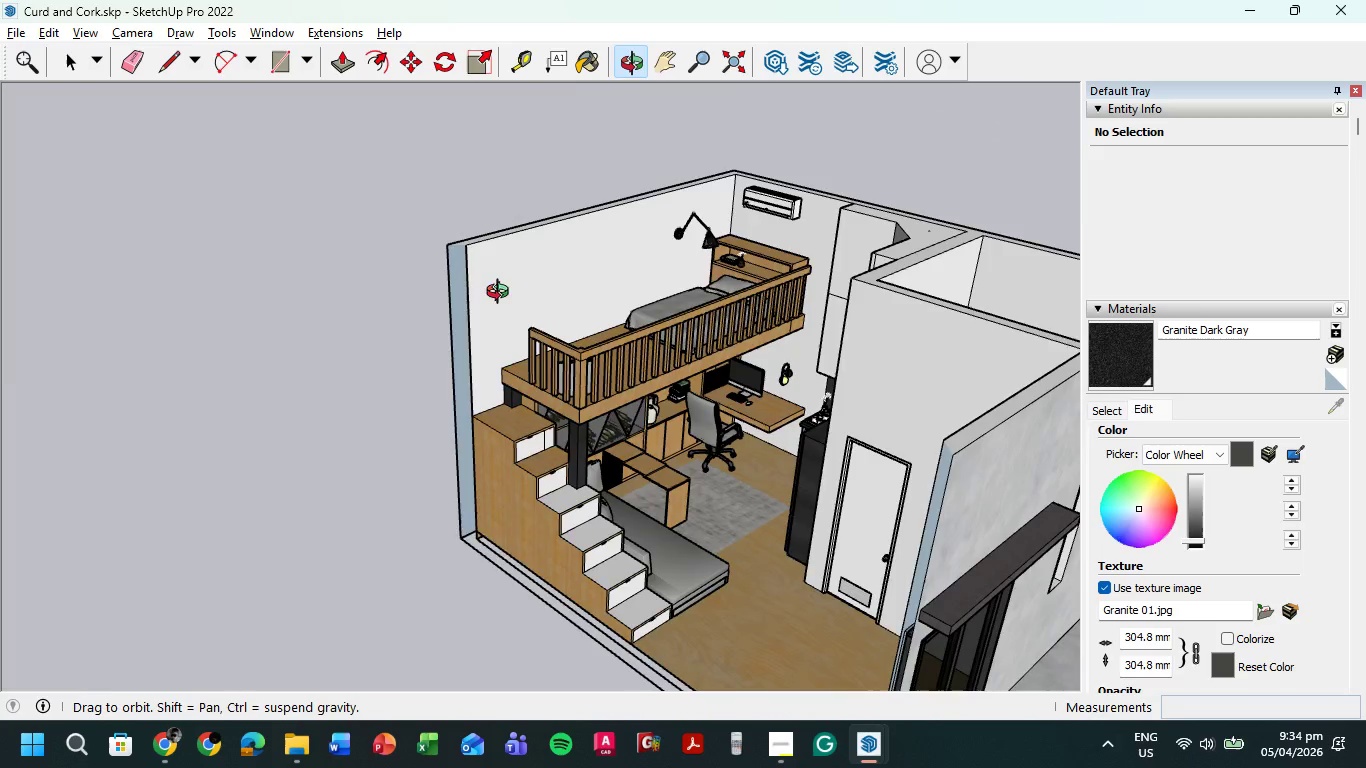 
scroll: coordinate [538, 221], scroll_direction: up, amount: 19.0
 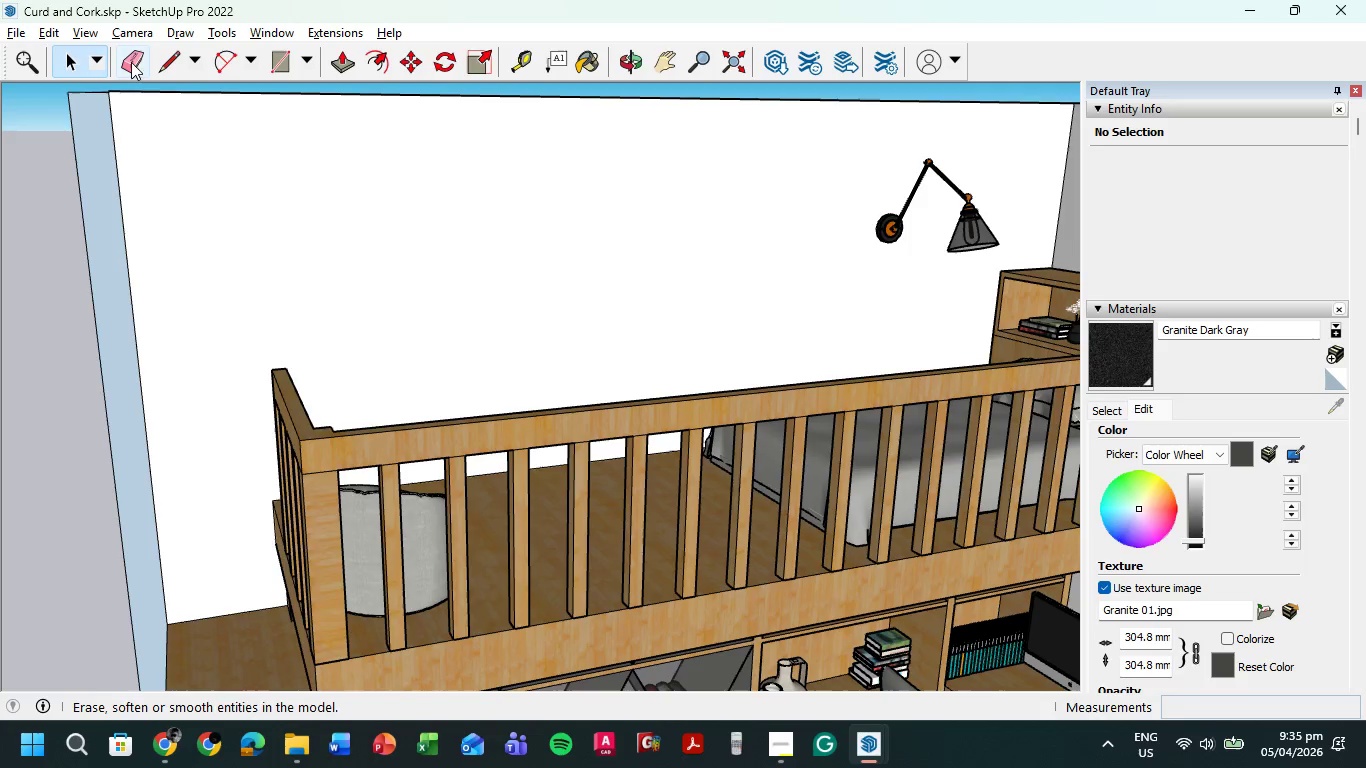 
left_click([277, 62])
 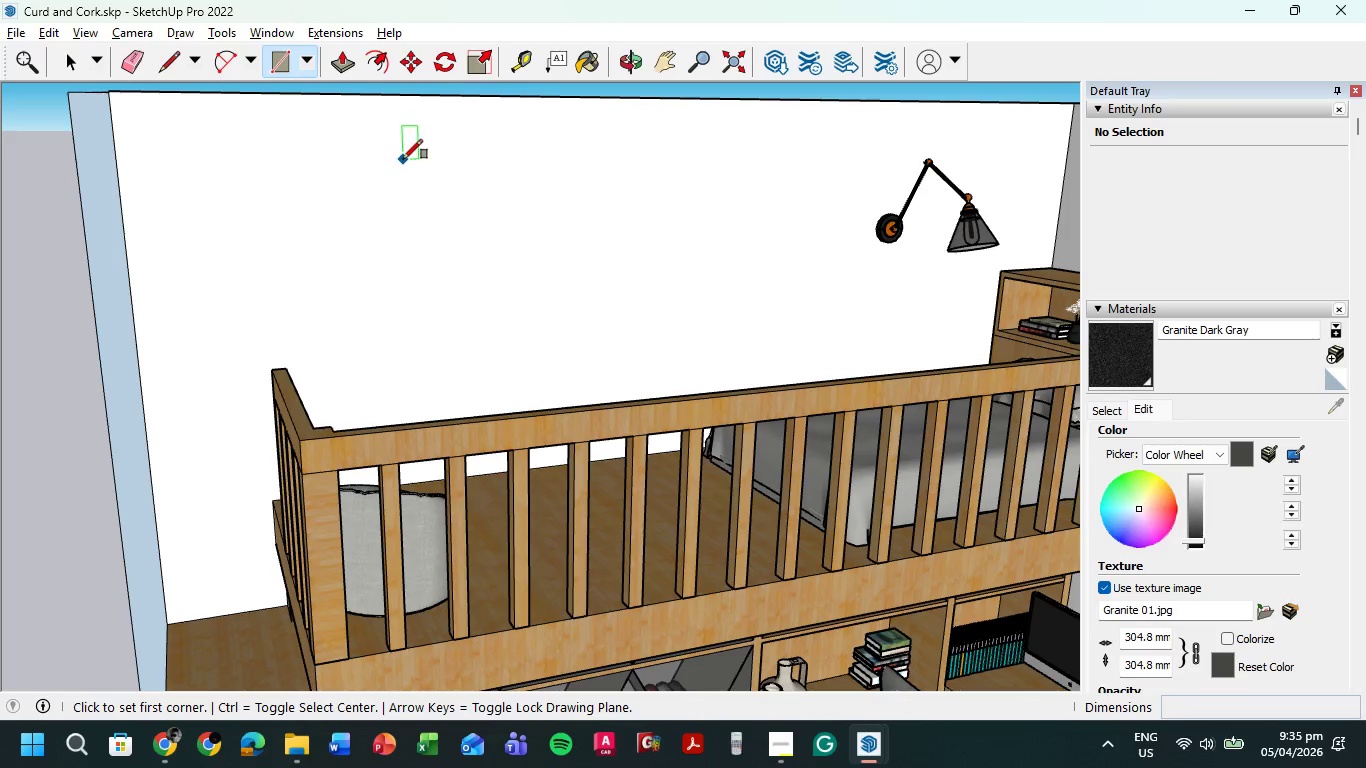 
left_click([403, 159])
 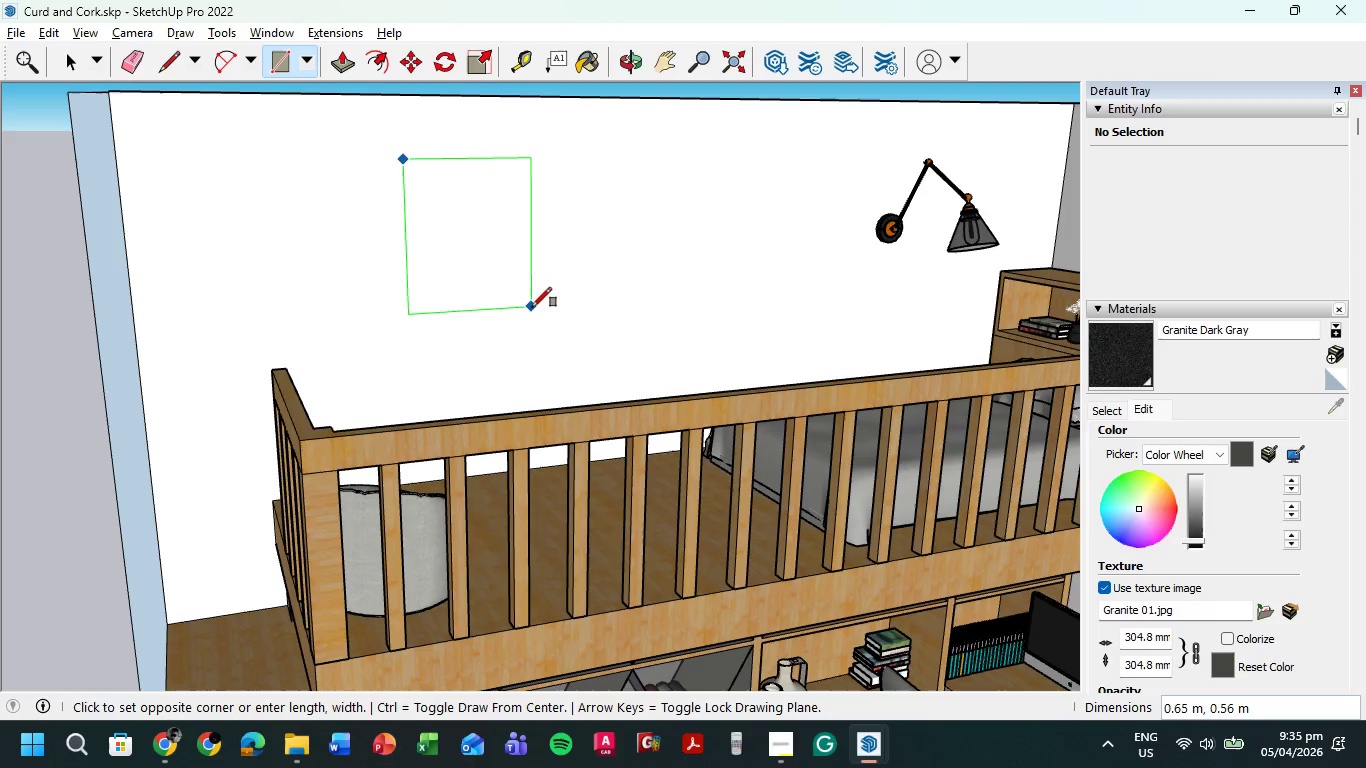 
wait(10.61)
 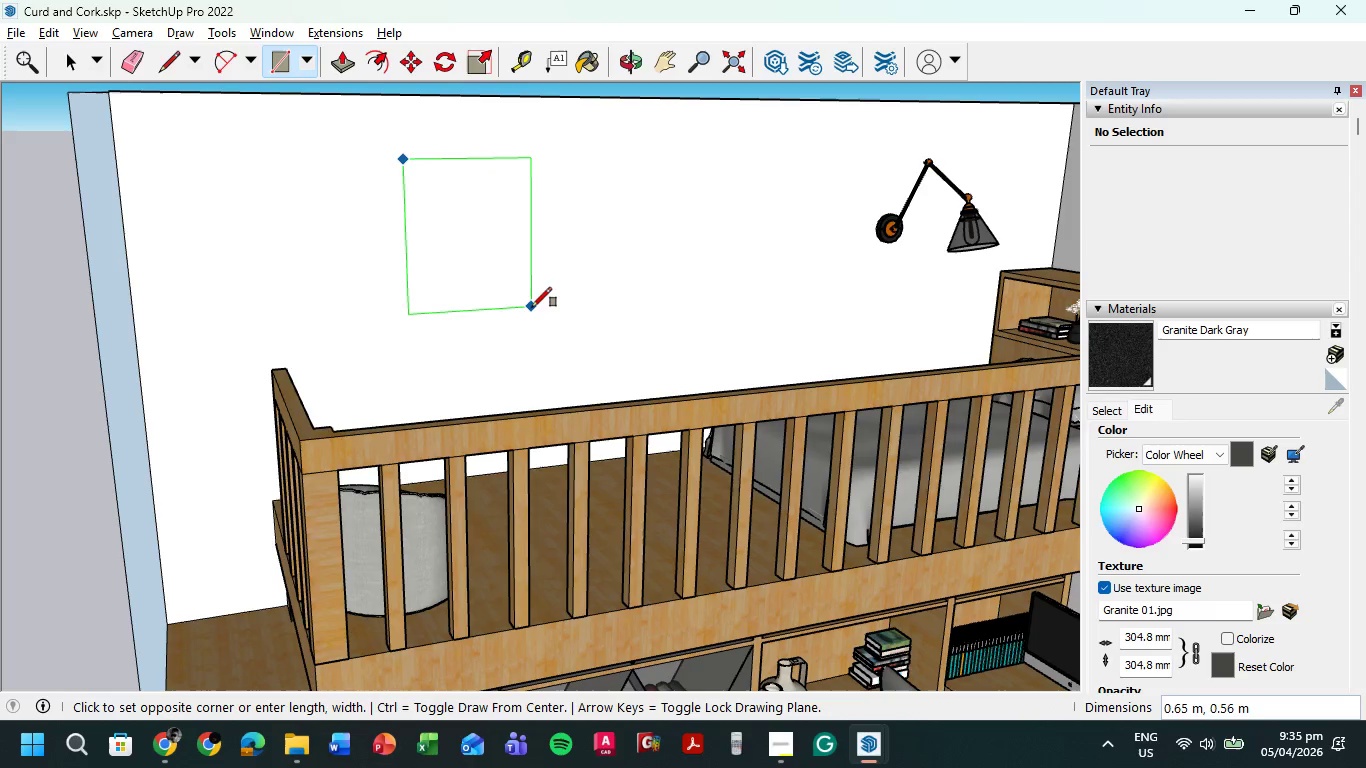 
key(Escape)
 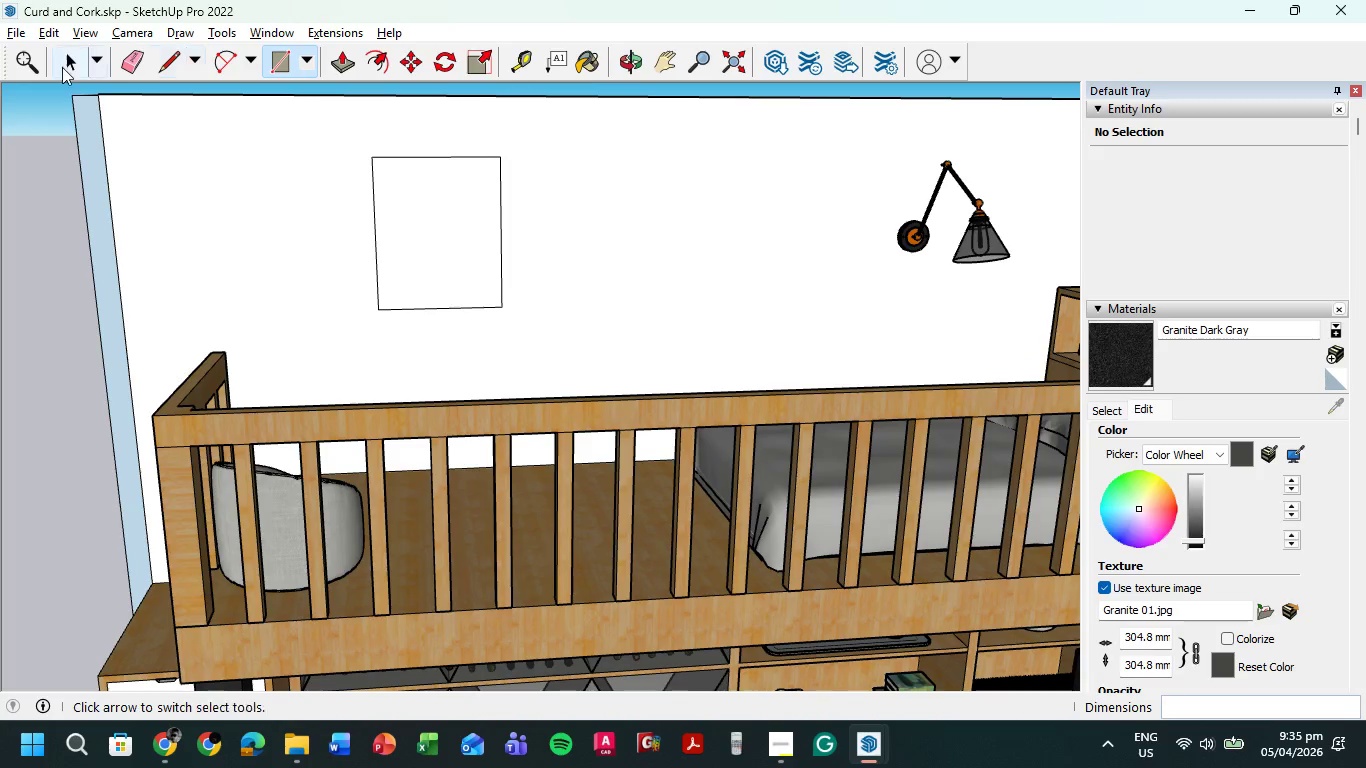 
left_click_drag(start_coordinate=[93, 67], to_coordinate=[94, 56])
 